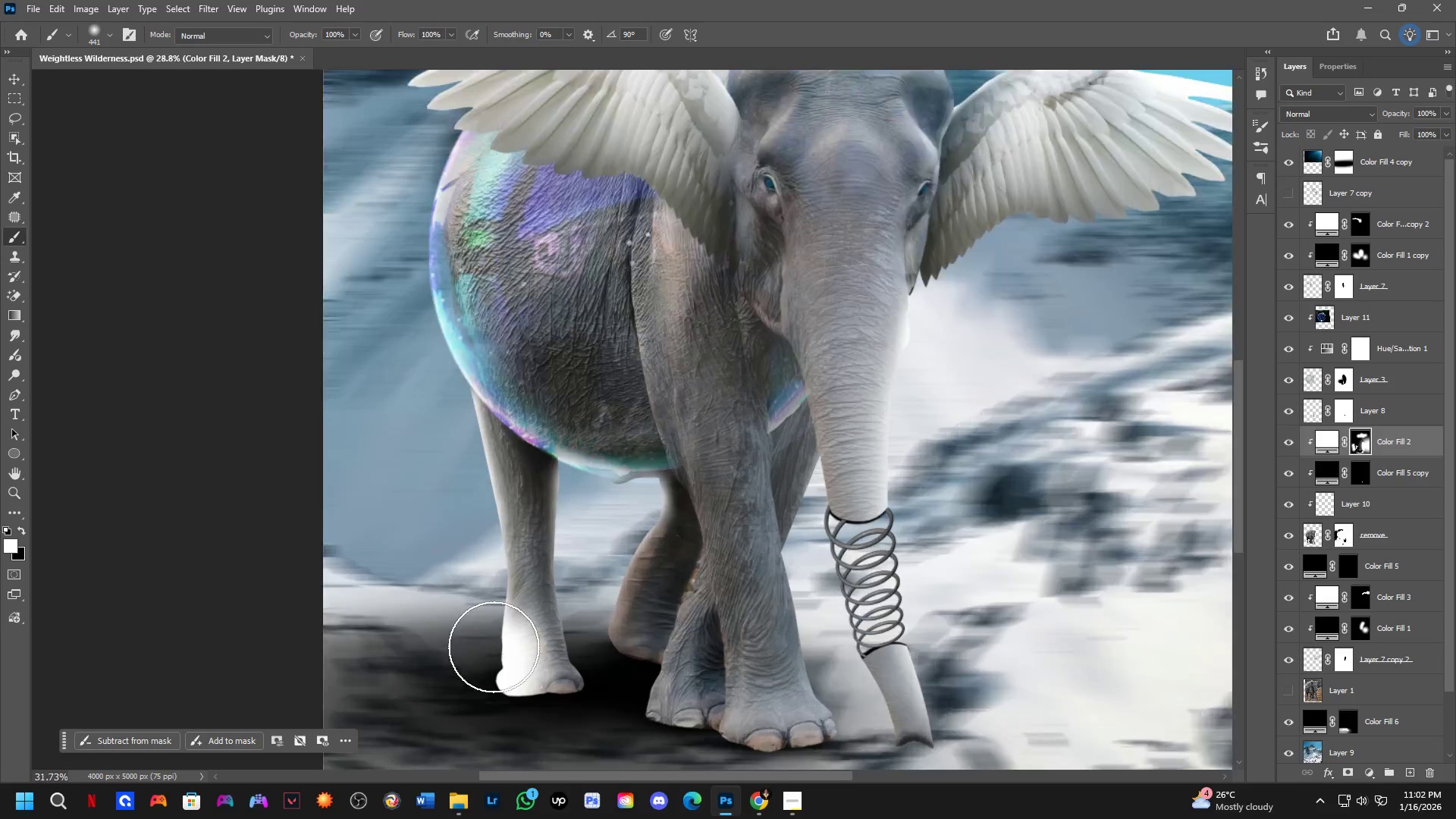 
left_click_drag(start_coordinate=[494, 637], to_coordinate=[581, 741])
 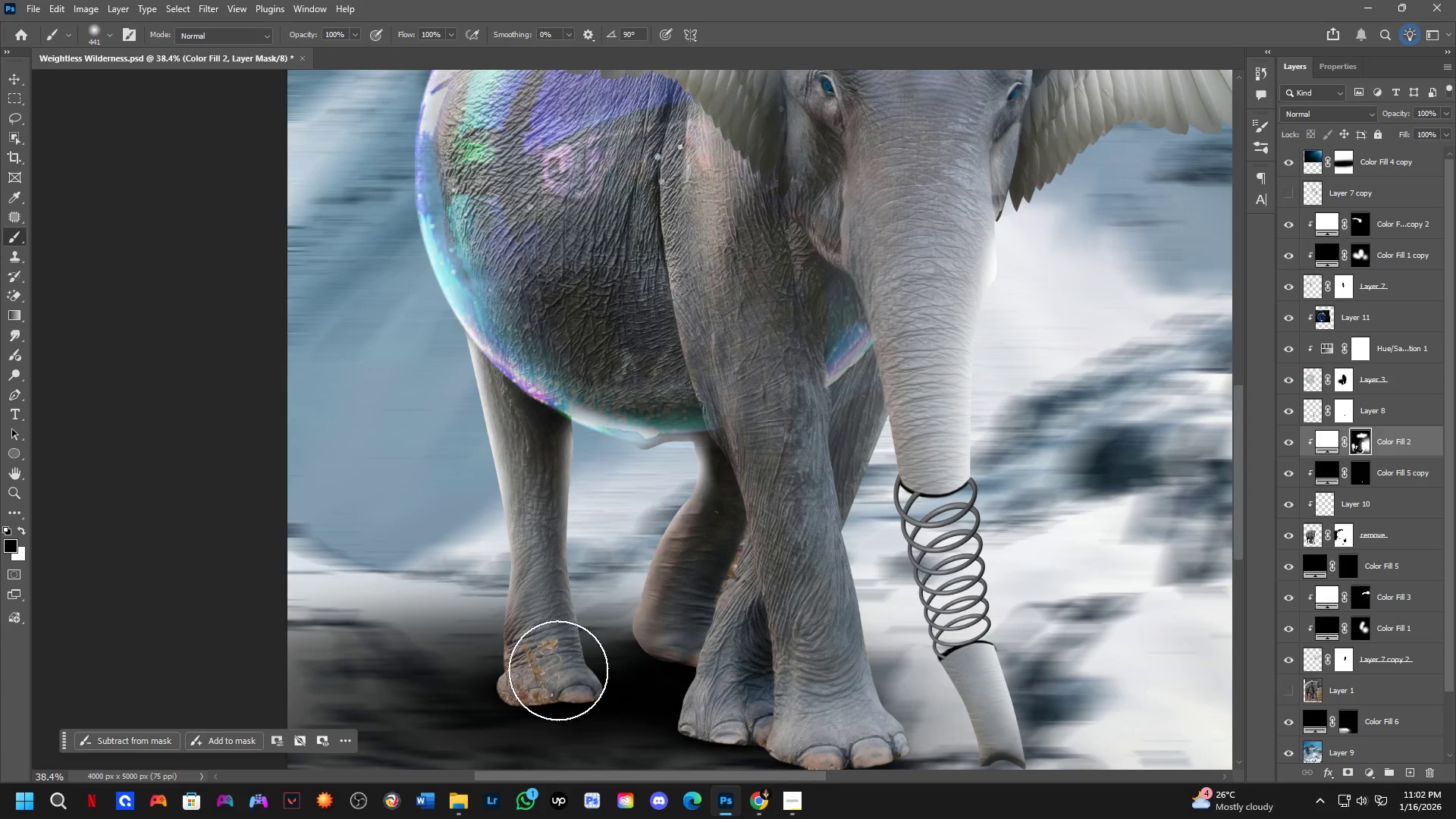 
scroll: coordinate [629, 623], scroll_direction: down, amount: 6.0
 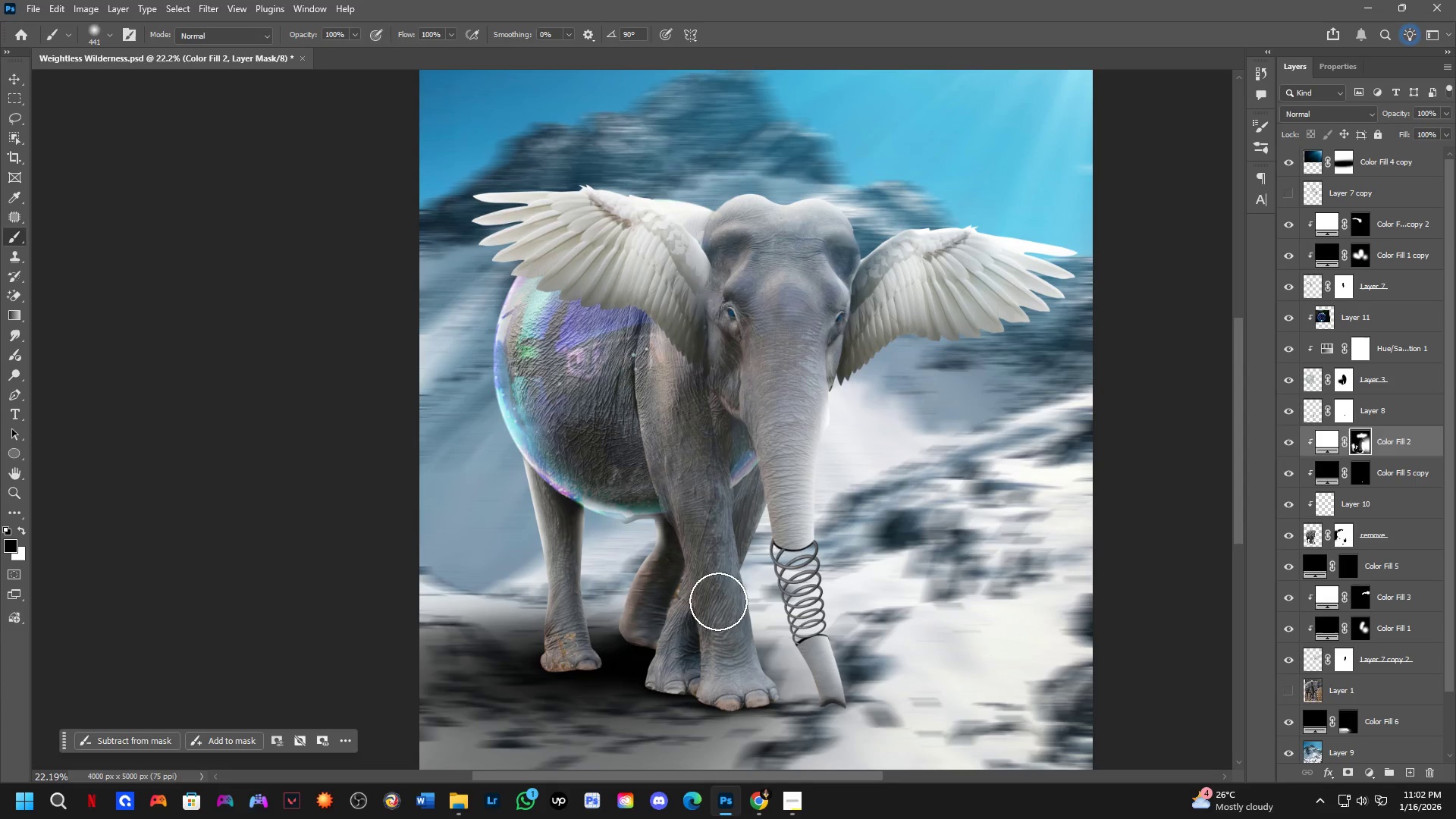 
hold_key(key=ShiftLeft, duration=0.36)
 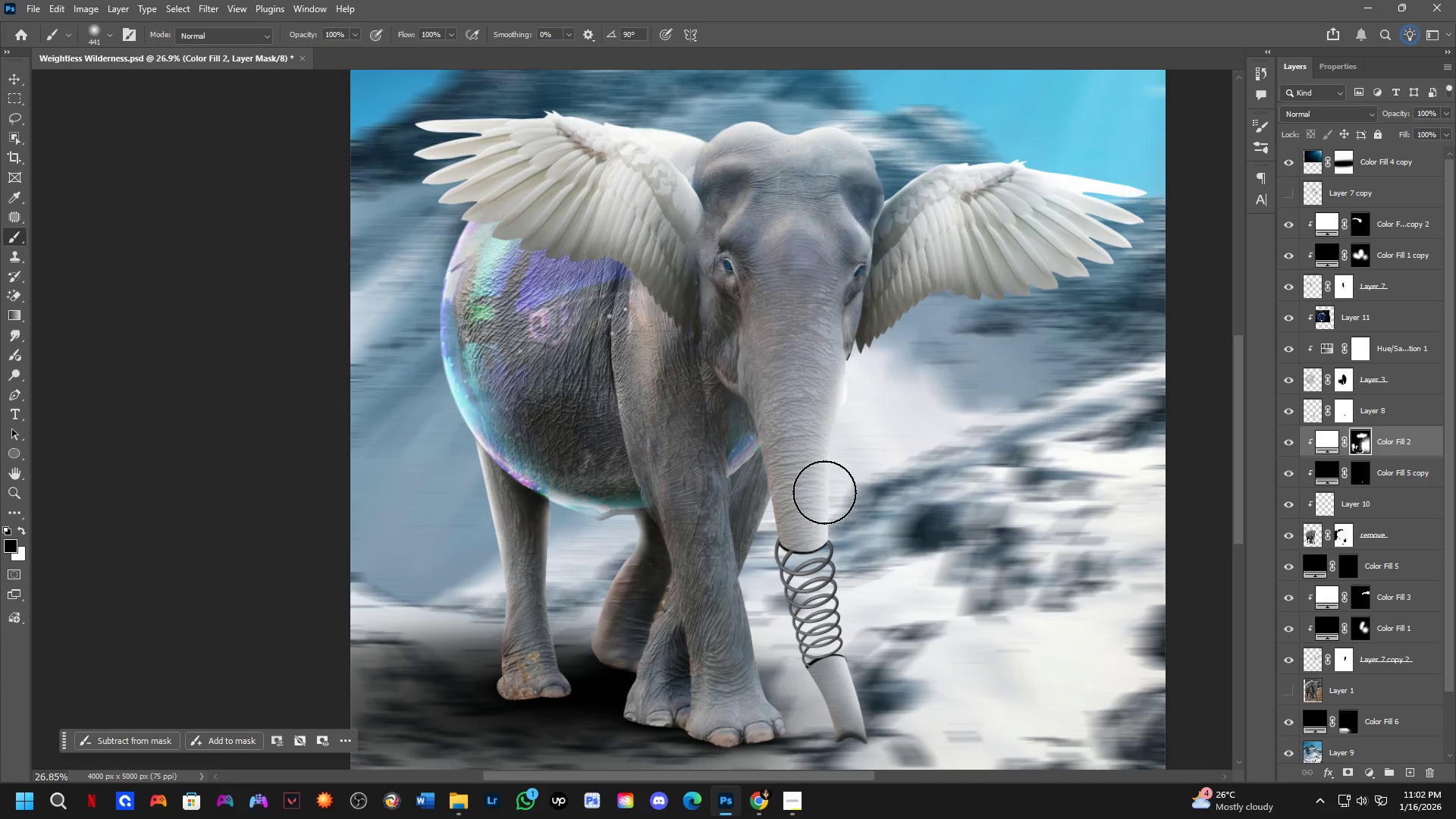 
scroll: coordinate [748, 536], scroll_direction: up, amount: 2.0
 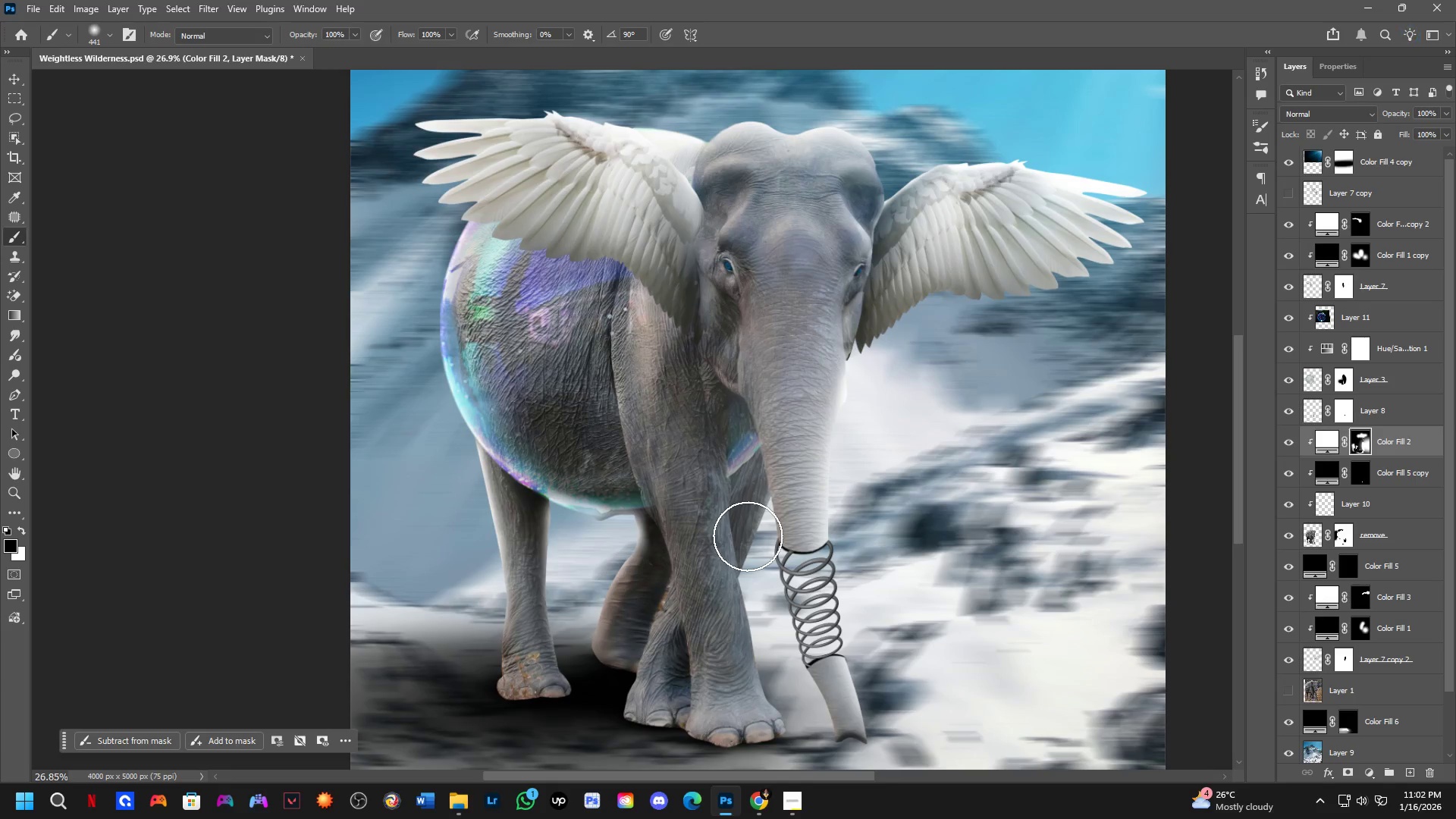 
scroll: coordinate [824, 493], scroll_direction: down, amount: 4.0
 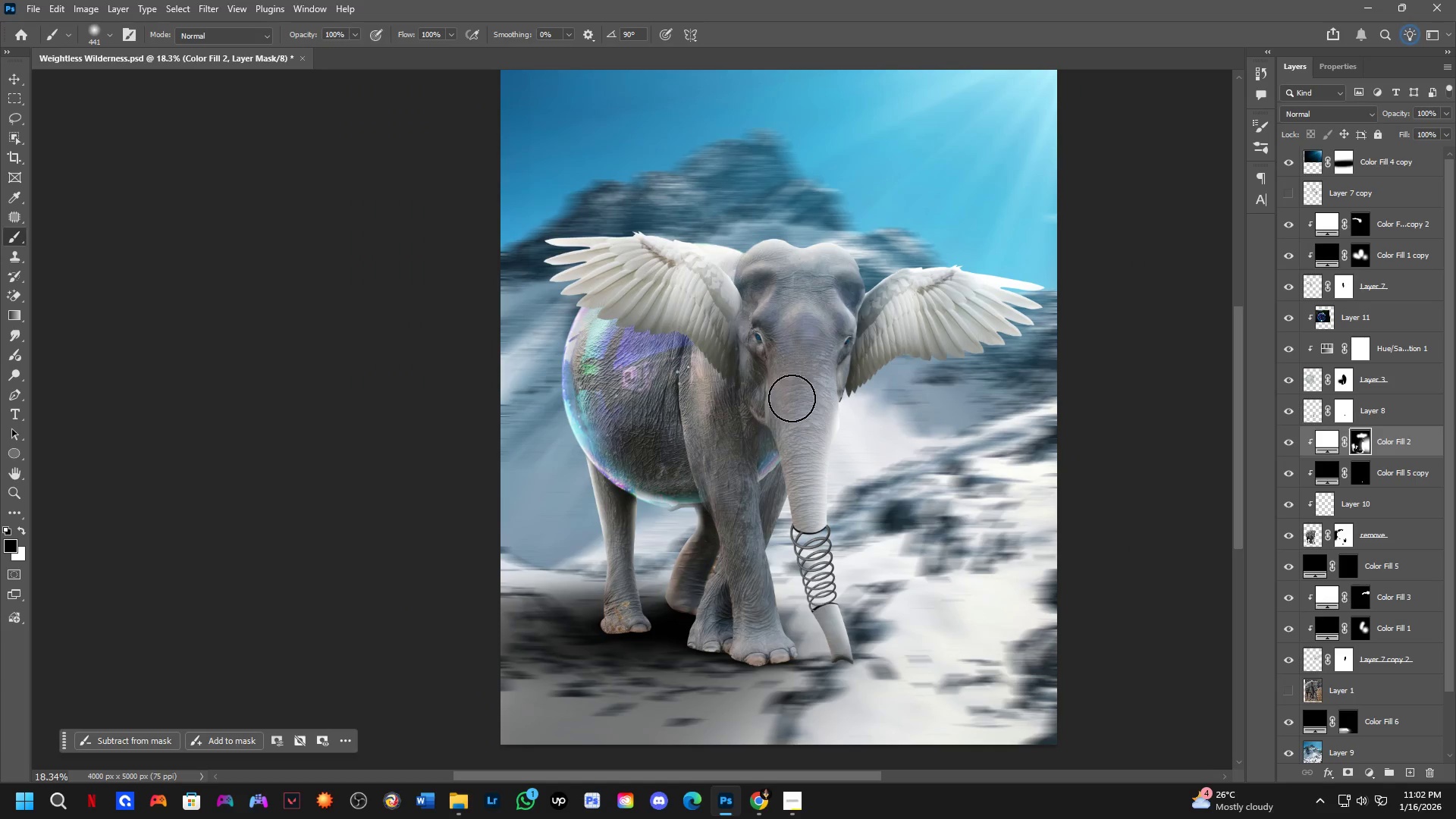 
key(X)
 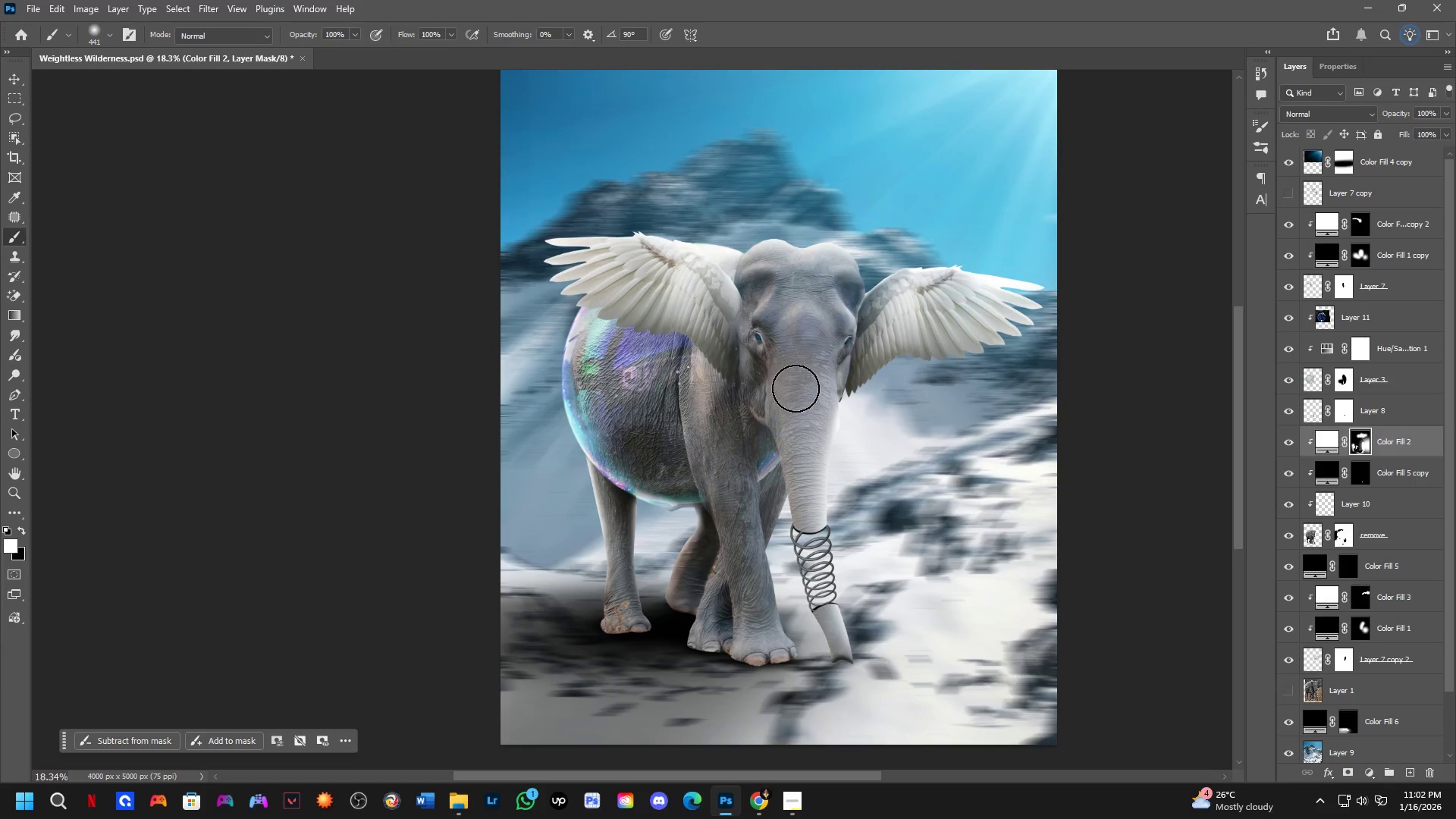 
left_click_drag(start_coordinate=[796, 389], to_coordinate=[807, 520])
 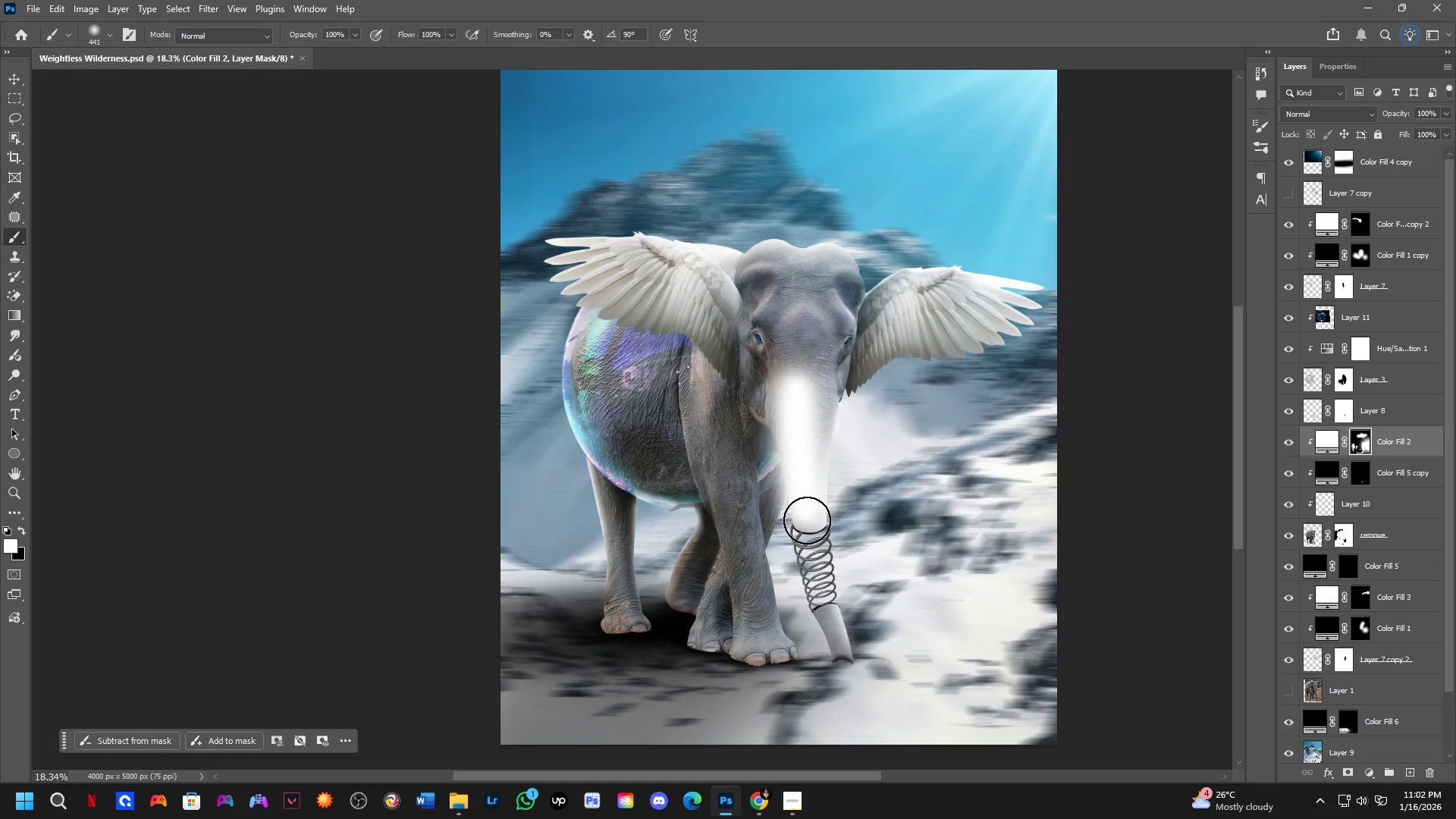 
key(Control+ControlLeft)
 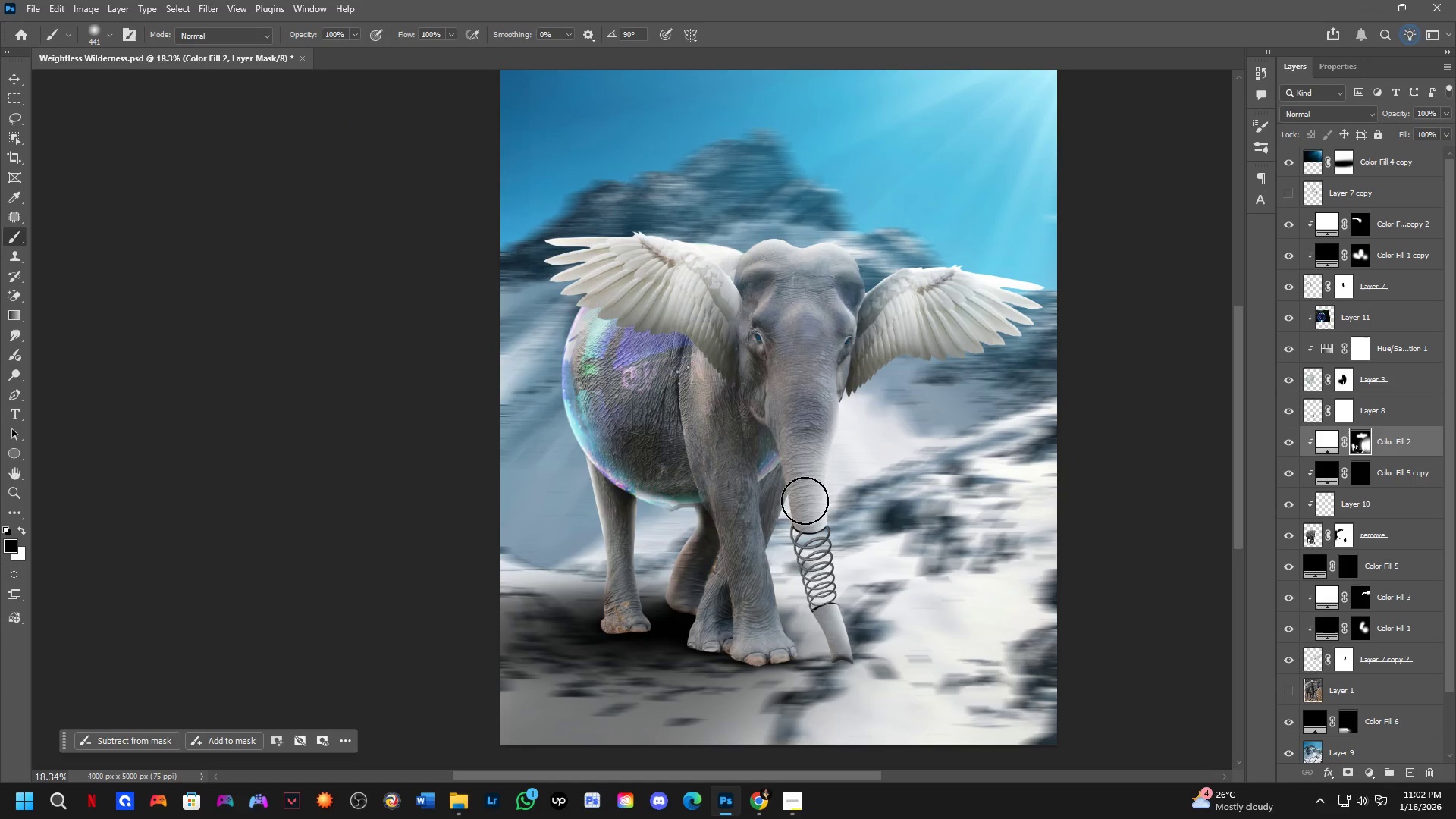 
key(Control+Meta+MetaLeft)
 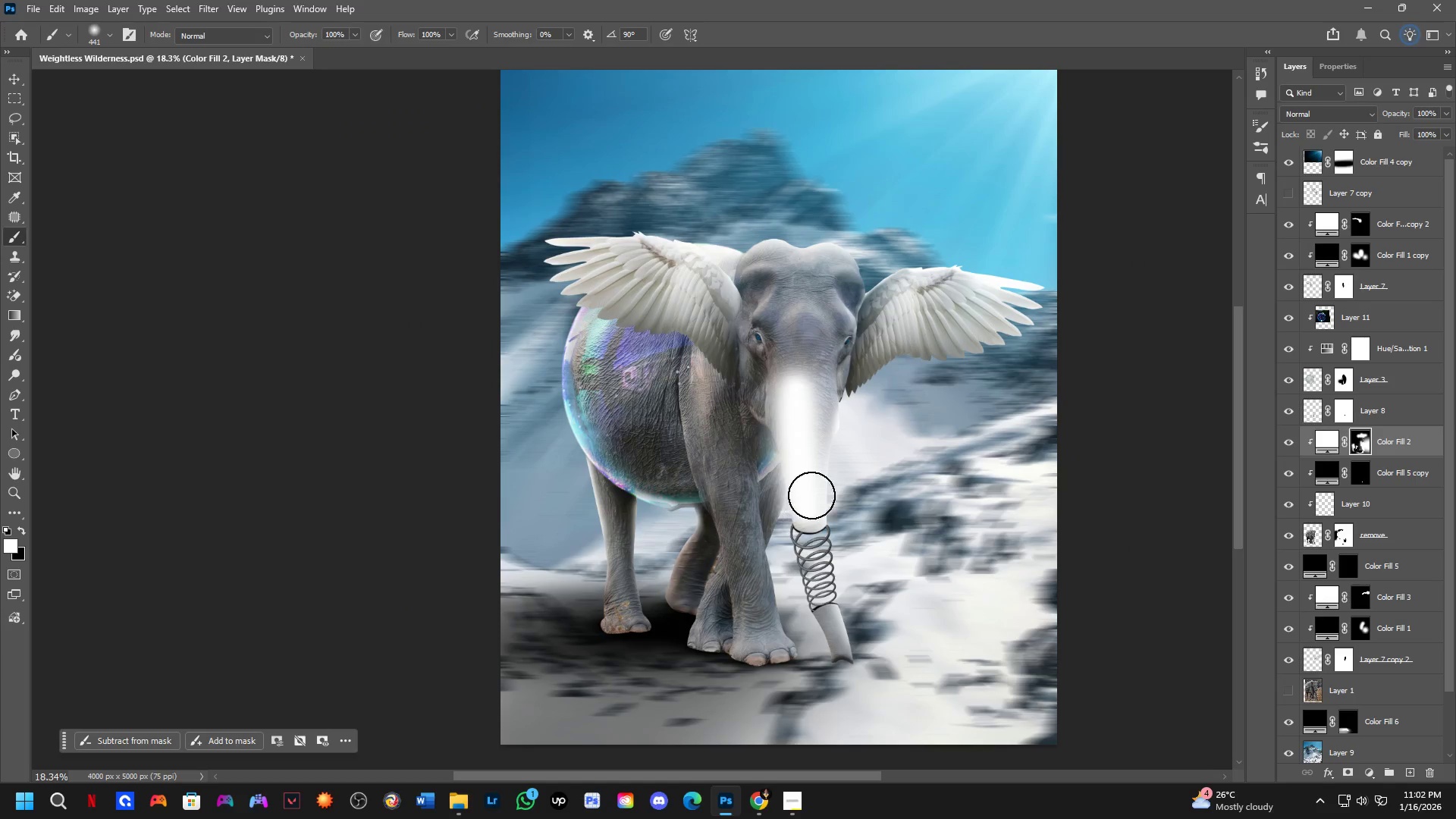 
key(Control+Meta+Z)
 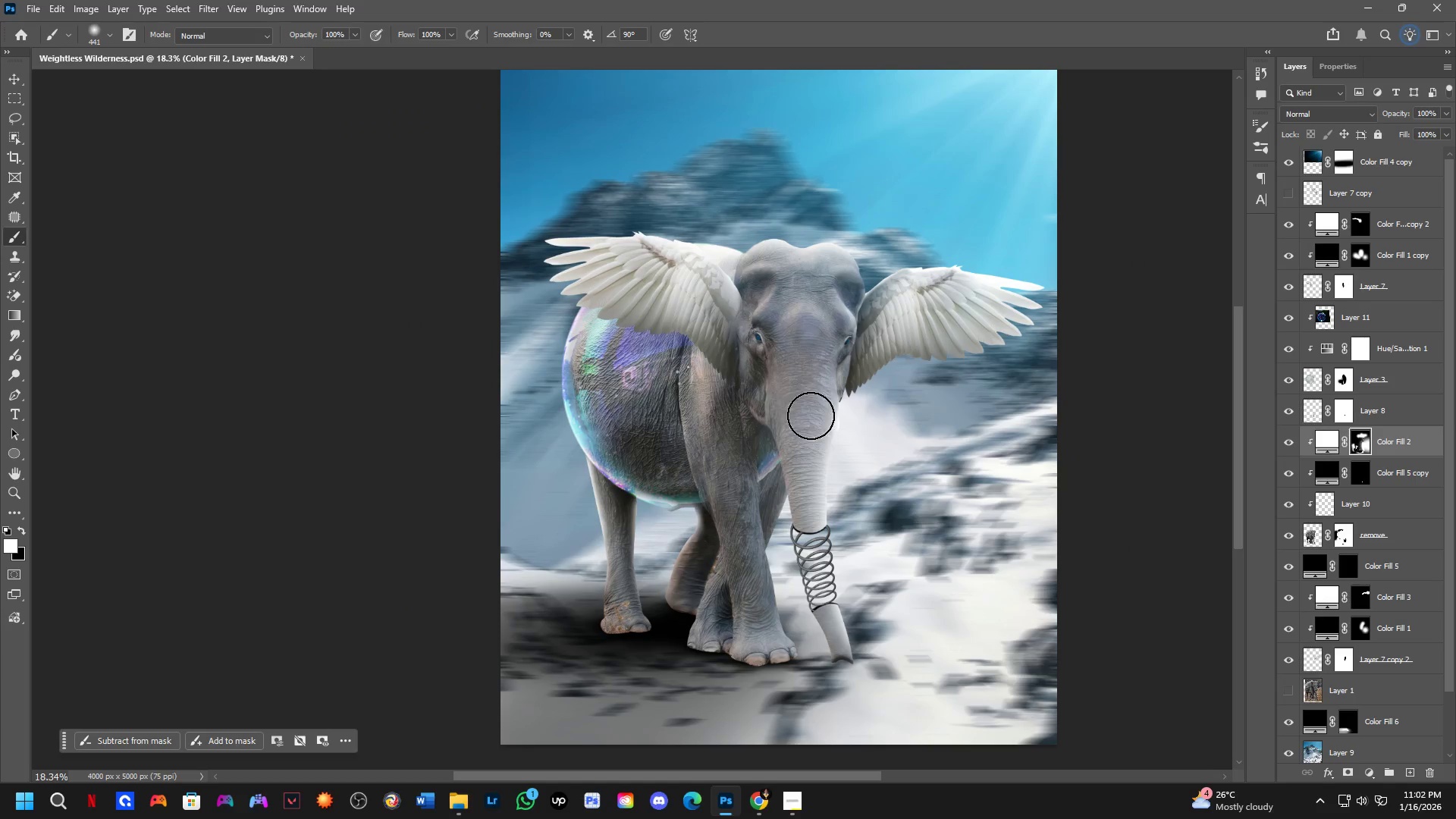 
key(X)
 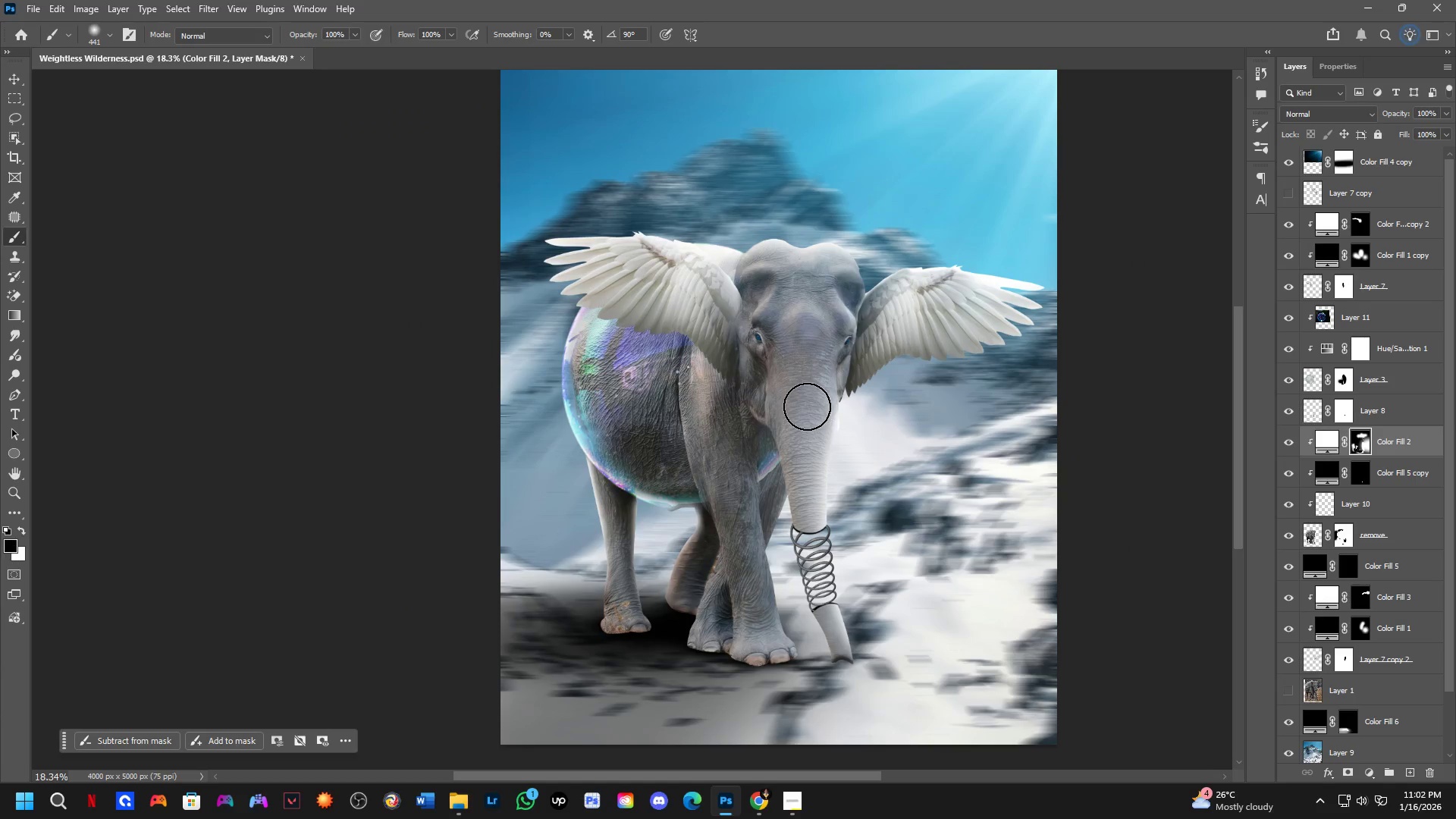 
left_click_drag(start_coordinate=[806, 409], to_coordinate=[805, 537])
 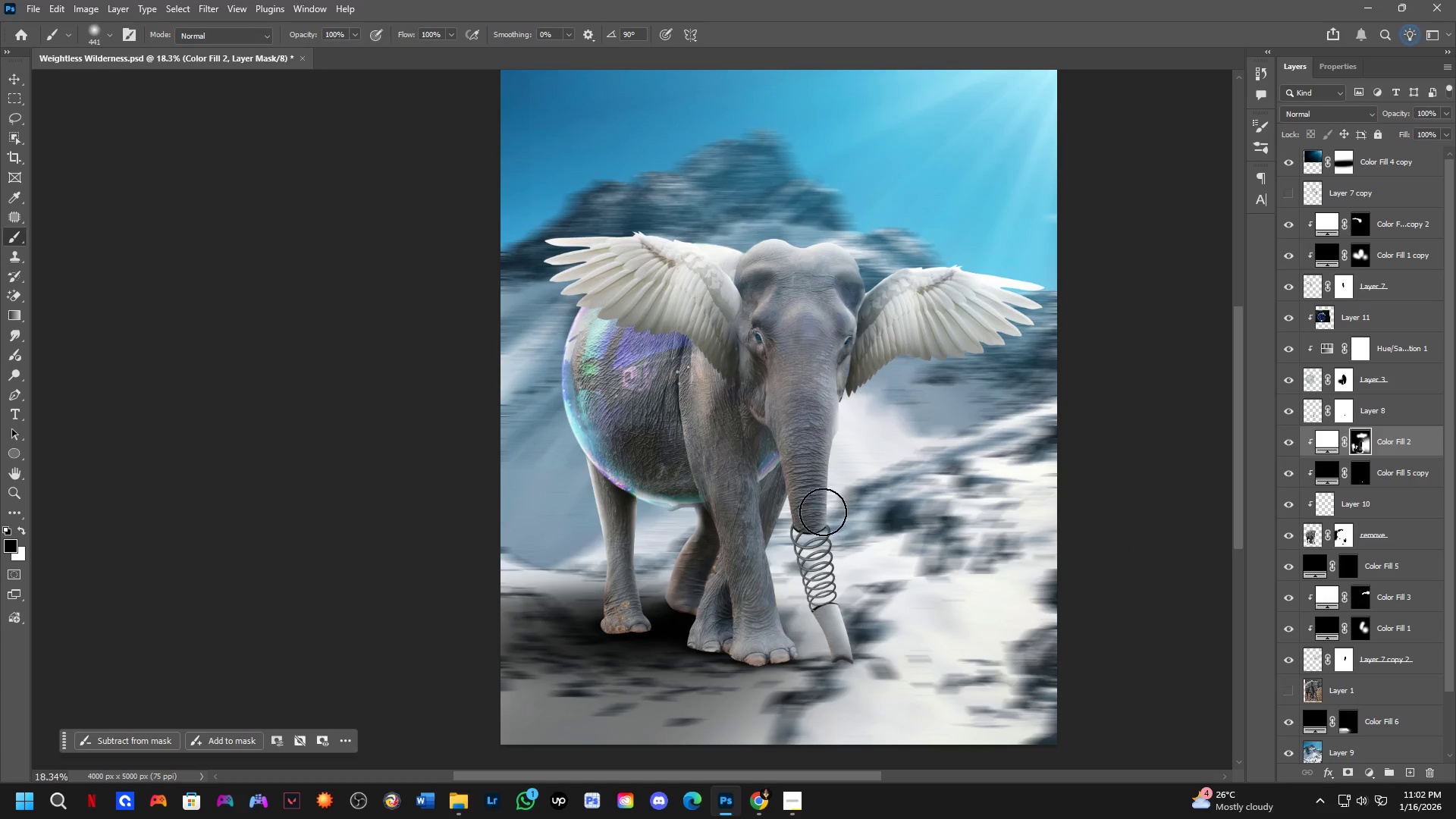 
key(Control+ControlLeft)
 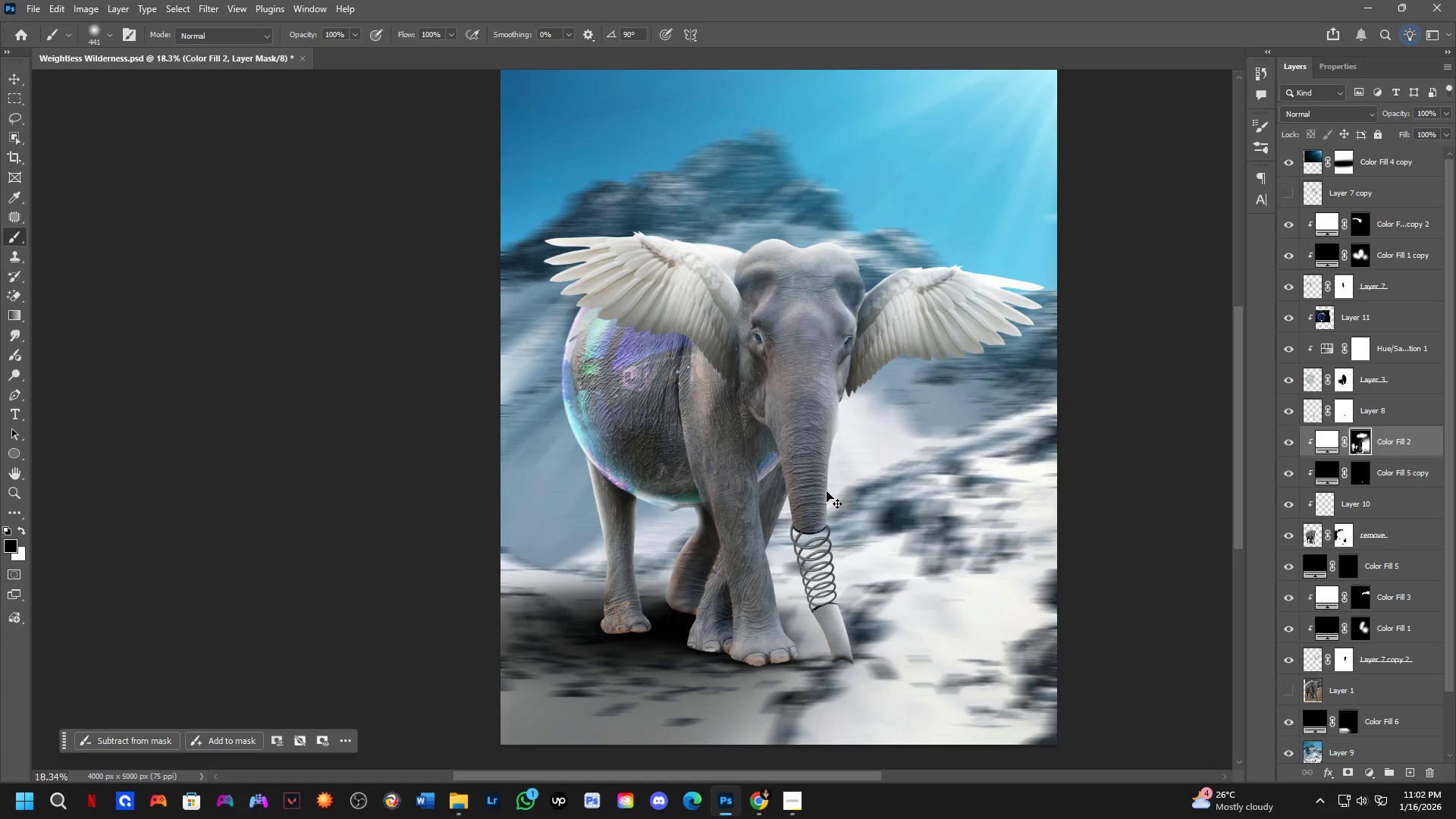 
key(Control+Z)
 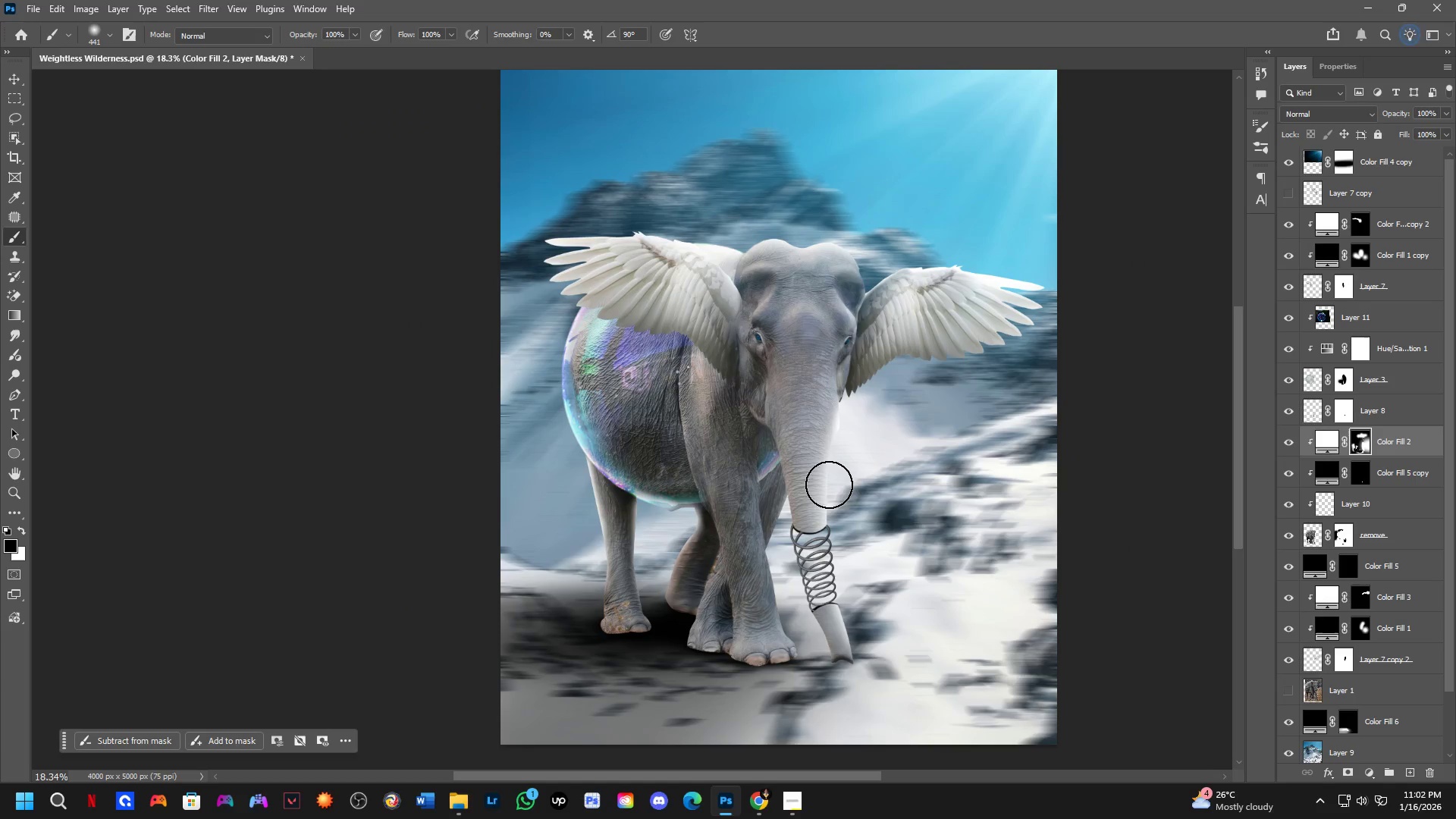 
hold_key(key=AltLeft, duration=0.39)
 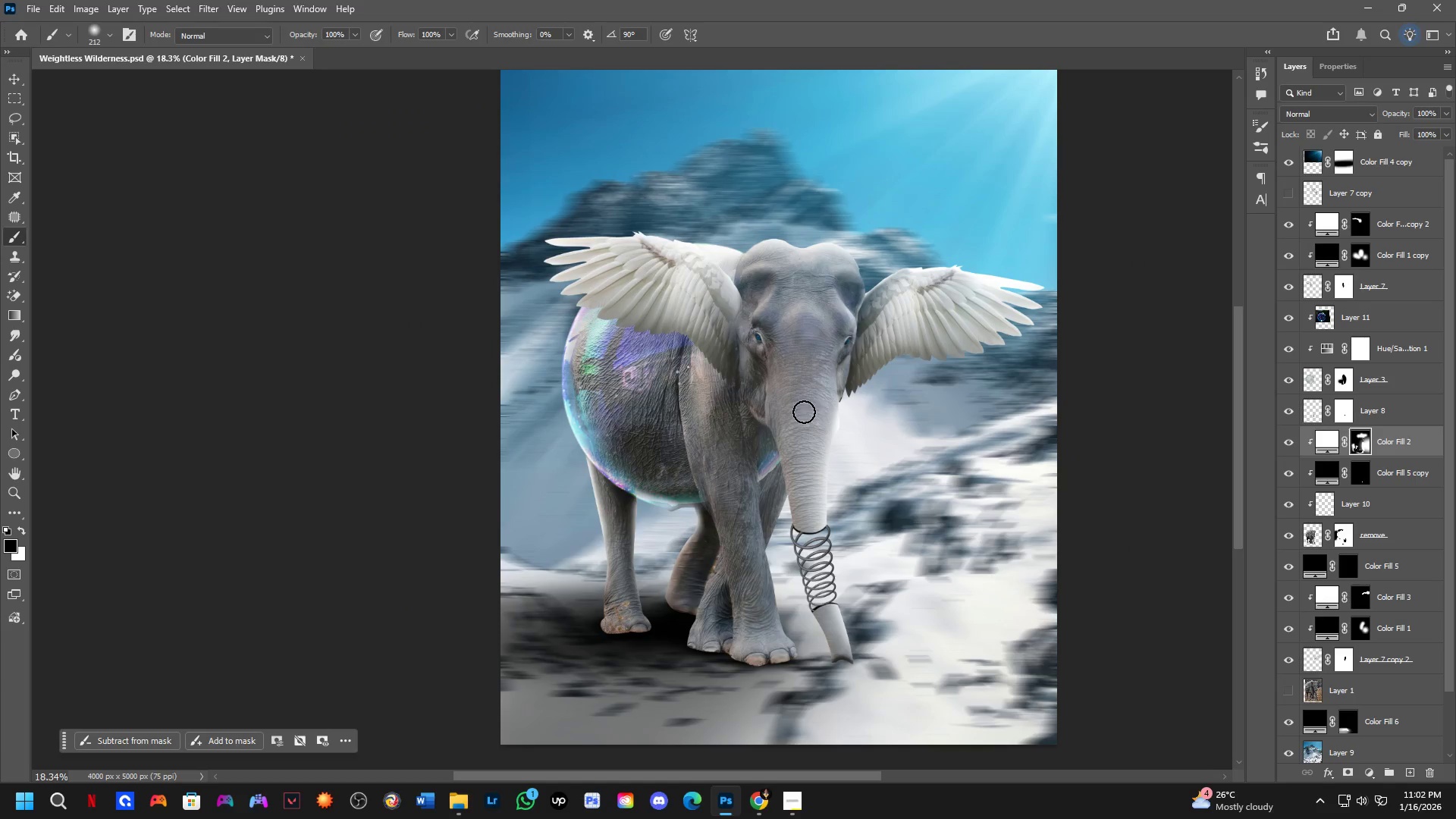 
left_click_drag(start_coordinate=[804, 410], to_coordinate=[807, 544])
 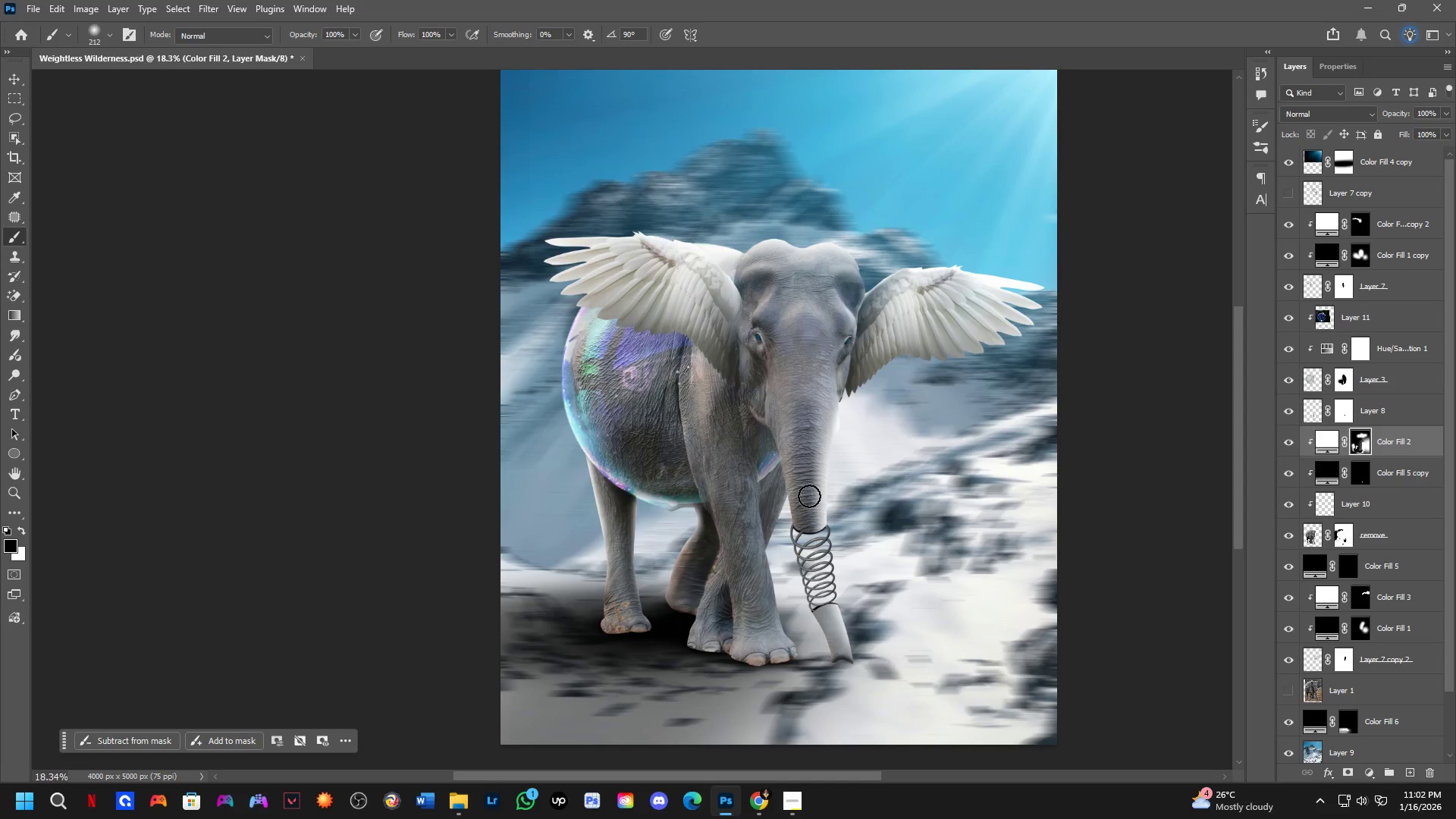 
key(Control+ControlLeft)
 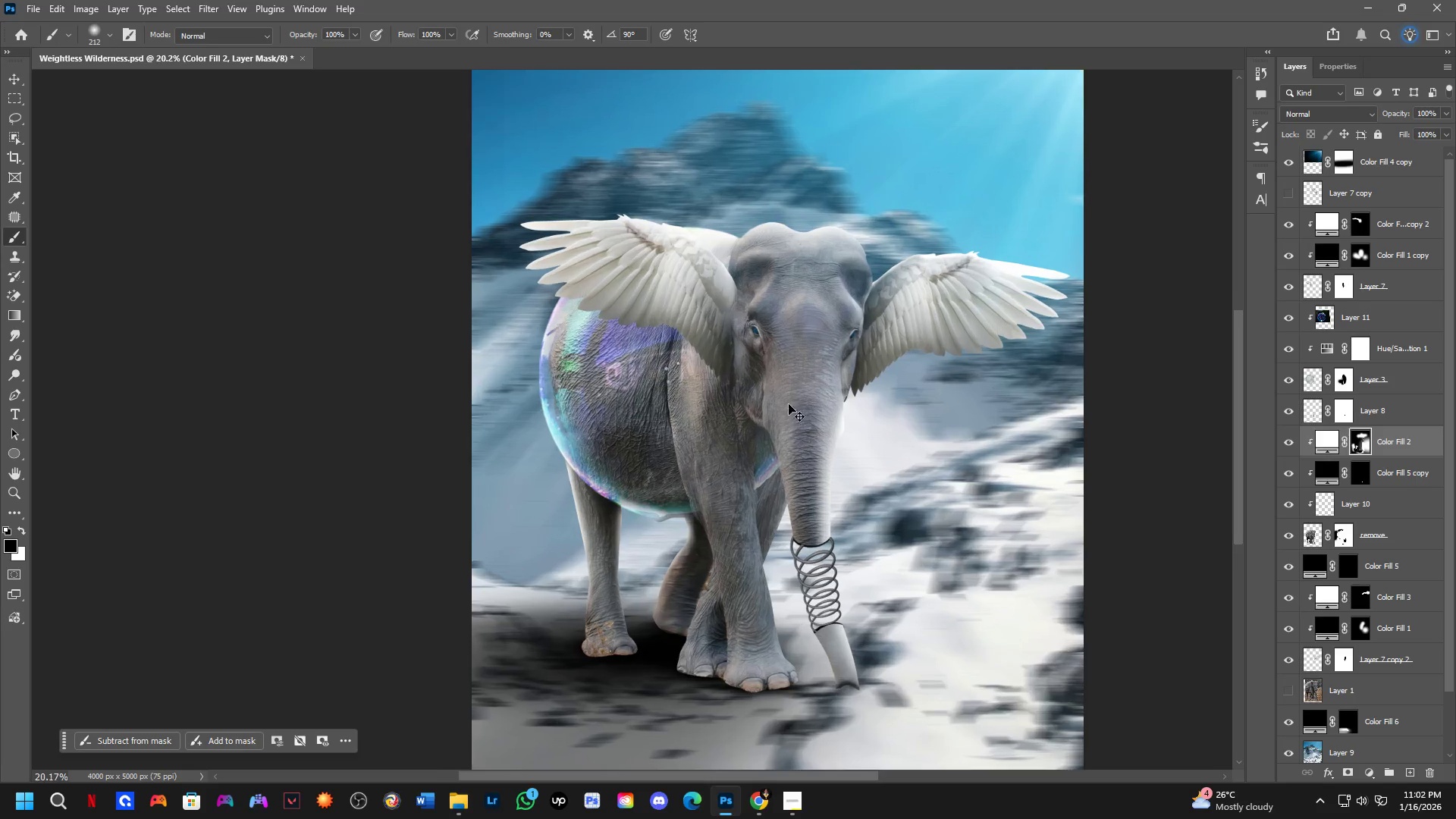 
key(Control+Z)
 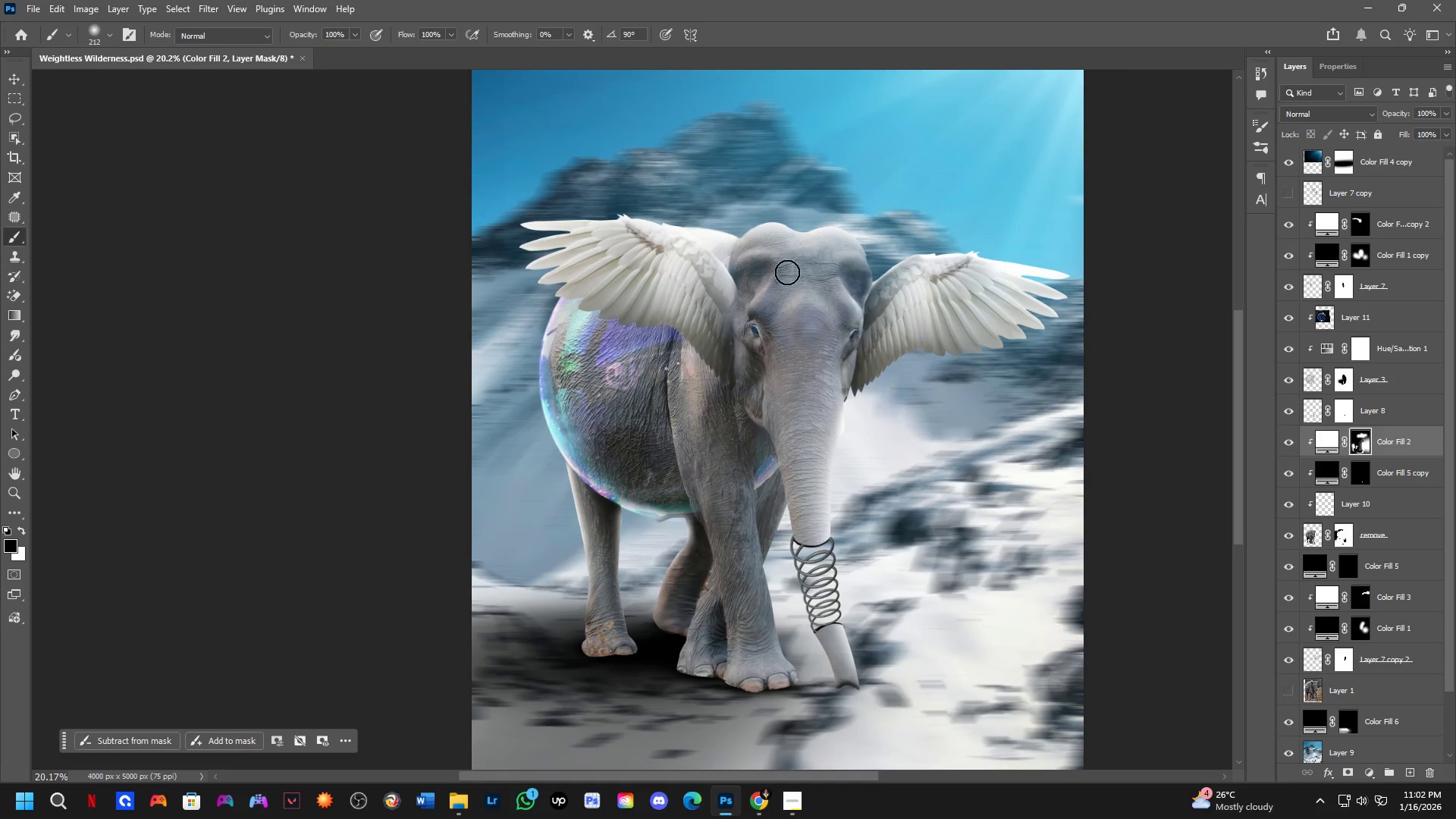 
key(Alt+AltLeft)
 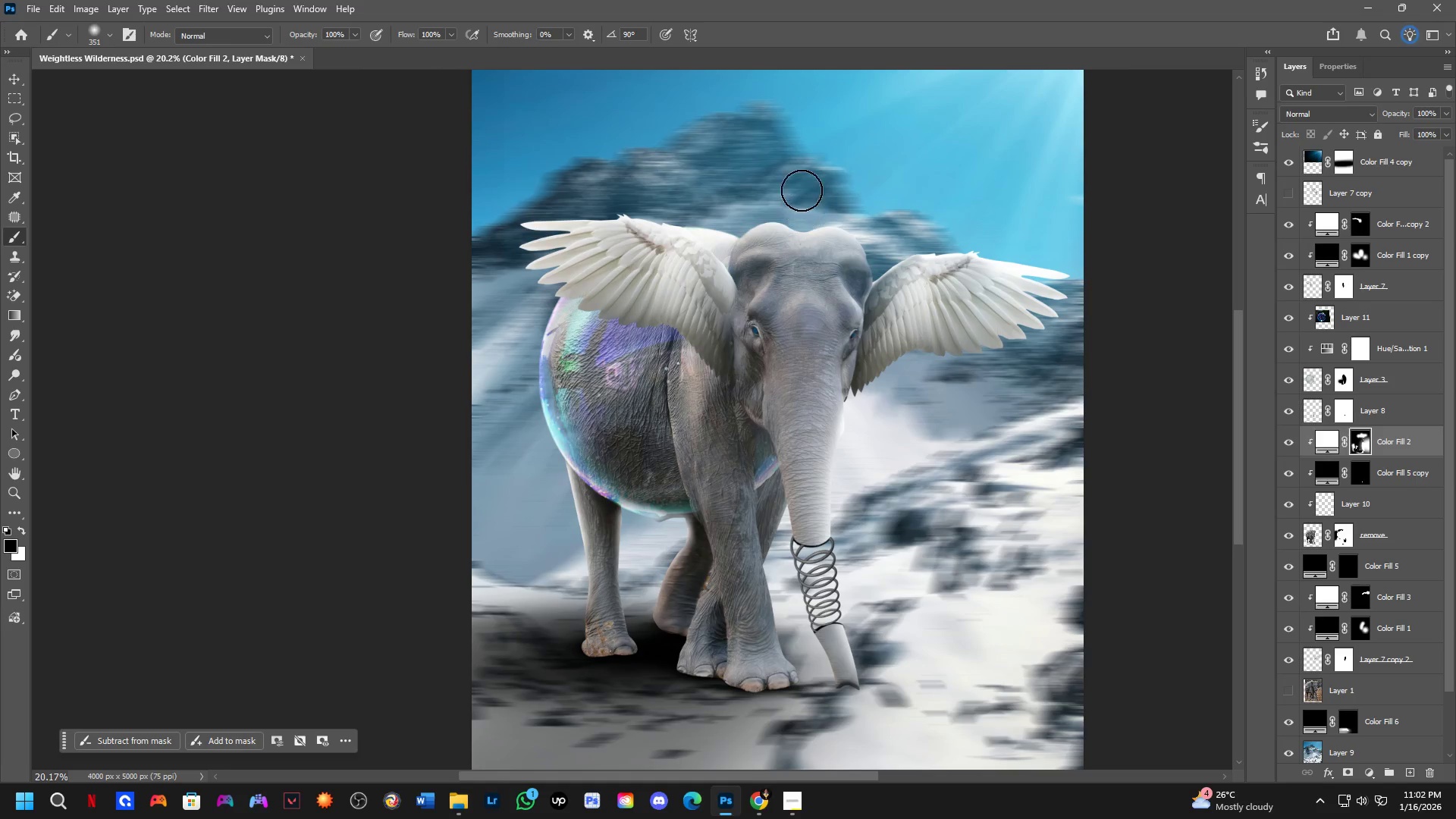 
scroll: coordinate [789, 407], scroll_direction: up, amount: 1.0
 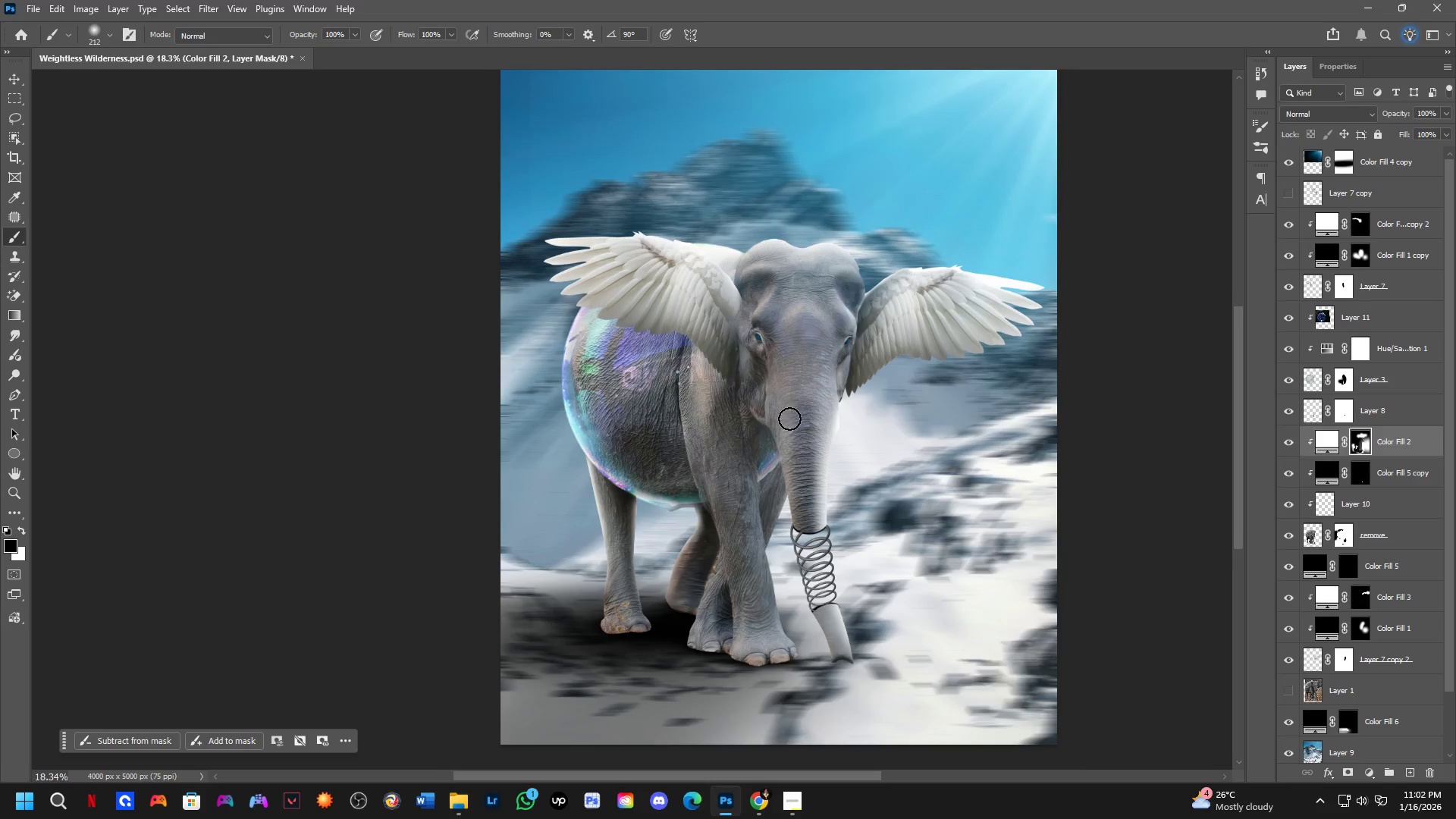 
left_click_drag(start_coordinate=[802, 190], to_coordinate=[812, 580])
 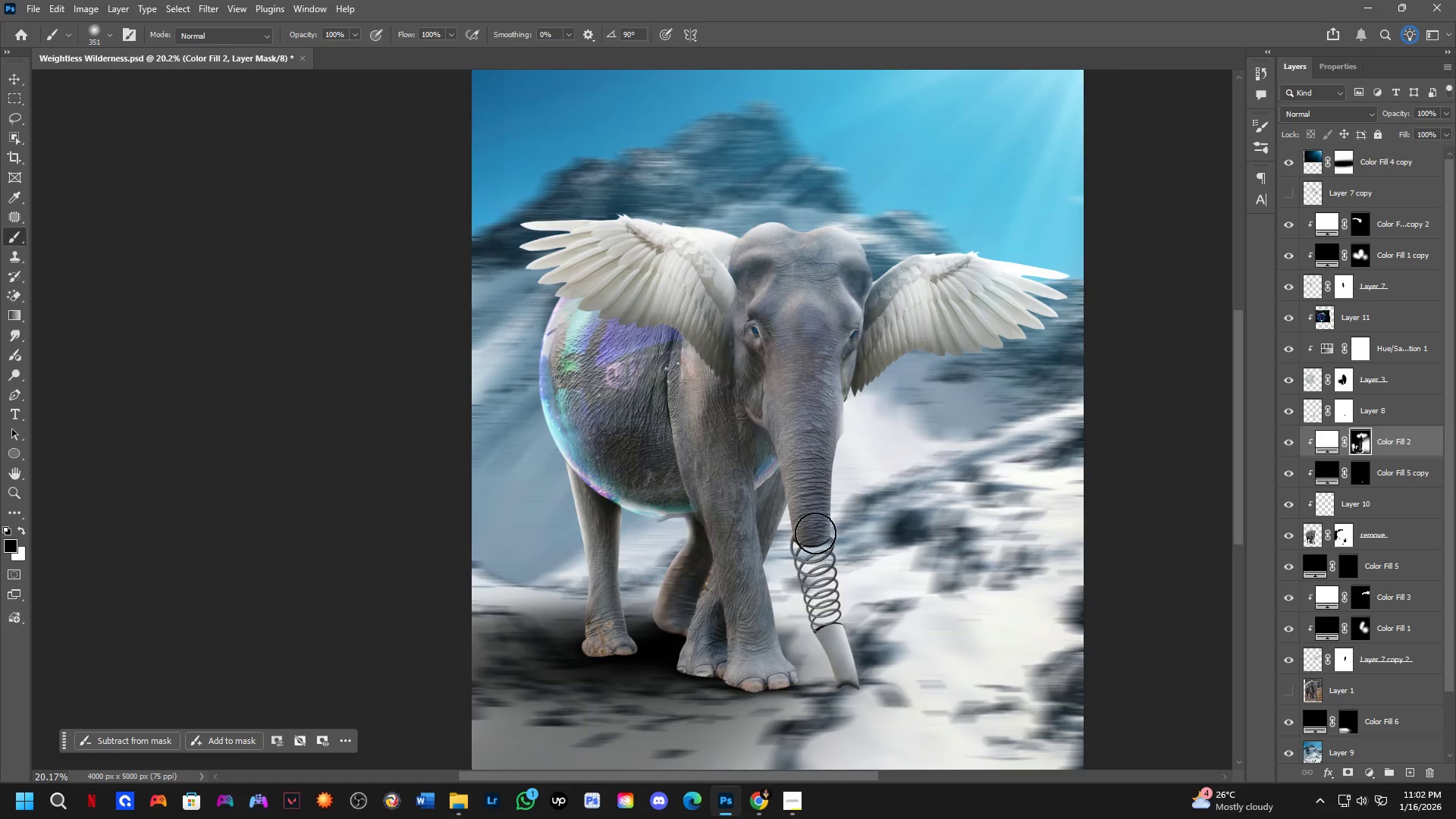 
key(Control+ControlLeft)
 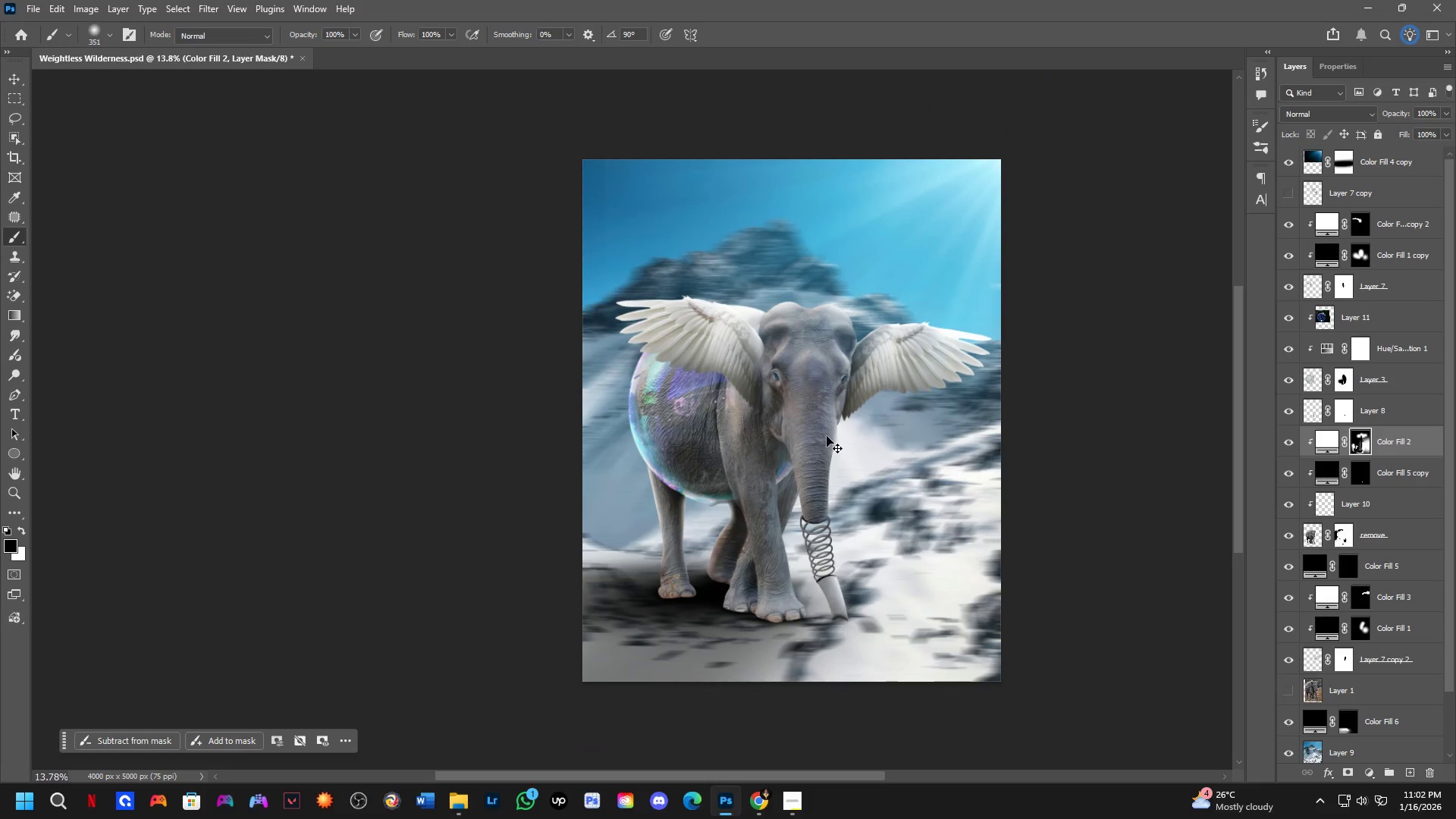 
scroll: coordinate [824, 454], scroll_direction: down, amount: 4.0
 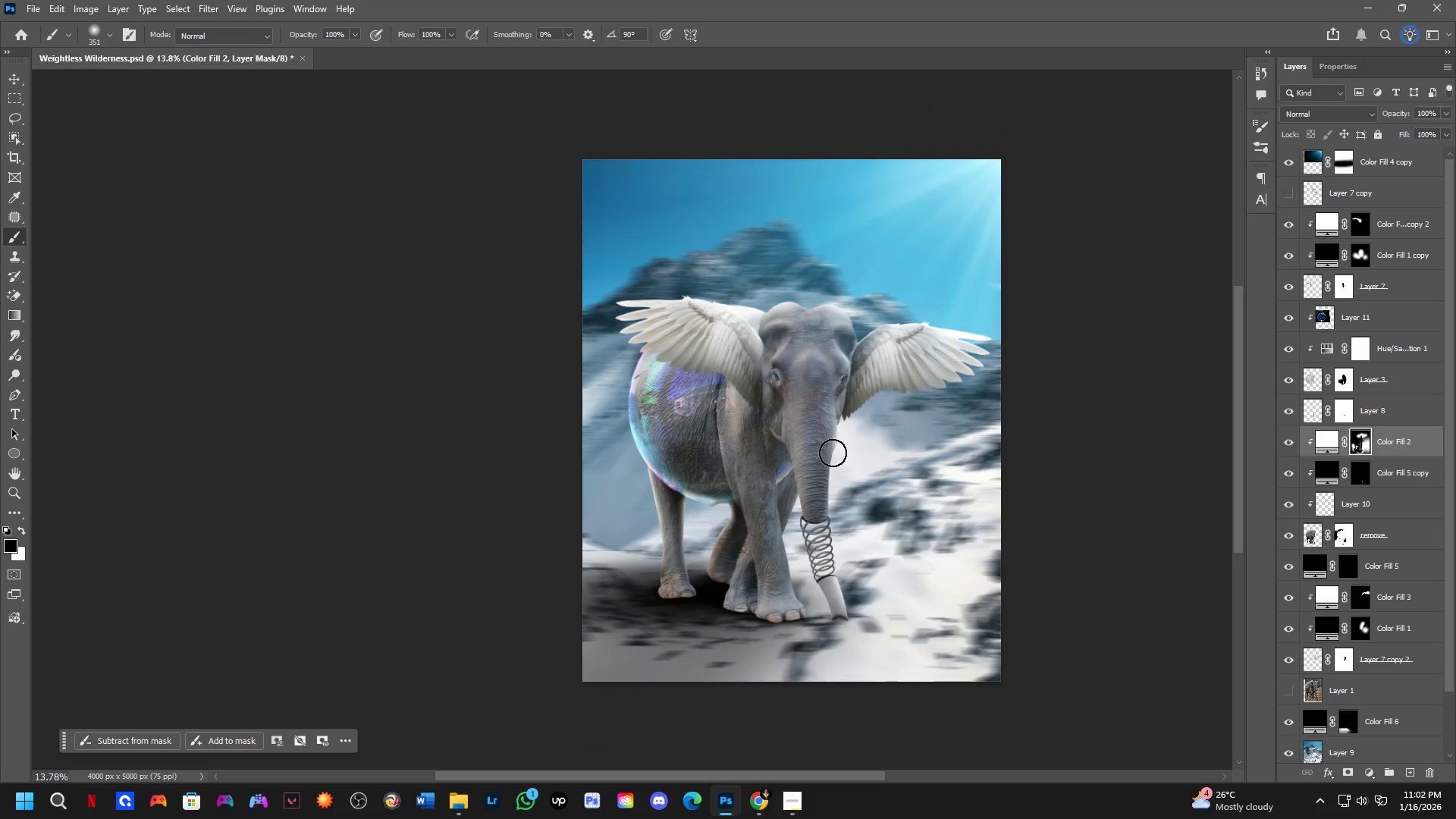 
key(Control+Z)
 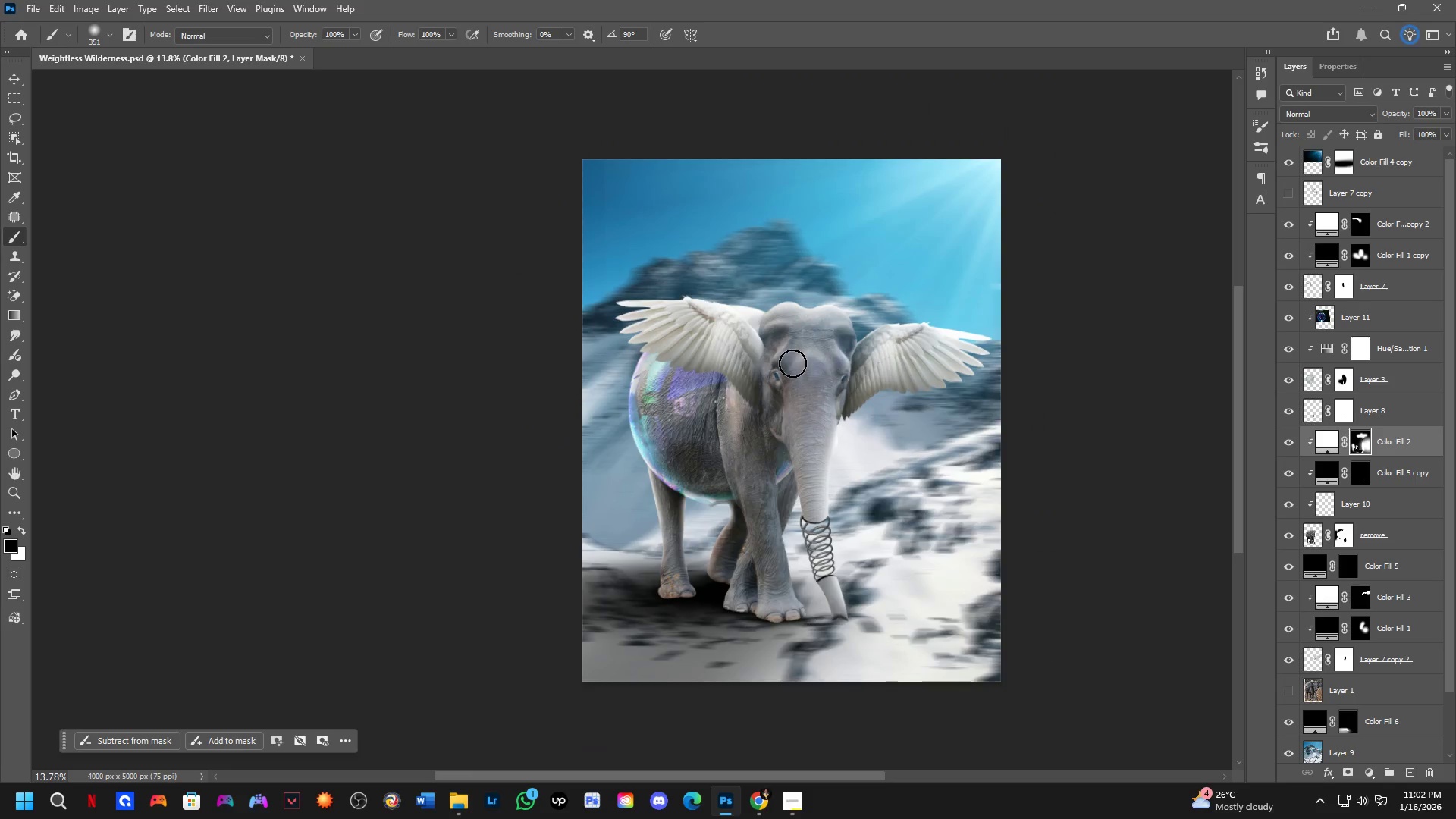 
key(X)
 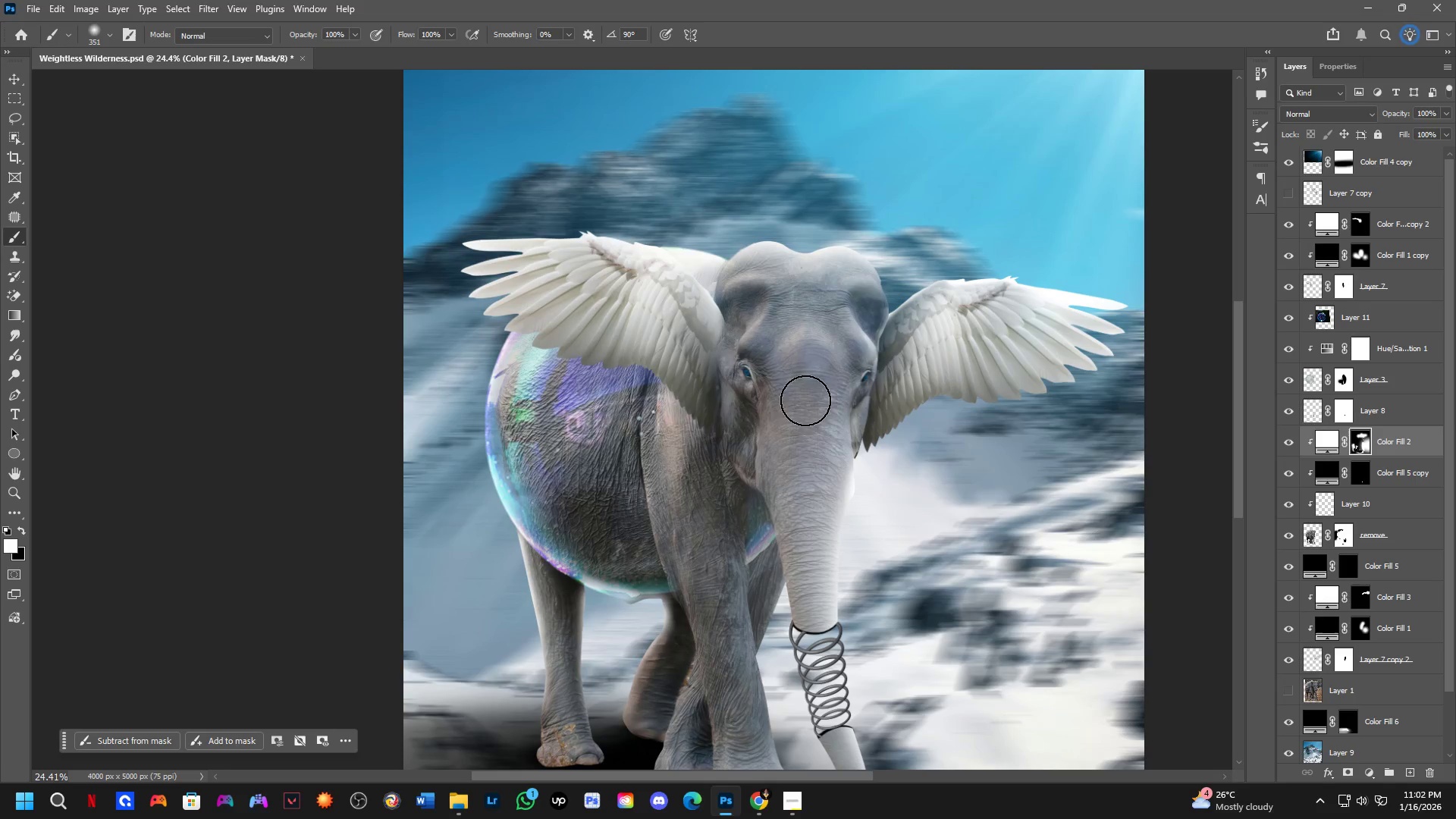 
scroll: coordinate [822, 387], scroll_direction: up, amount: 6.0
 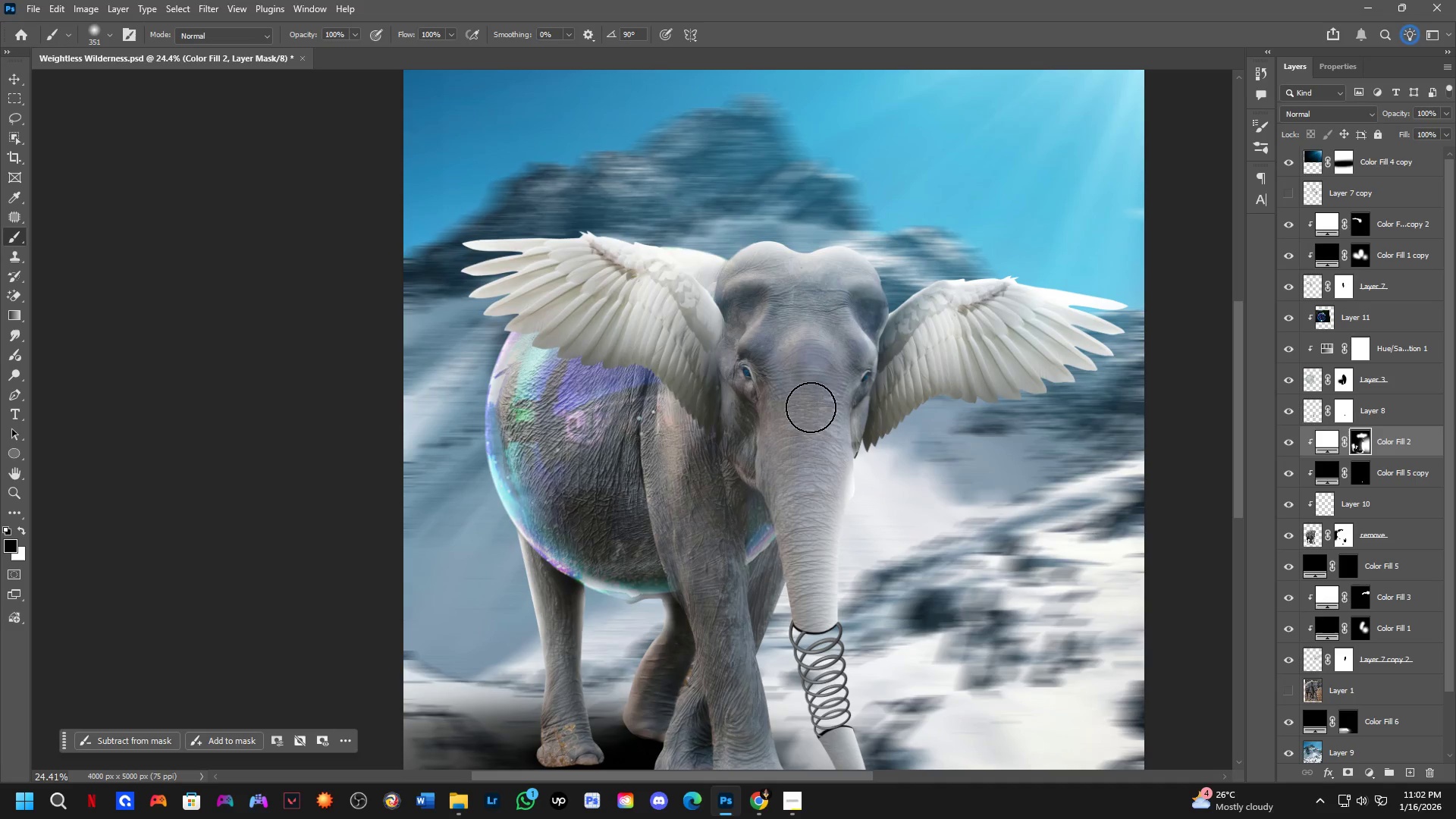 
left_click_drag(start_coordinate=[808, 413], to_coordinate=[814, 639])
 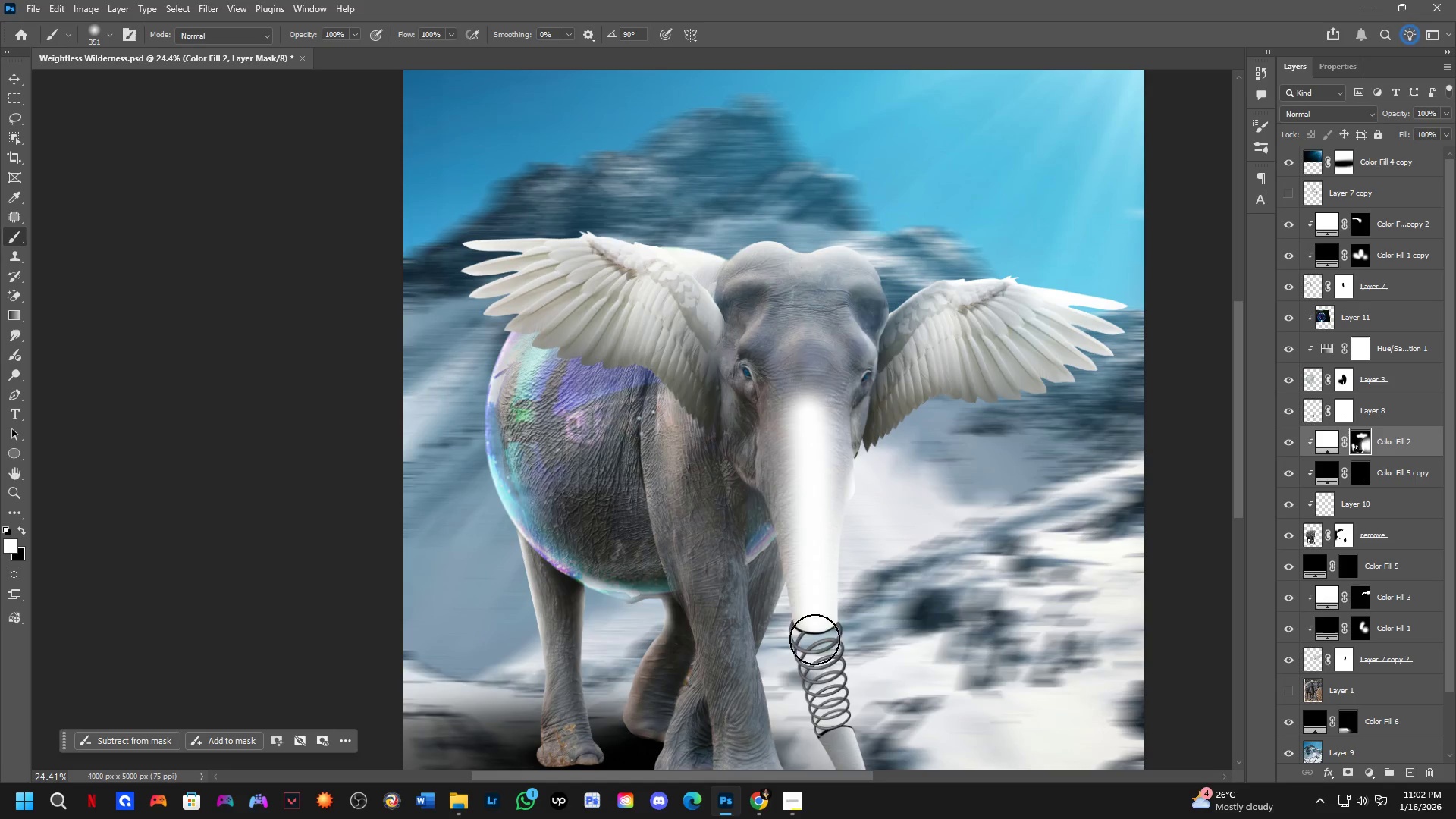 
key(Control+ControlLeft)
 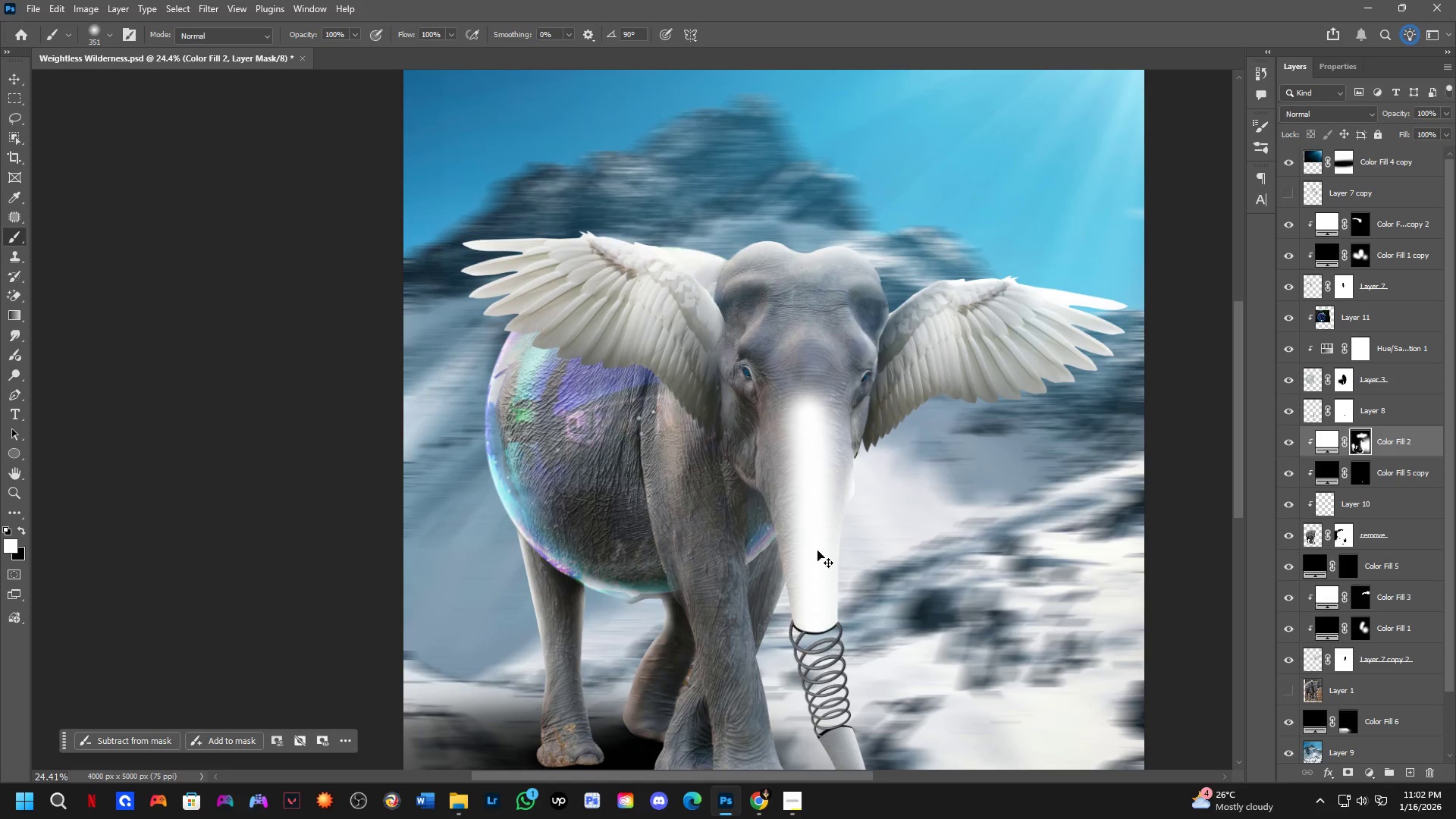 
key(Control+Z)
 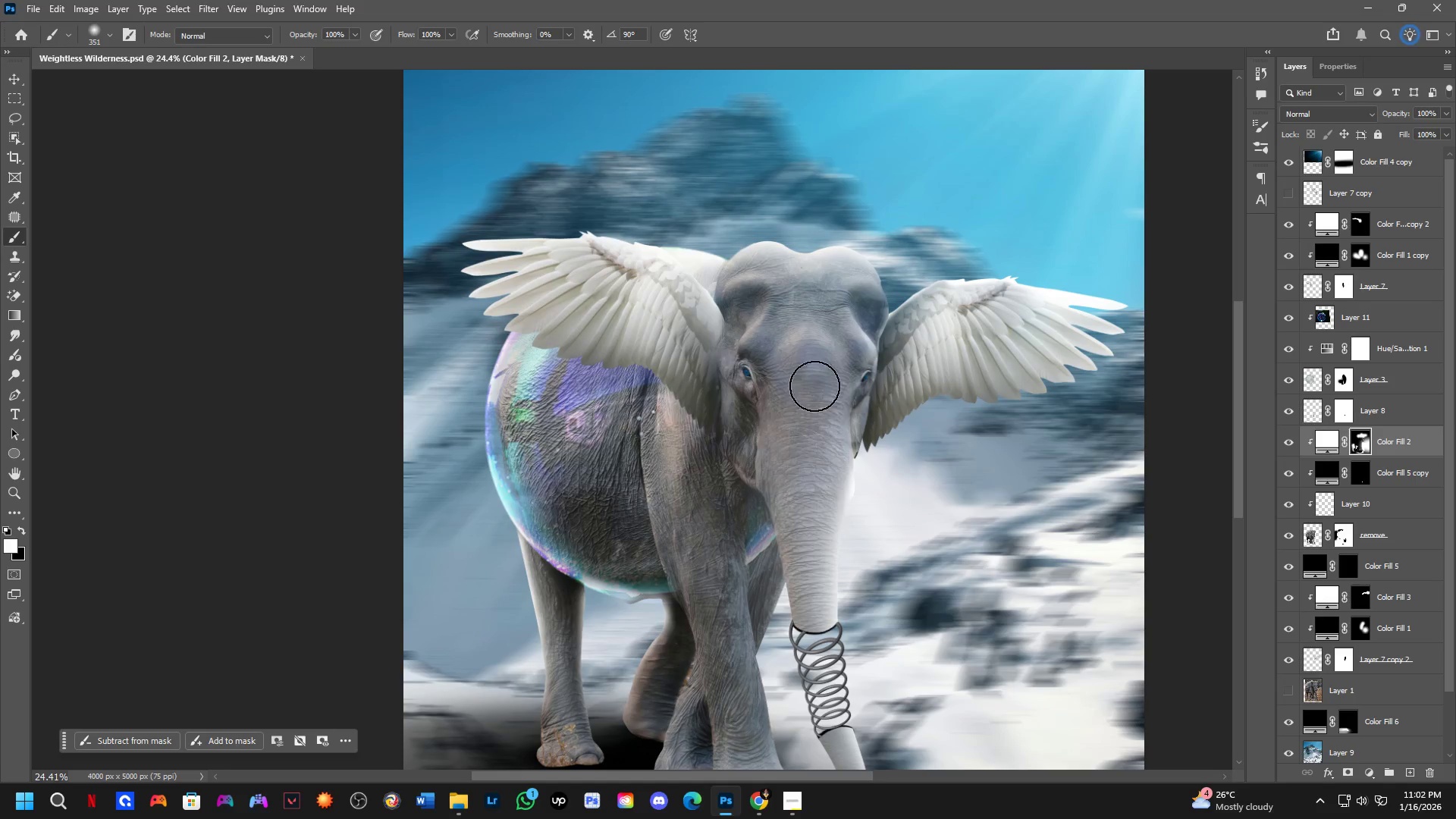 
key(X)
 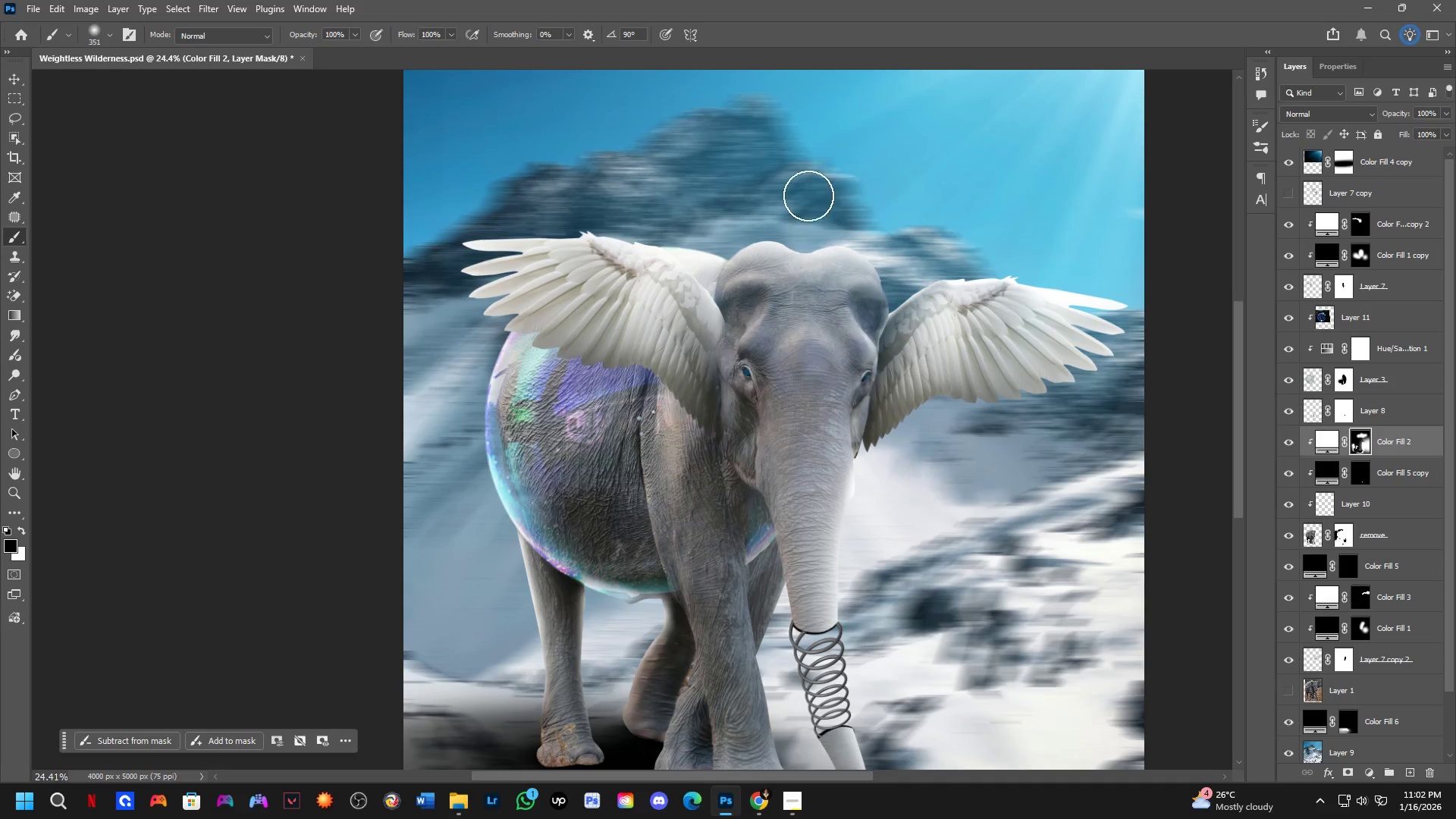 
left_click_drag(start_coordinate=[808, 197], to_coordinate=[823, 696])
 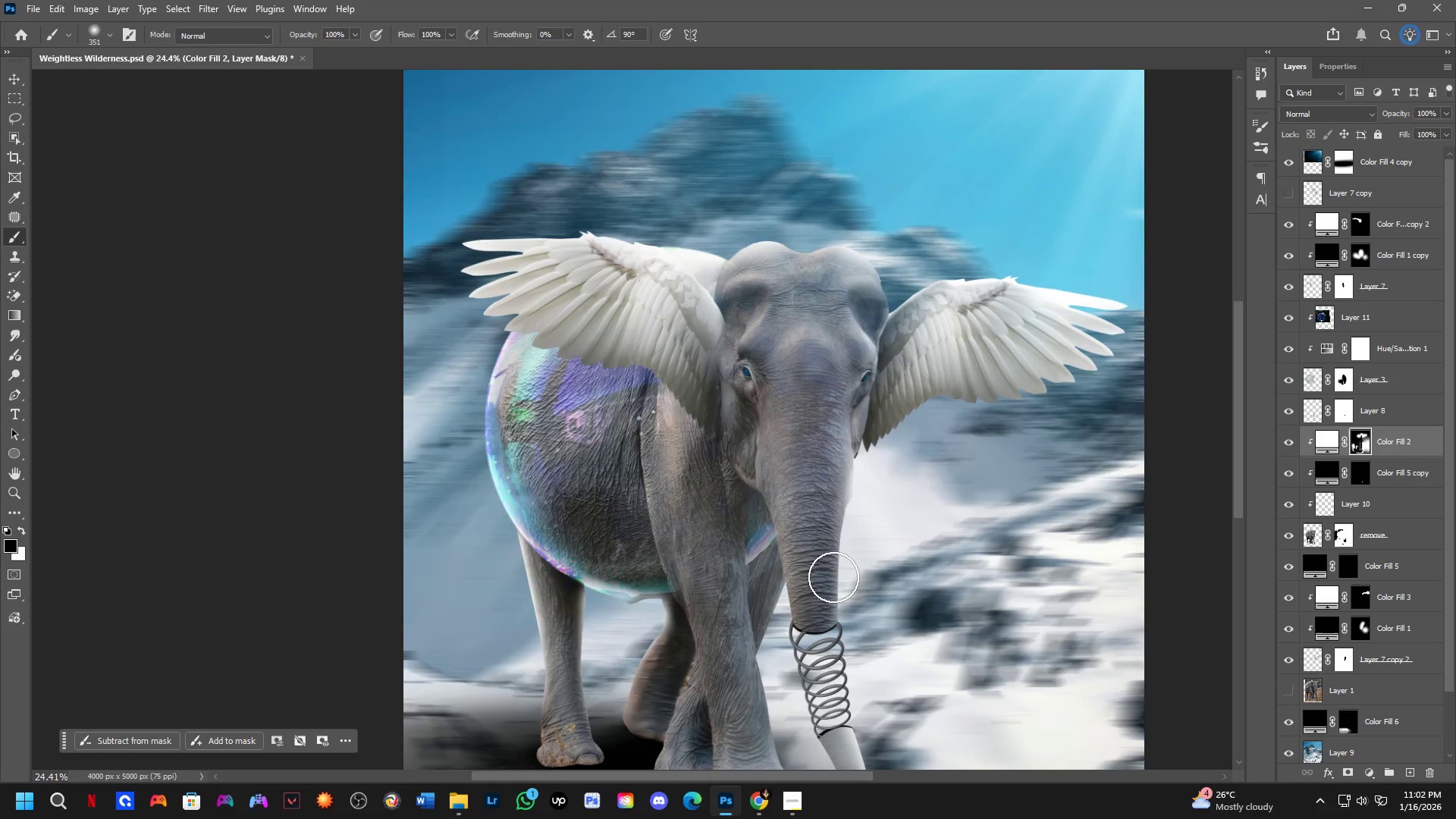 
scroll: coordinate [878, 472], scroll_direction: down, amount: 10.0
 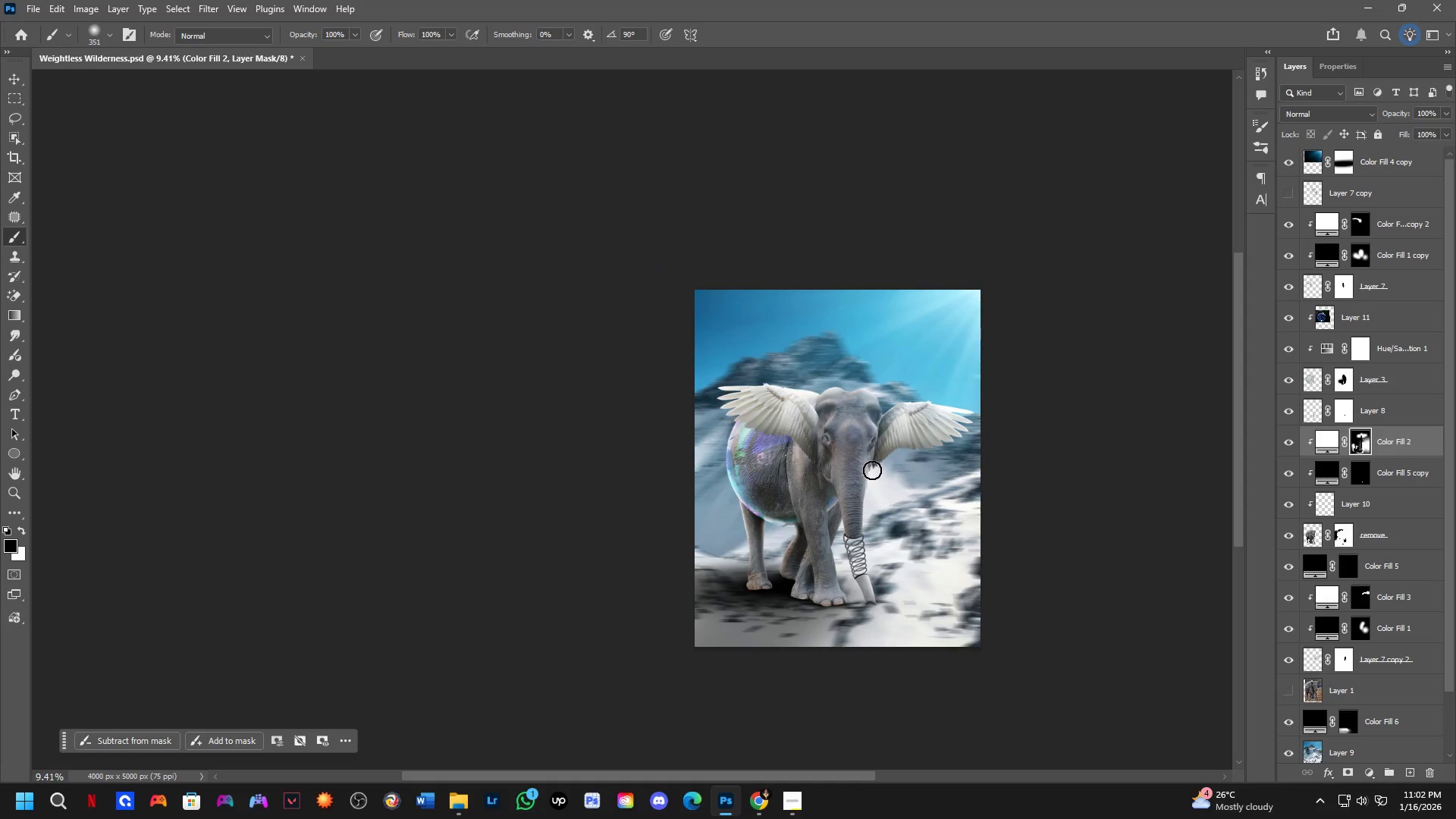 
key(Control+ControlLeft)
 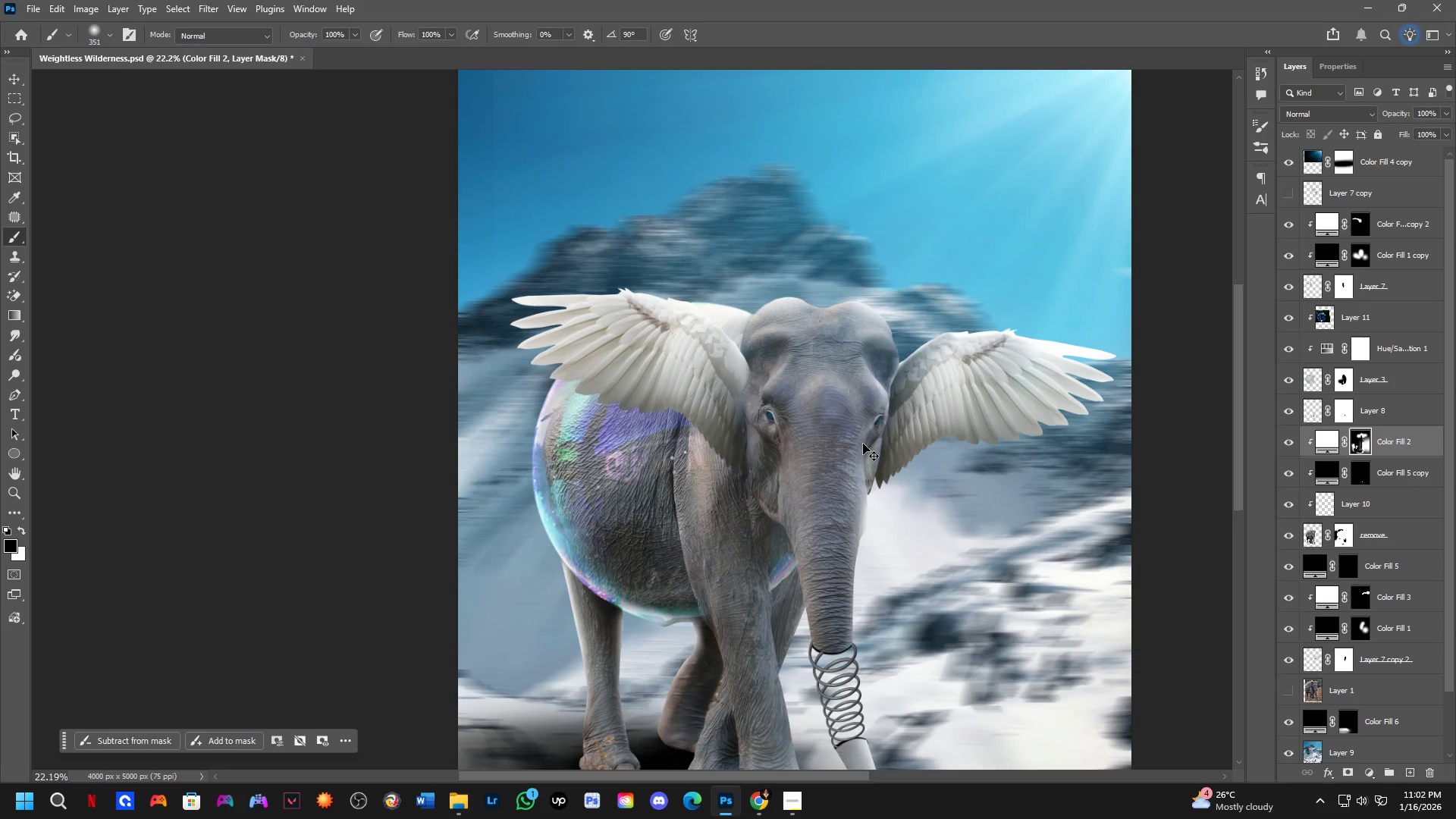 
key(Control+Z)
 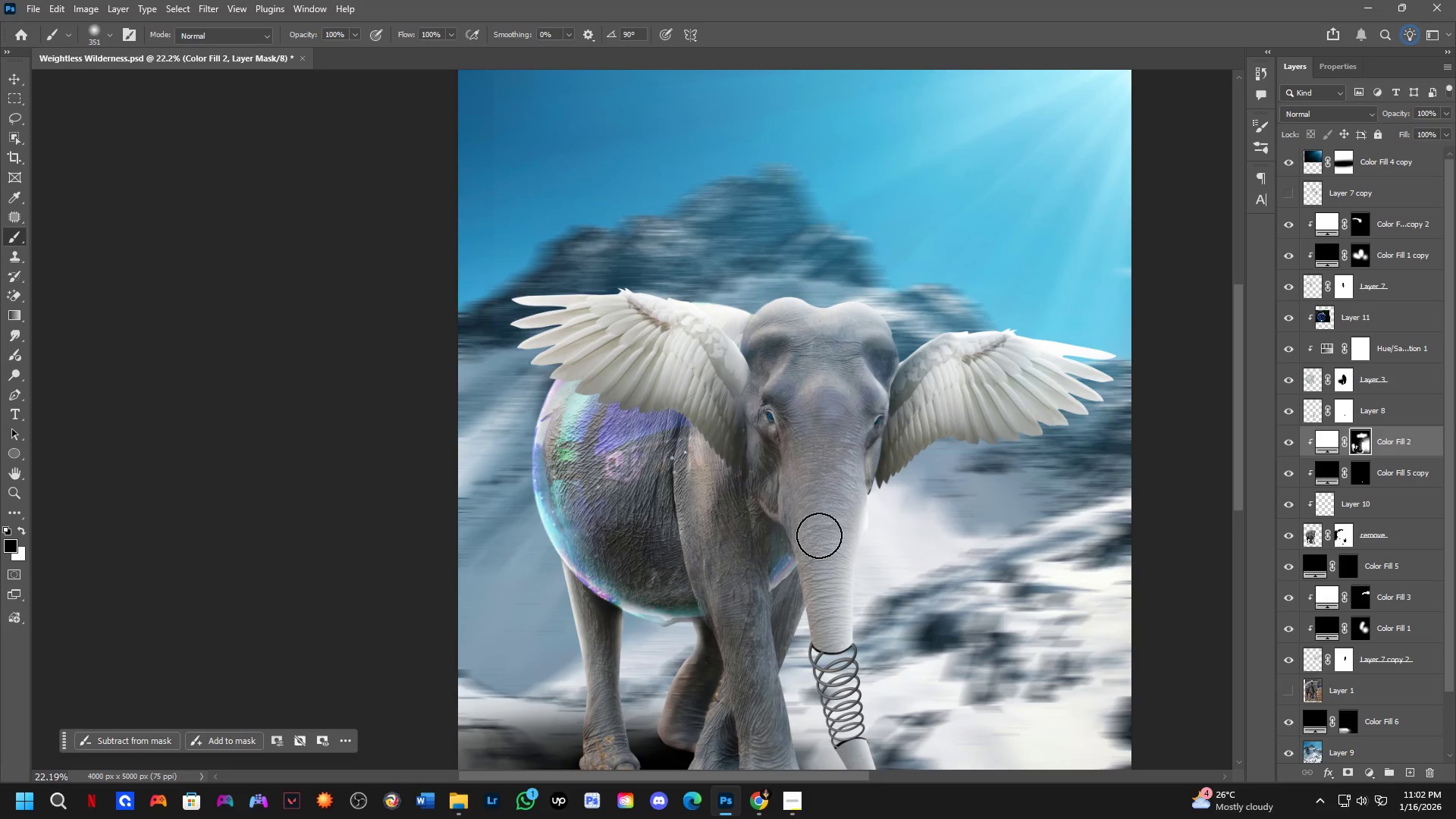 
scroll: coordinate [863, 444], scroll_direction: up, amount: 9.0
 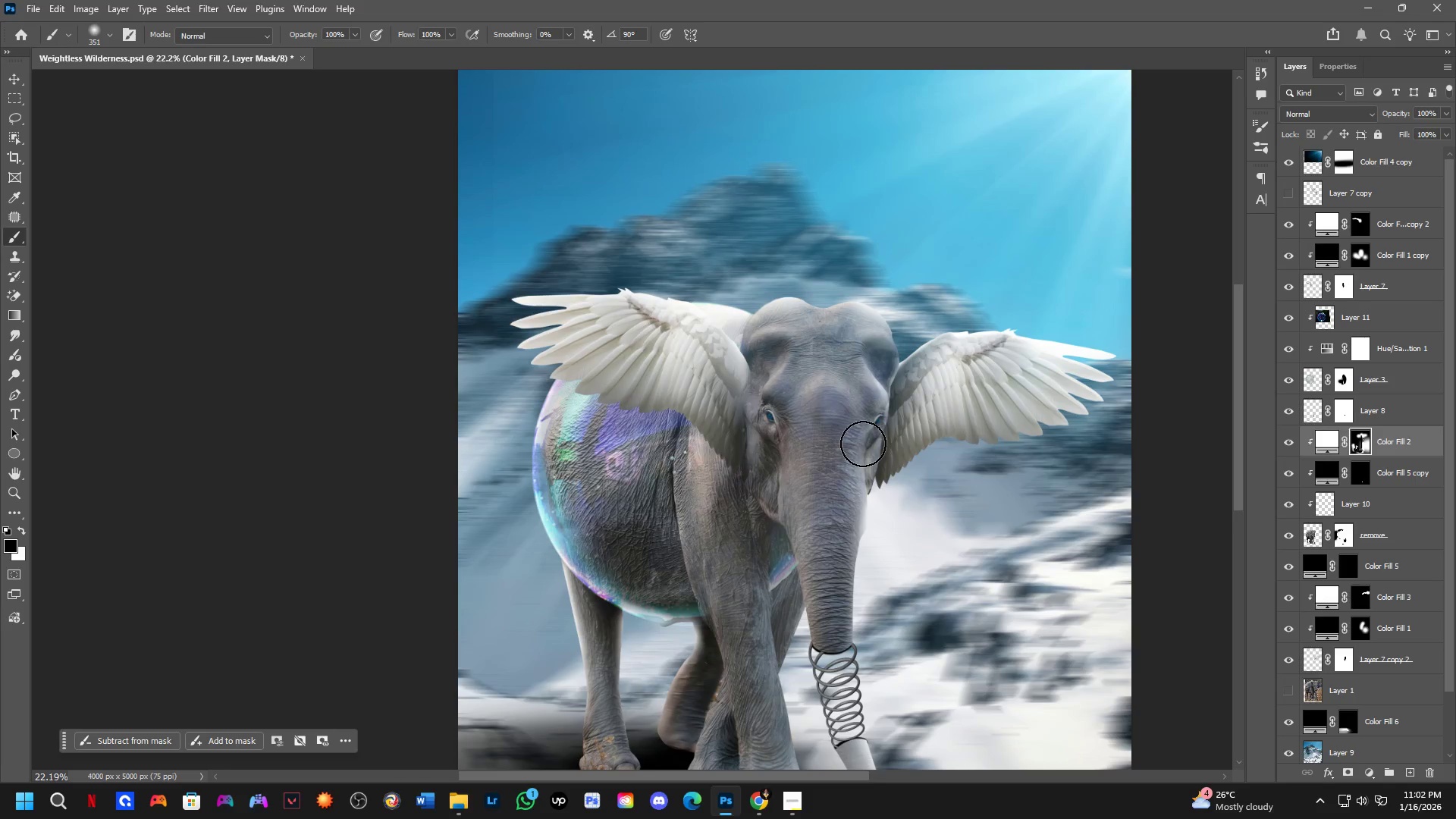 
key(X)
 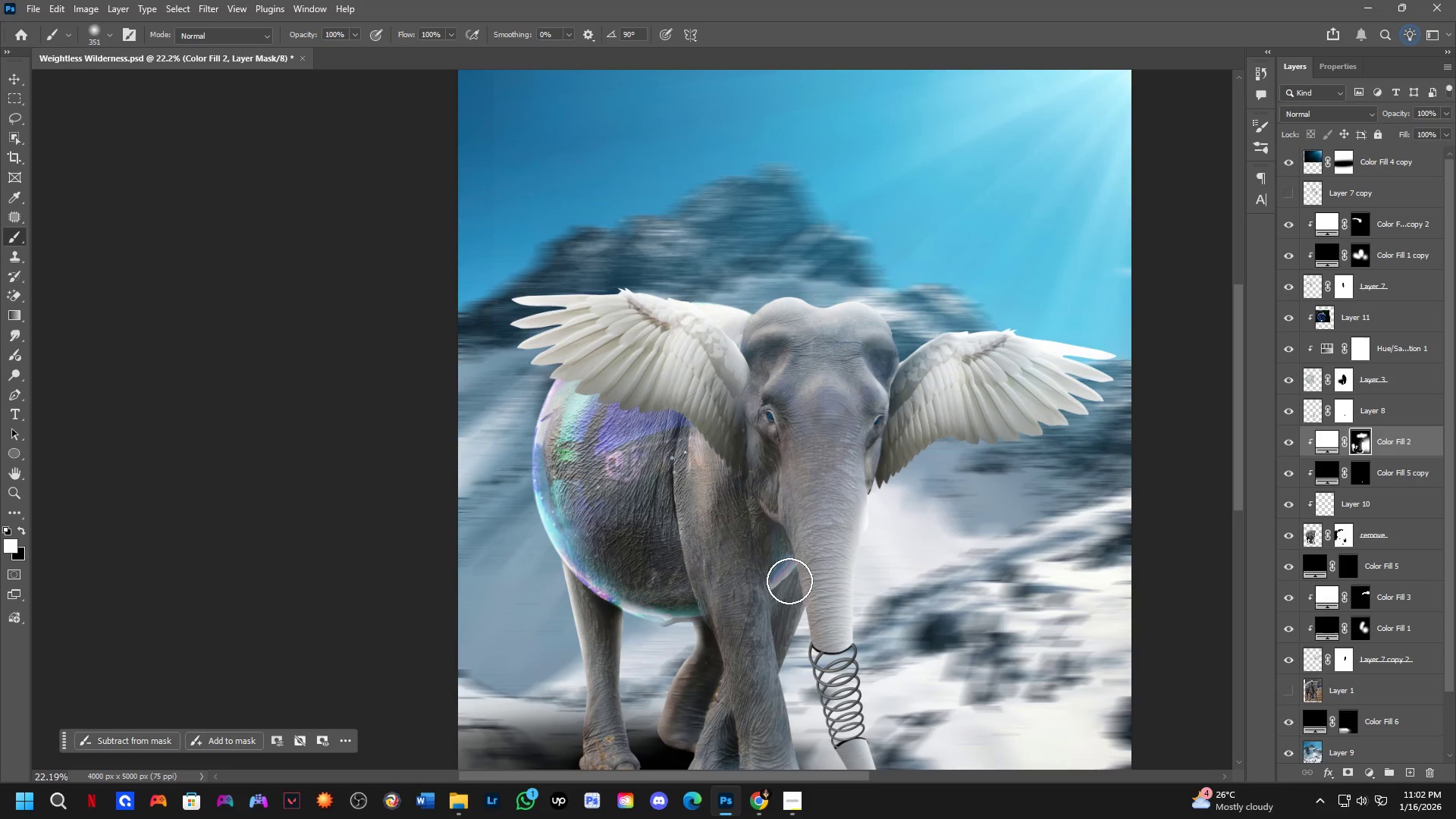 
left_click_drag(start_coordinate=[789, 582], to_coordinate=[808, 676])
 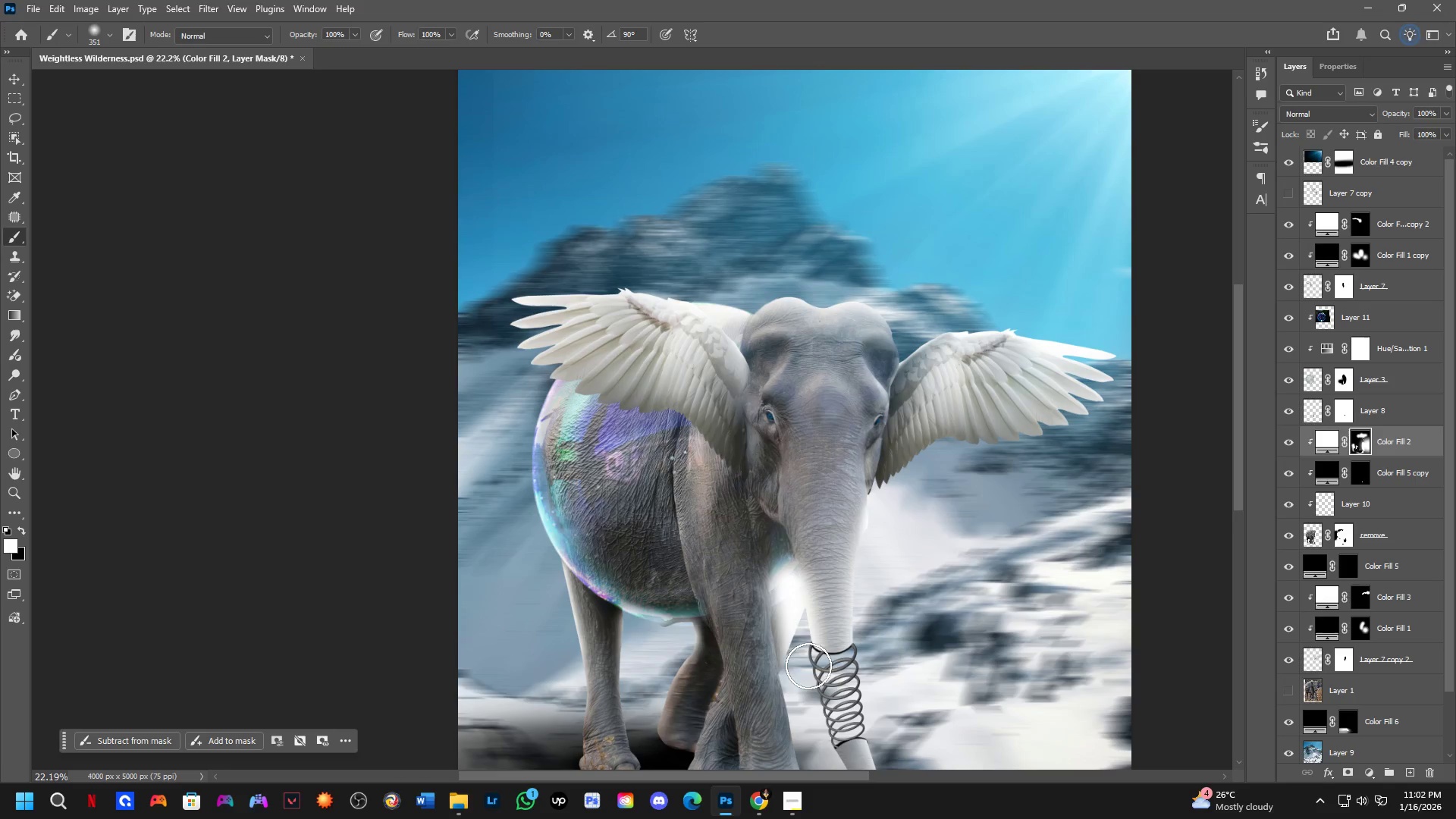 
key(Control+ControlLeft)
 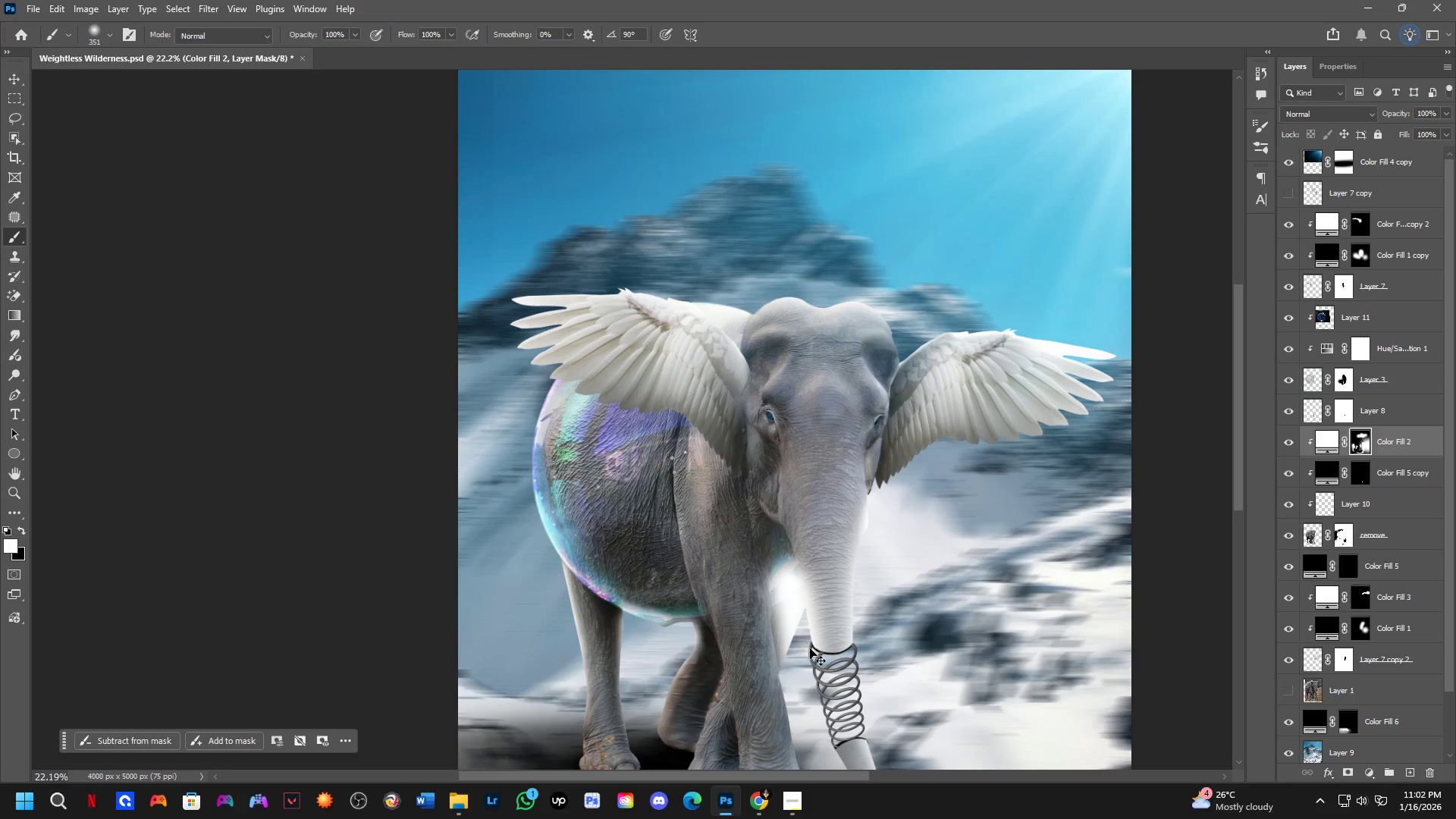 
key(Control+Z)
 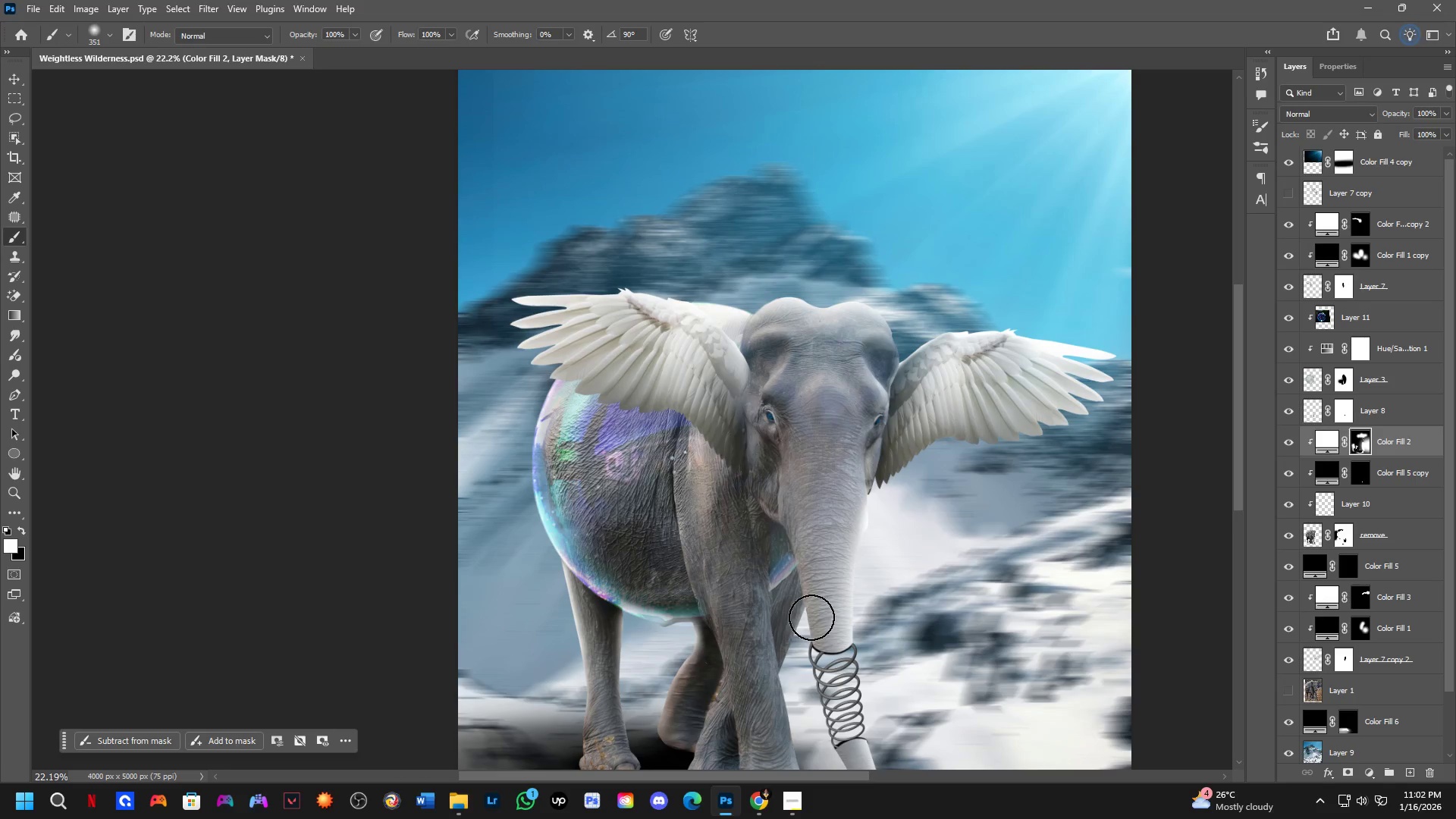 
scroll: coordinate [811, 617], scroll_direction: down, amount: 3.0
 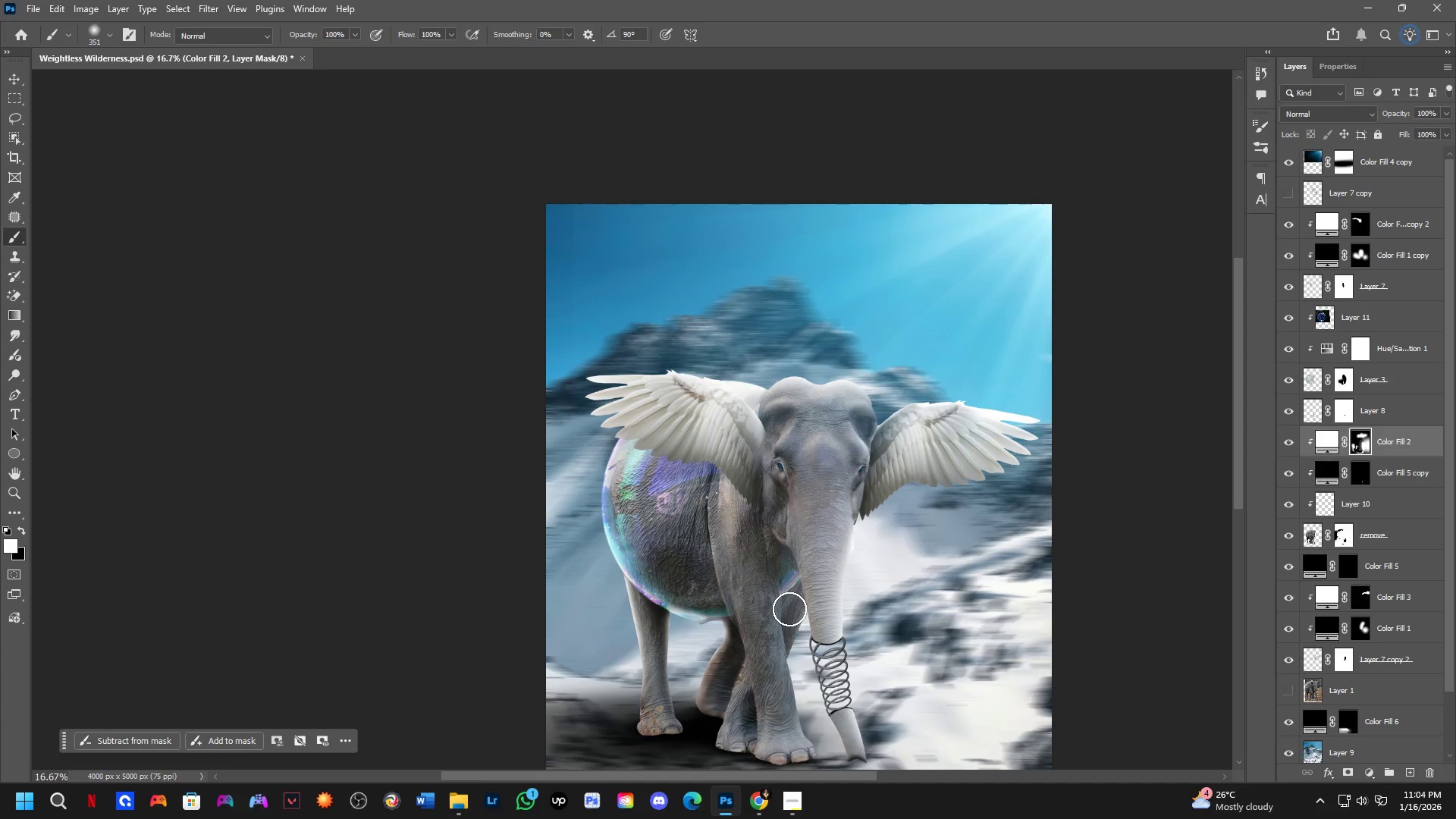 
wait(122.66)
 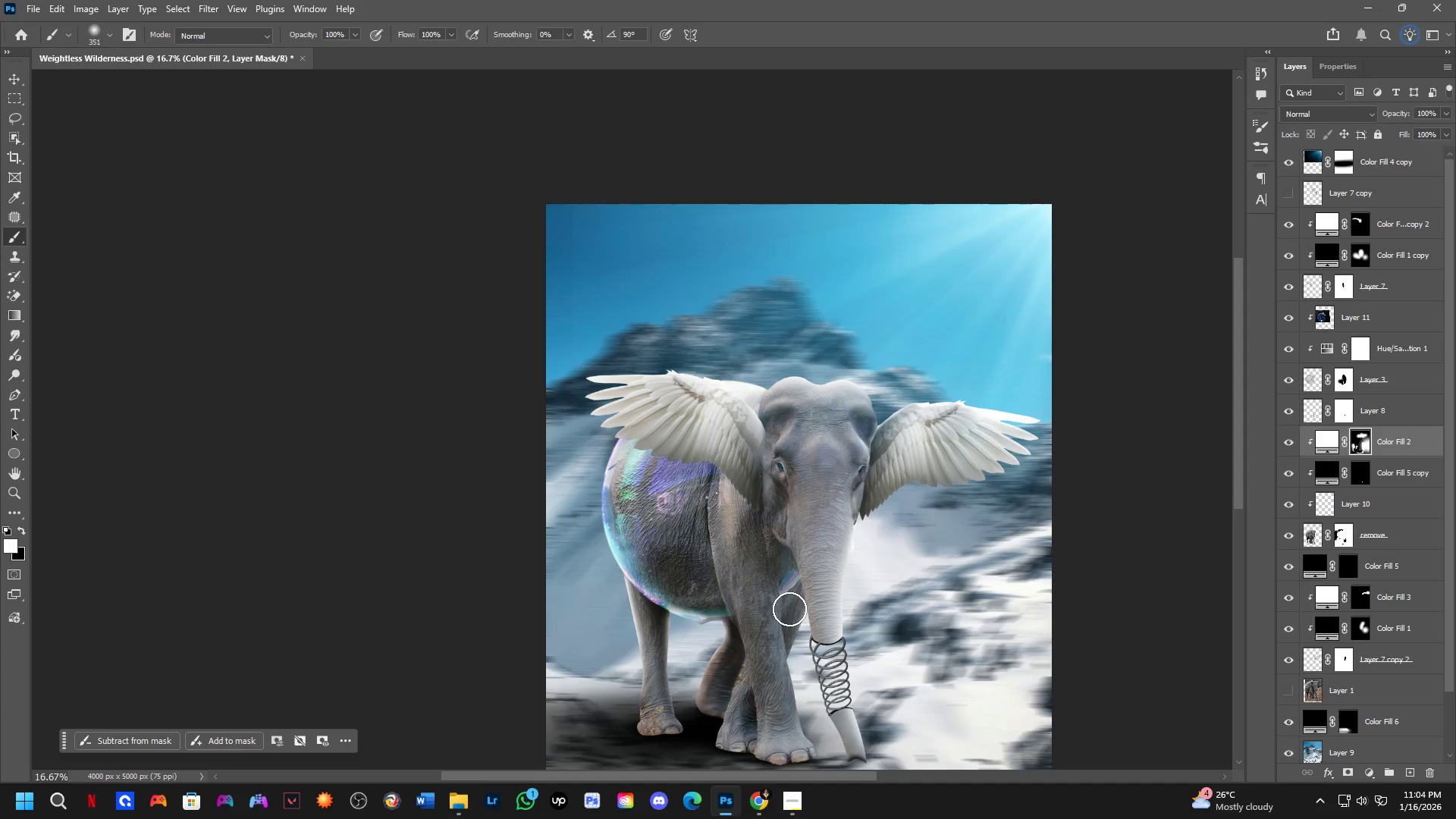 
scroll: coordinate [785, 483], scroll_direction: down, amount: 5.0
 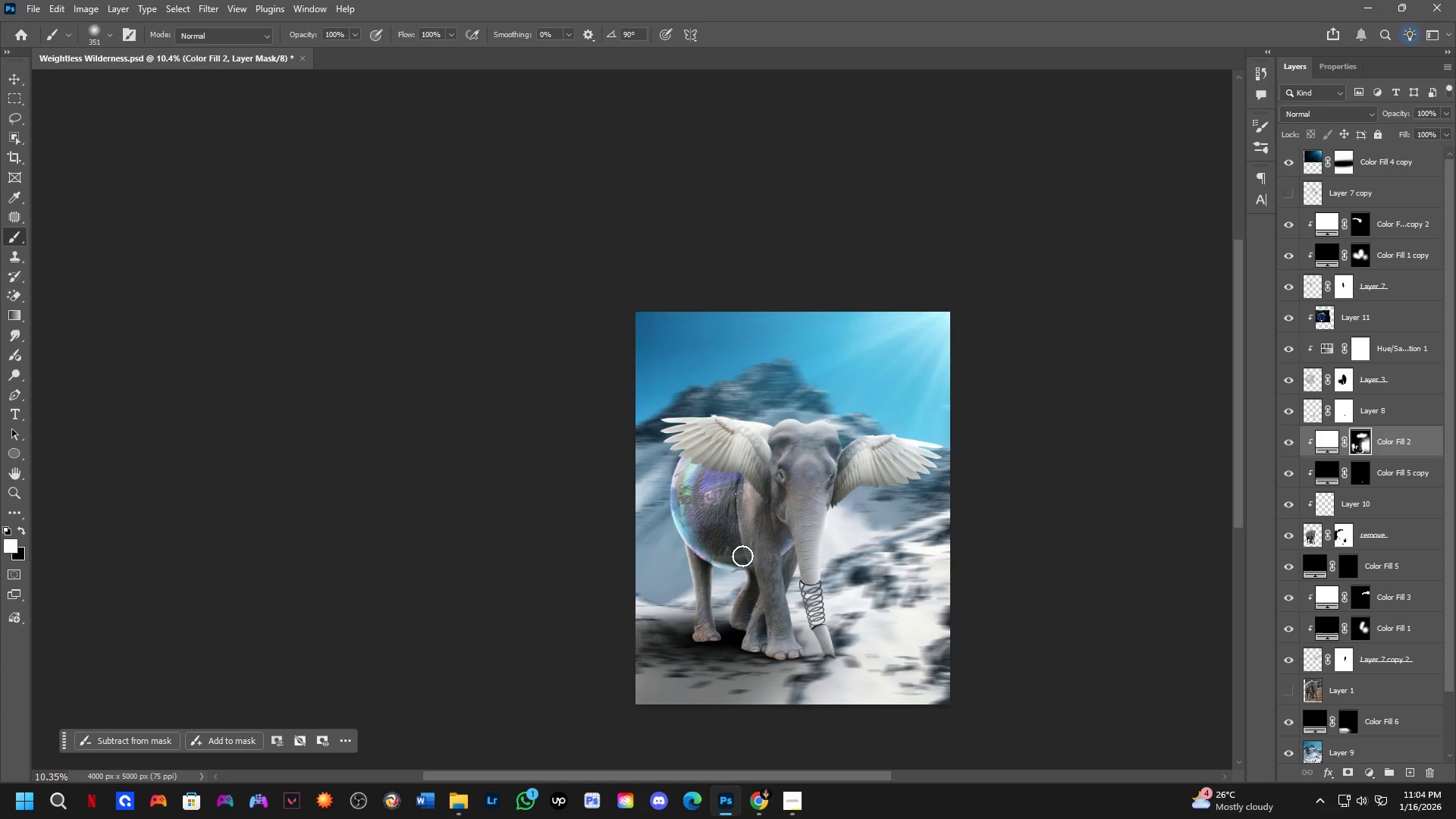 
key(Shift+ShiftLeft)
 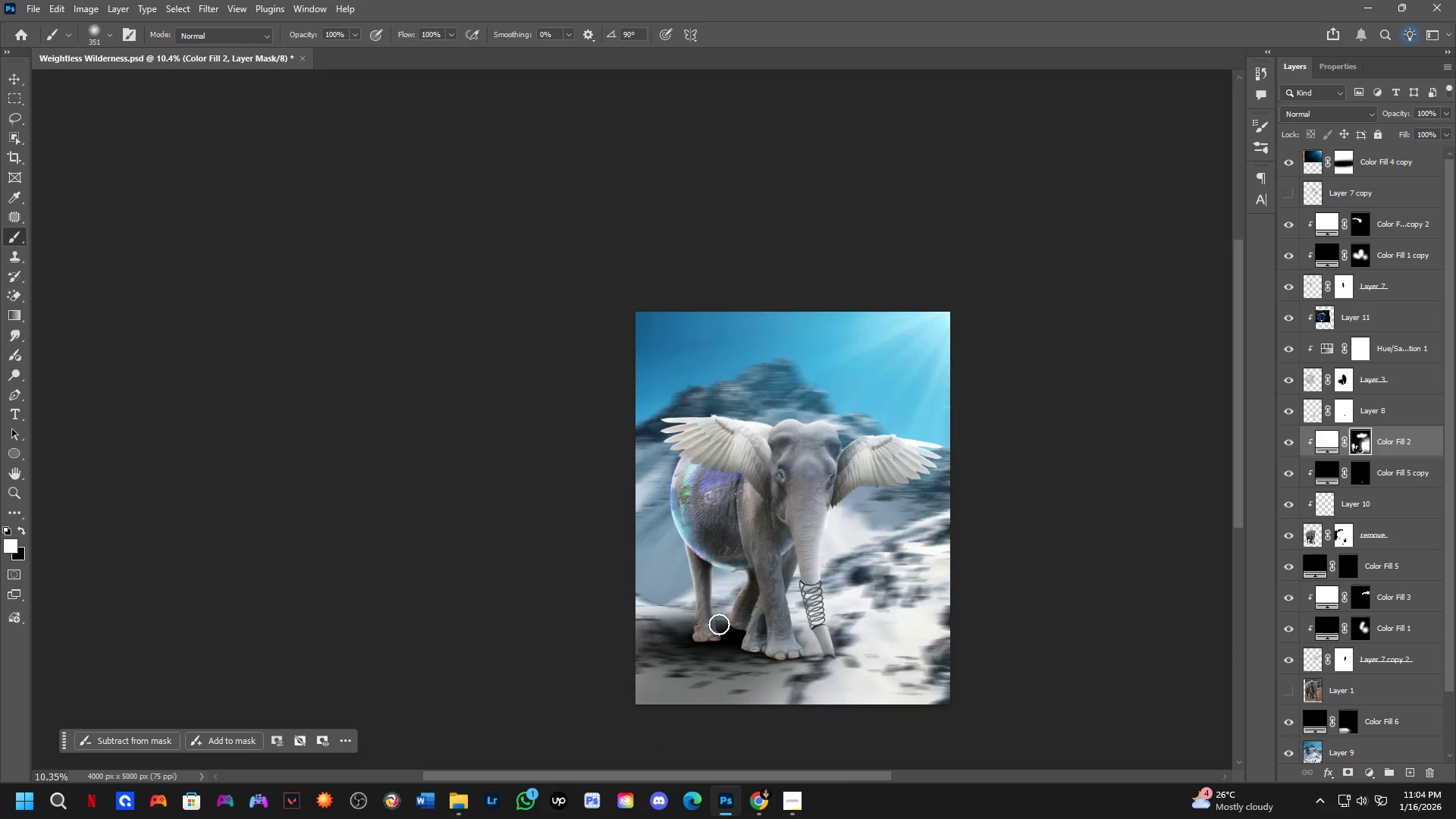 
hold_key(key=Space, duration=0.44)
 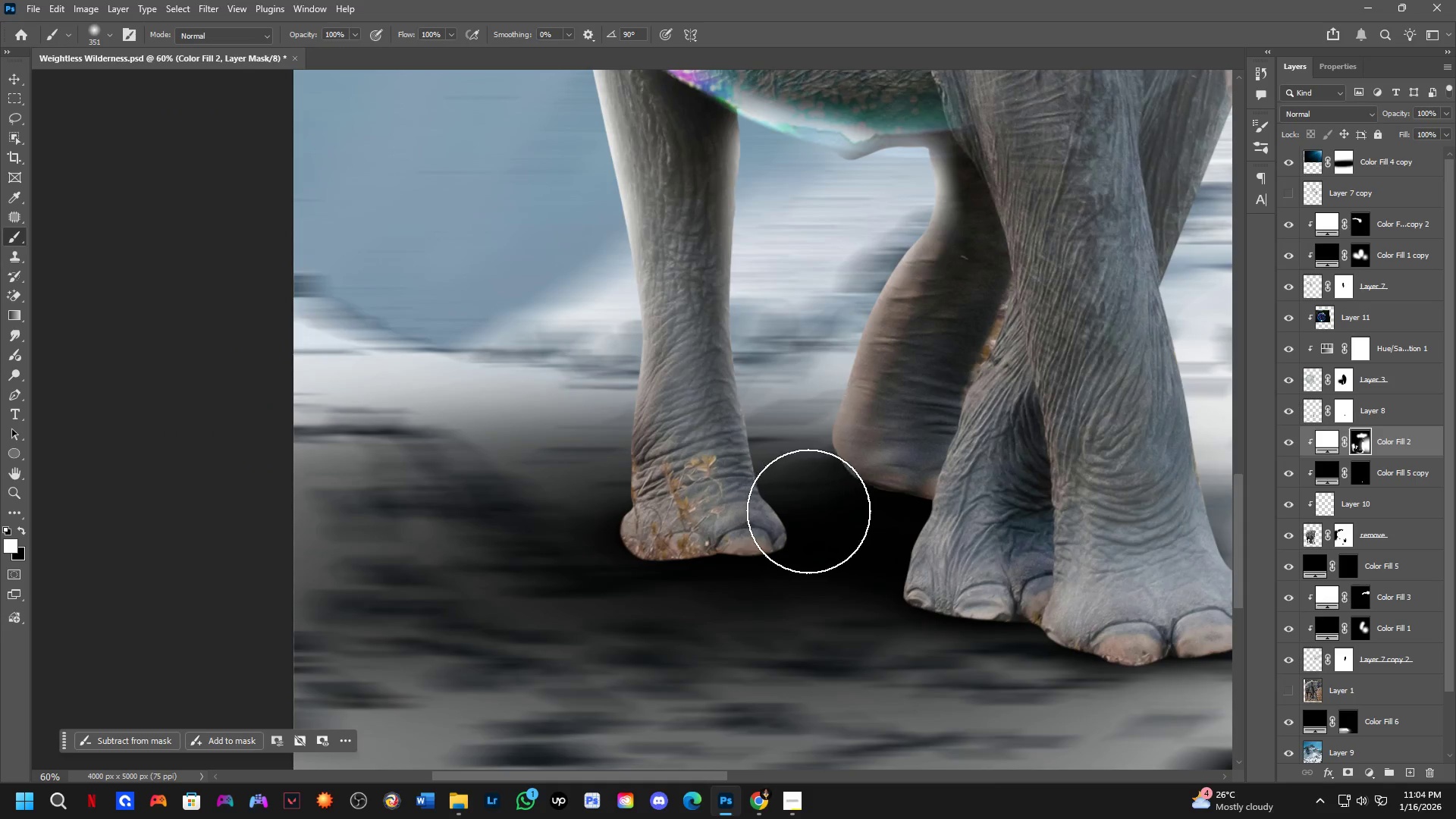 
left_click_drag(start_coordinate=[700, 589], to_coordinate=[740, 417])
 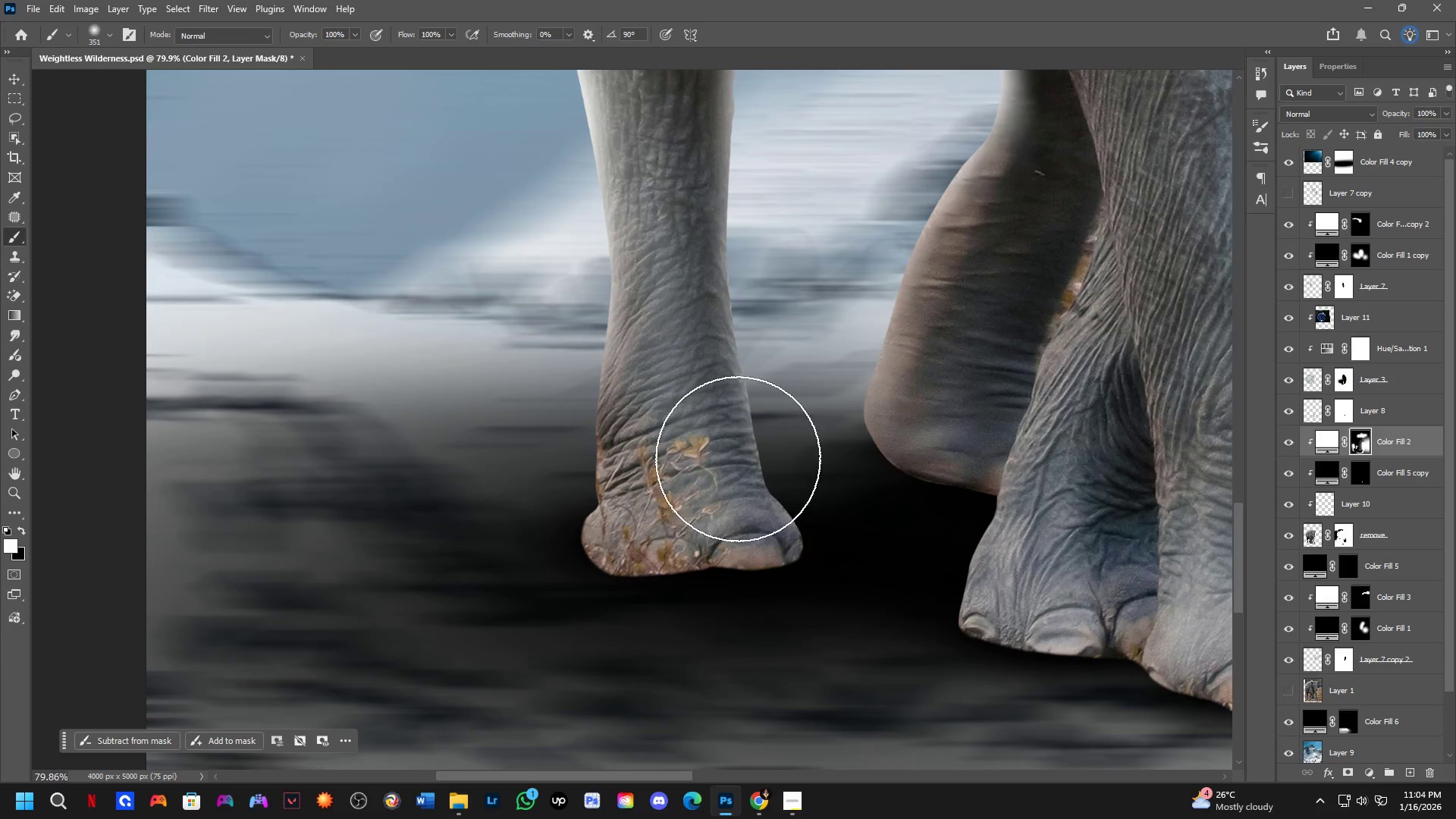 
scroll: coordinate [676, 650], scroll_direction: up, amount: 10.0
 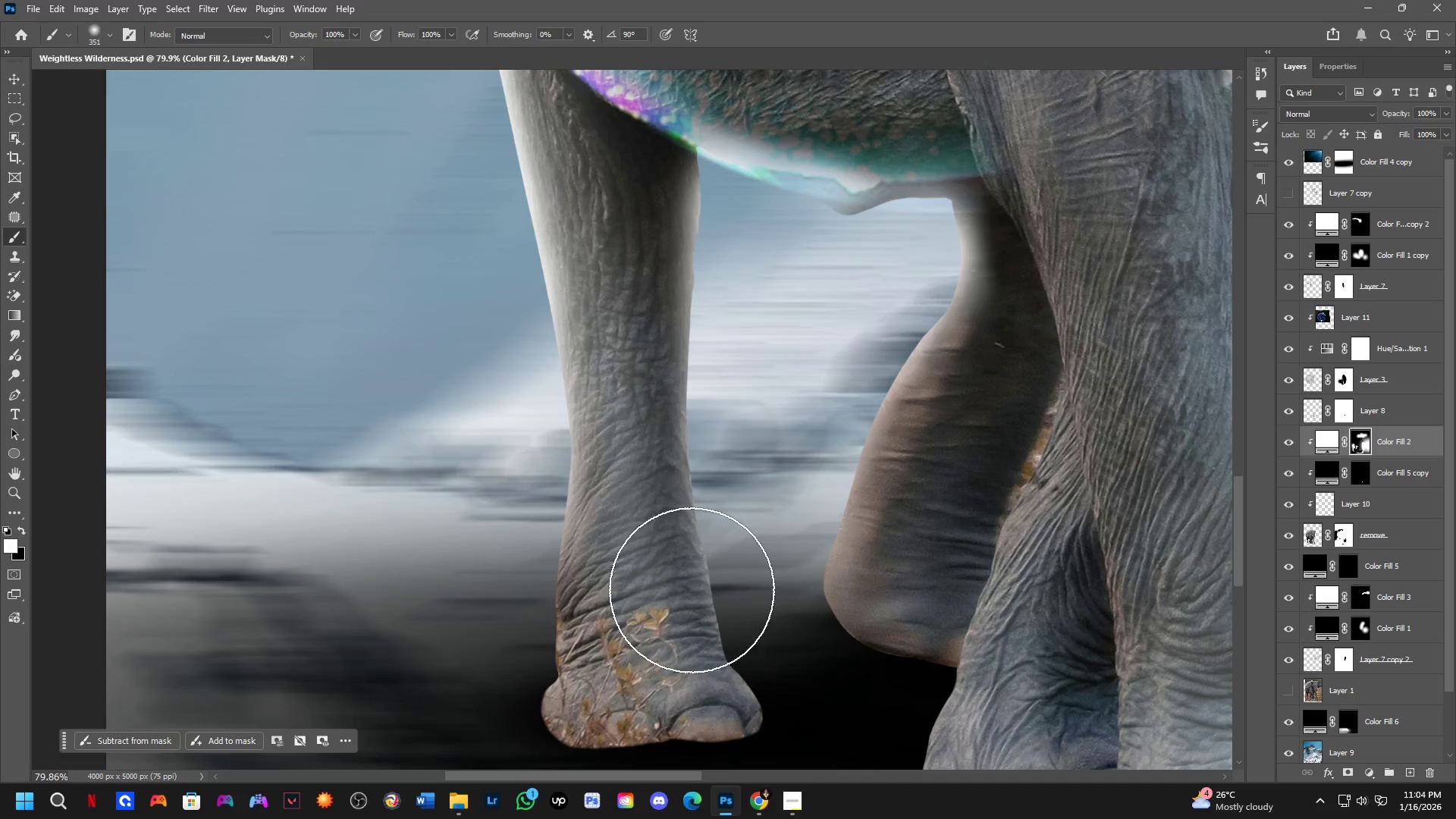 
hold_key(key=AltLeft, duration=0.41)
 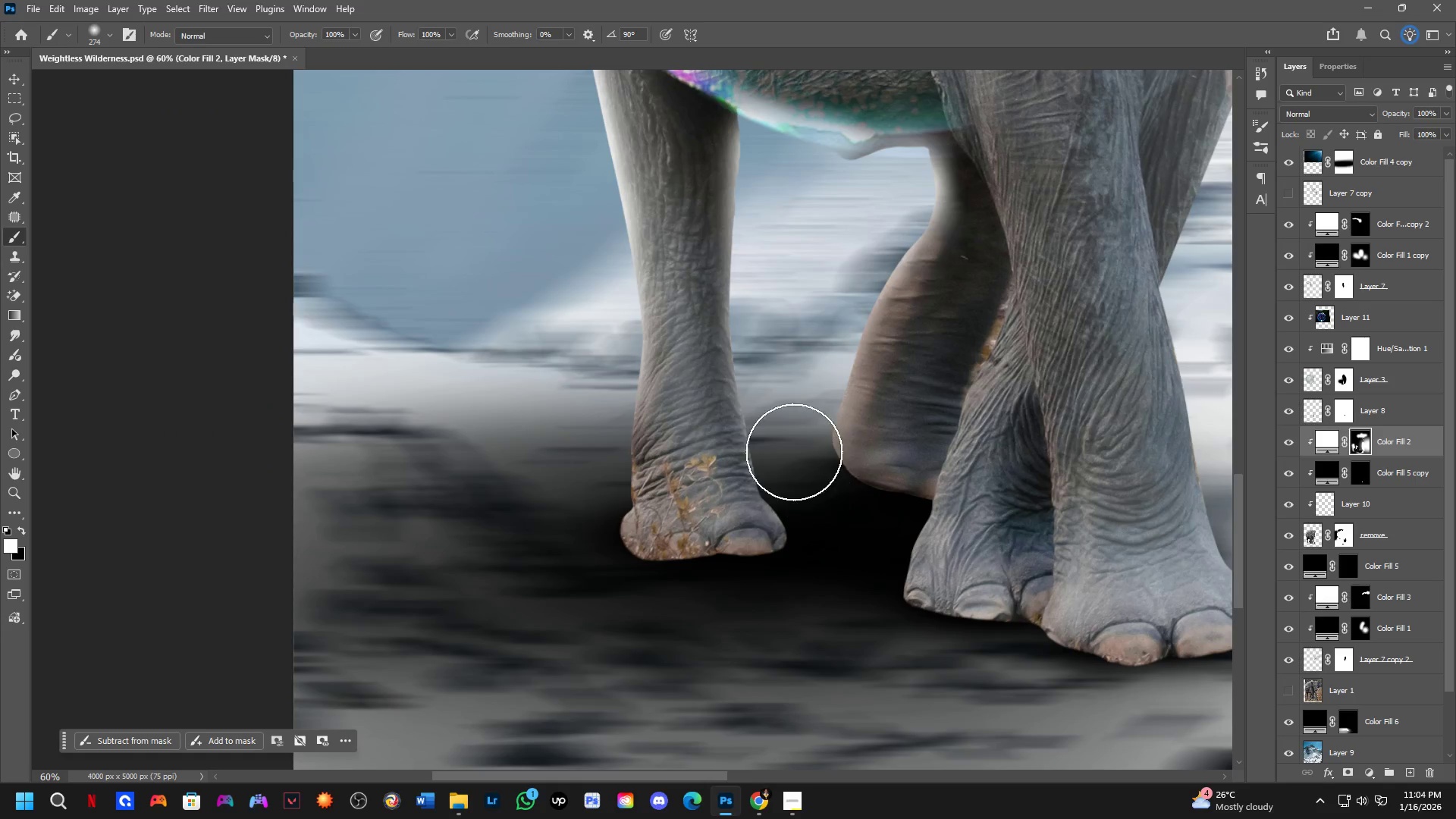 
scroll: coordinate [739, 518], scroll_direction: down, amount: 3.0
 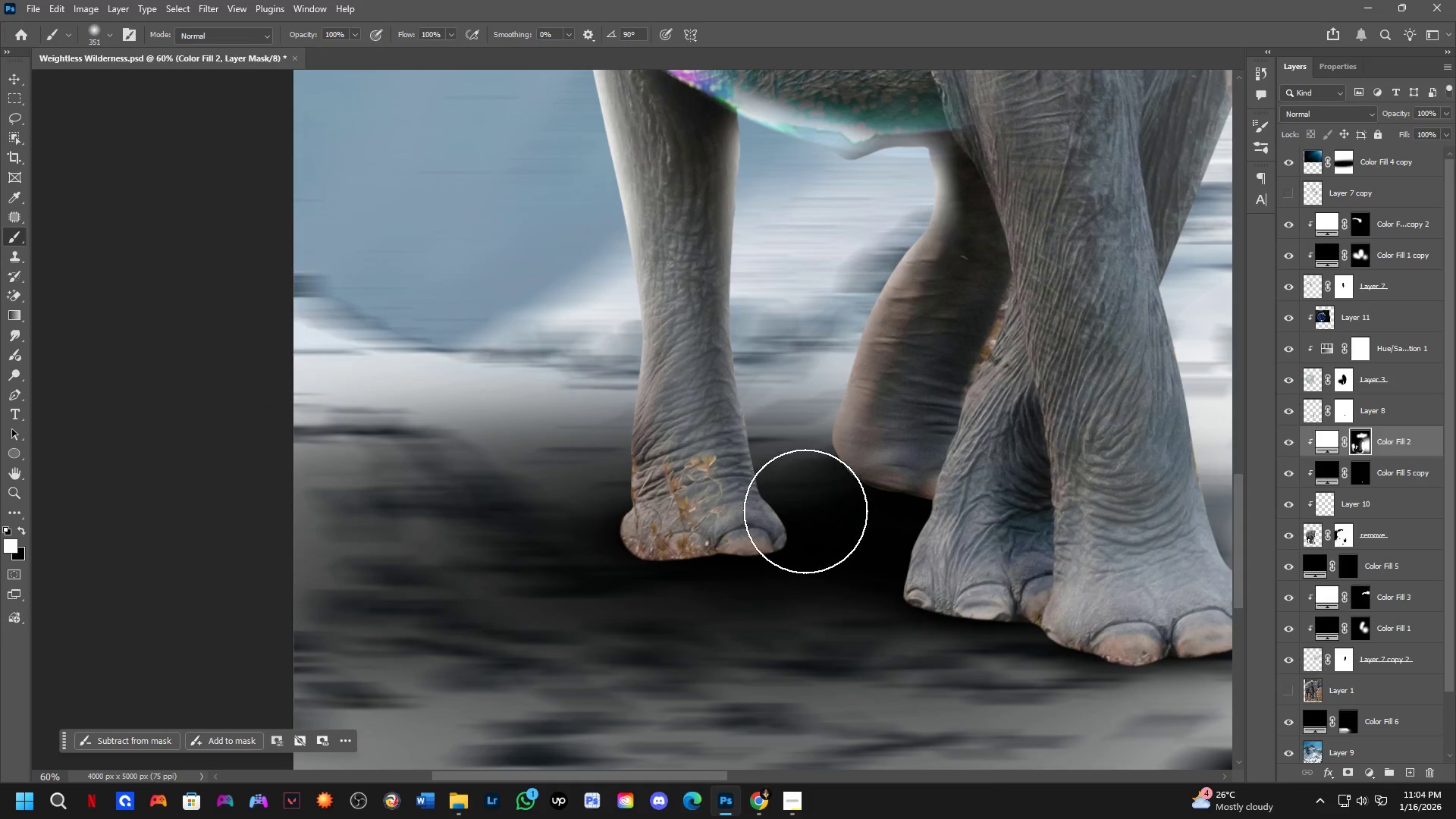 
key(X)
 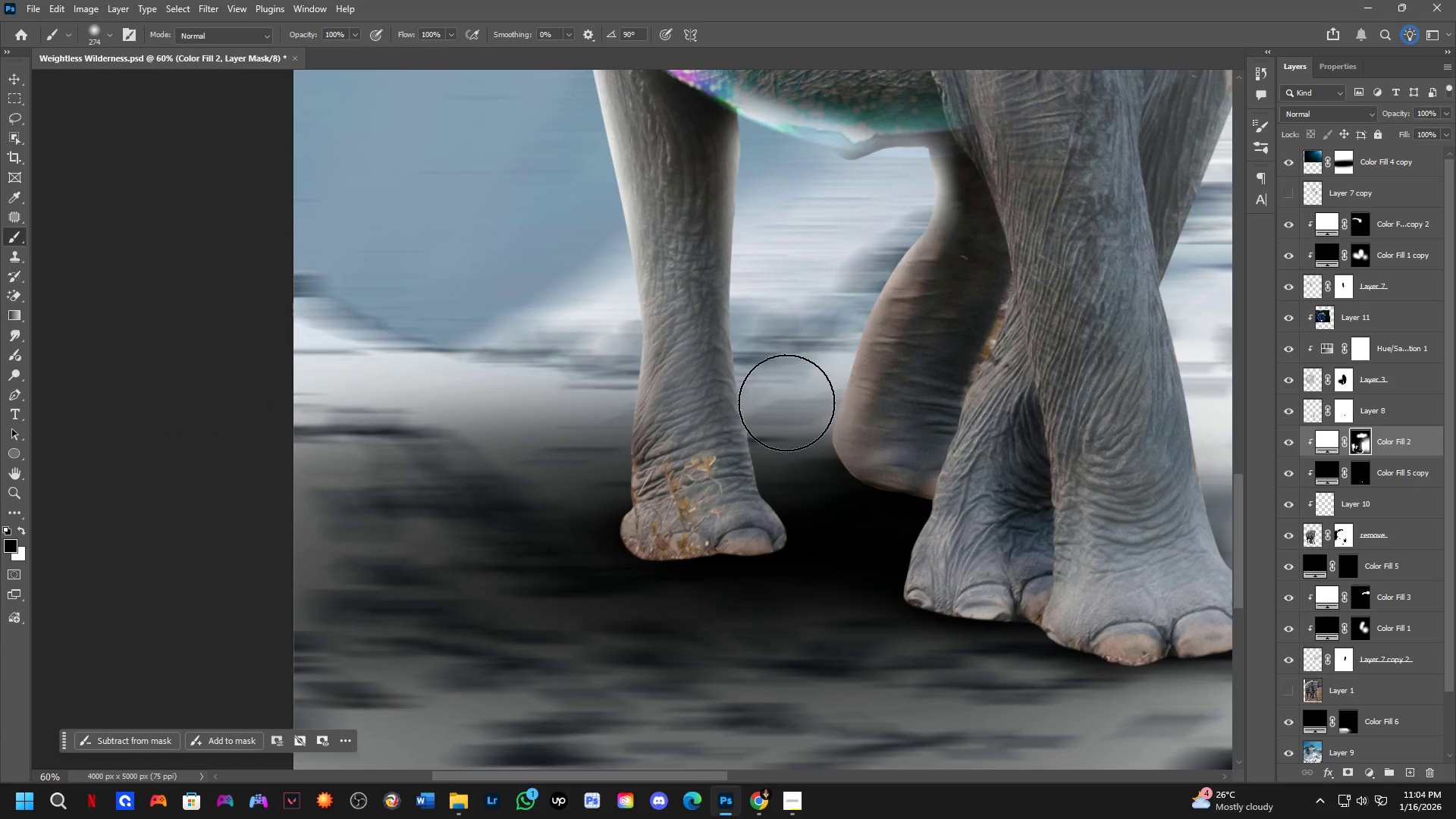 
left_click_drag(start_coordinate=[785, 414], to_coordinate=[816, 535])
 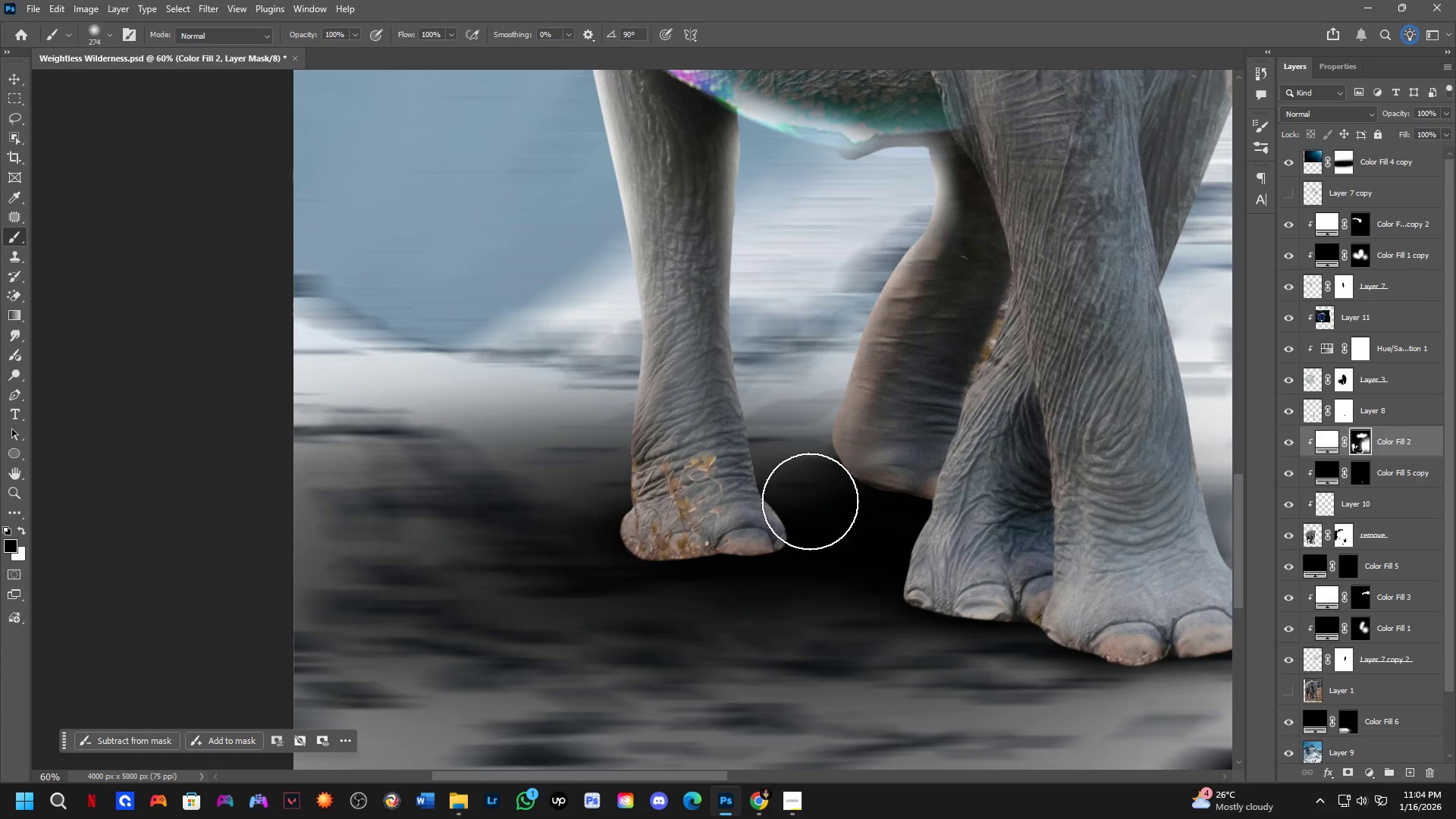 
key(Control+Z)
 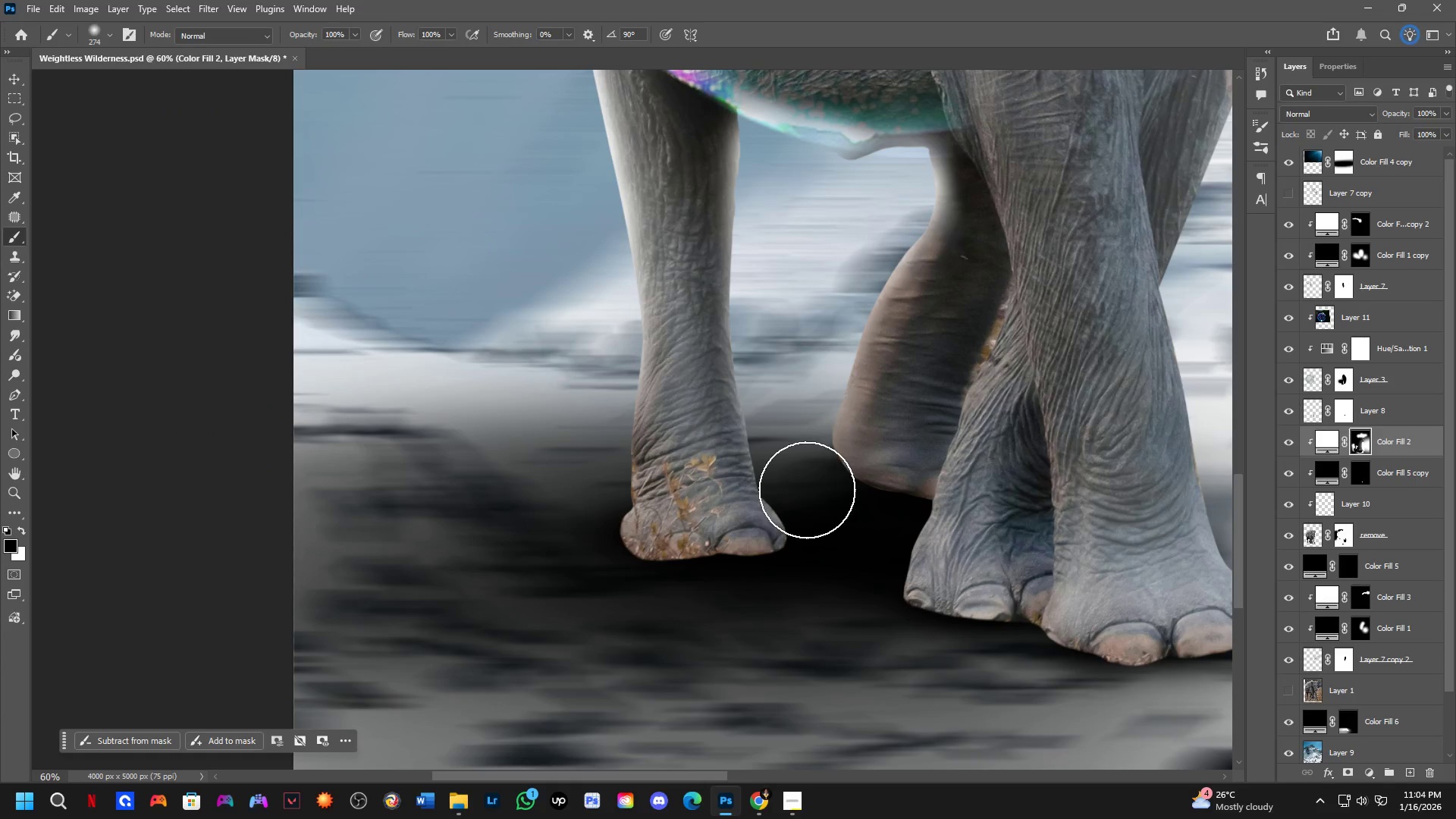 
hold_key(key=AltLeft, duration=0.38)
 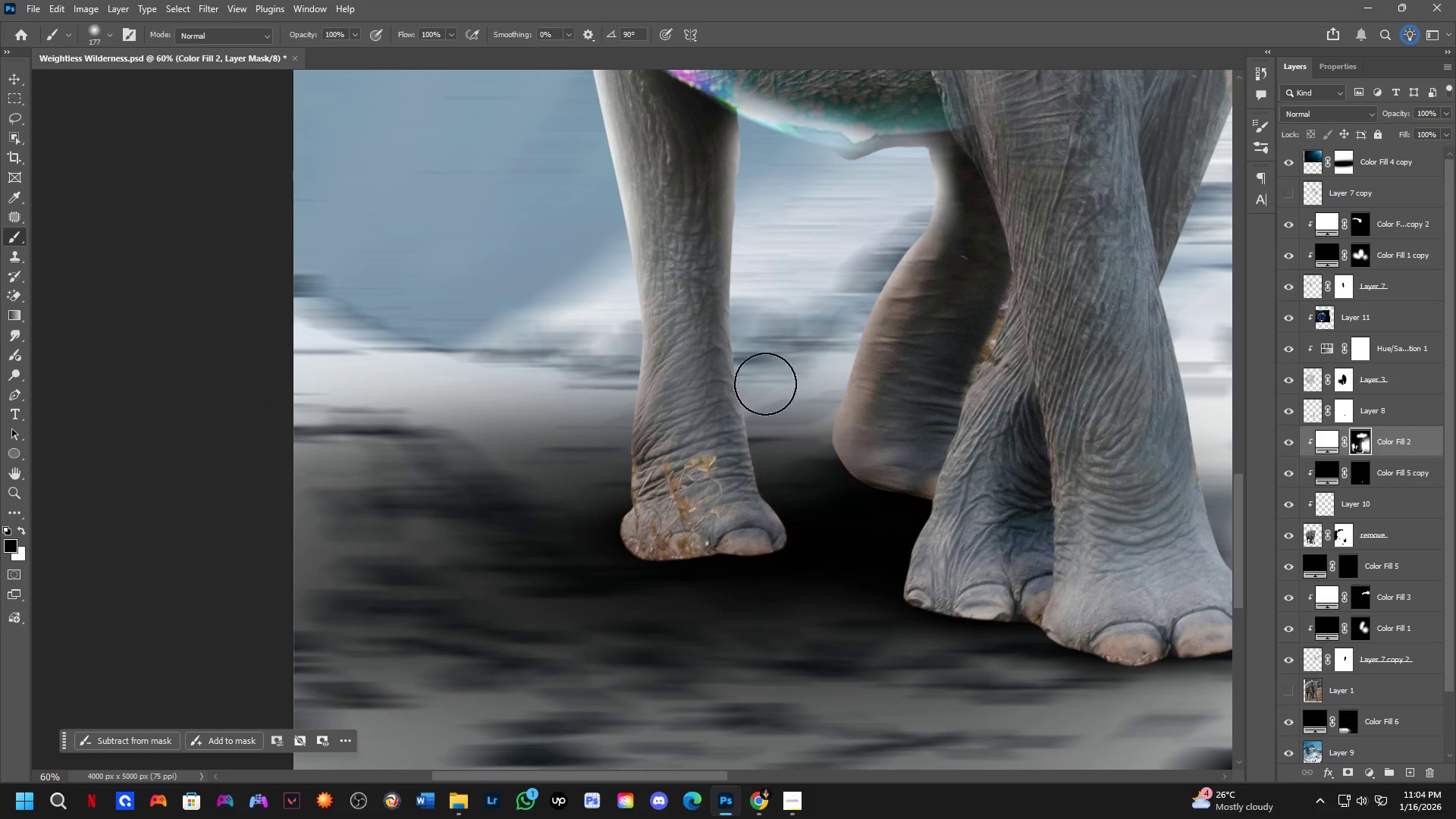 
key(X)
 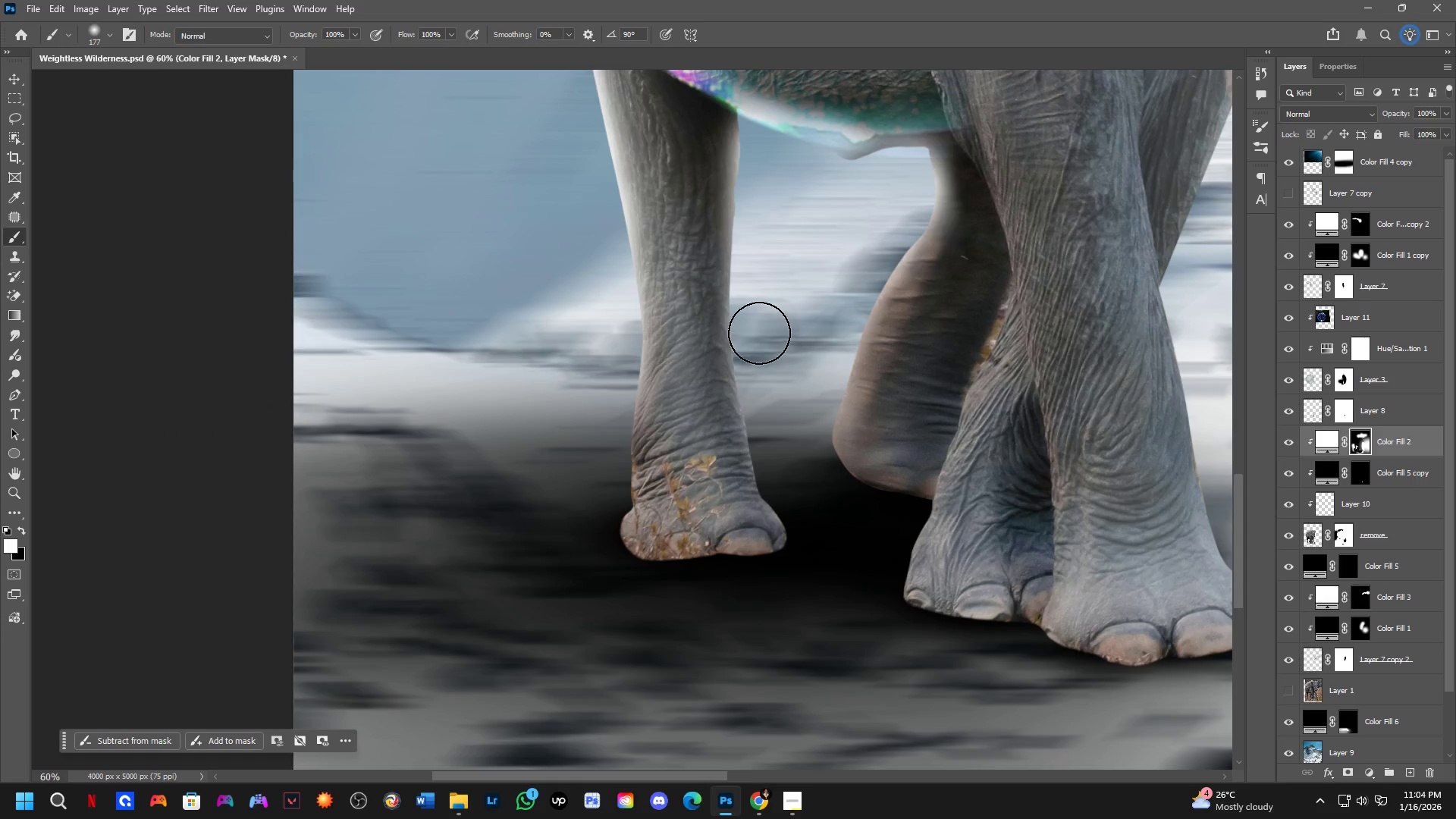 
left_click_drag(start_coordinate=[759, 341], to_coordinate=[814, 574])
 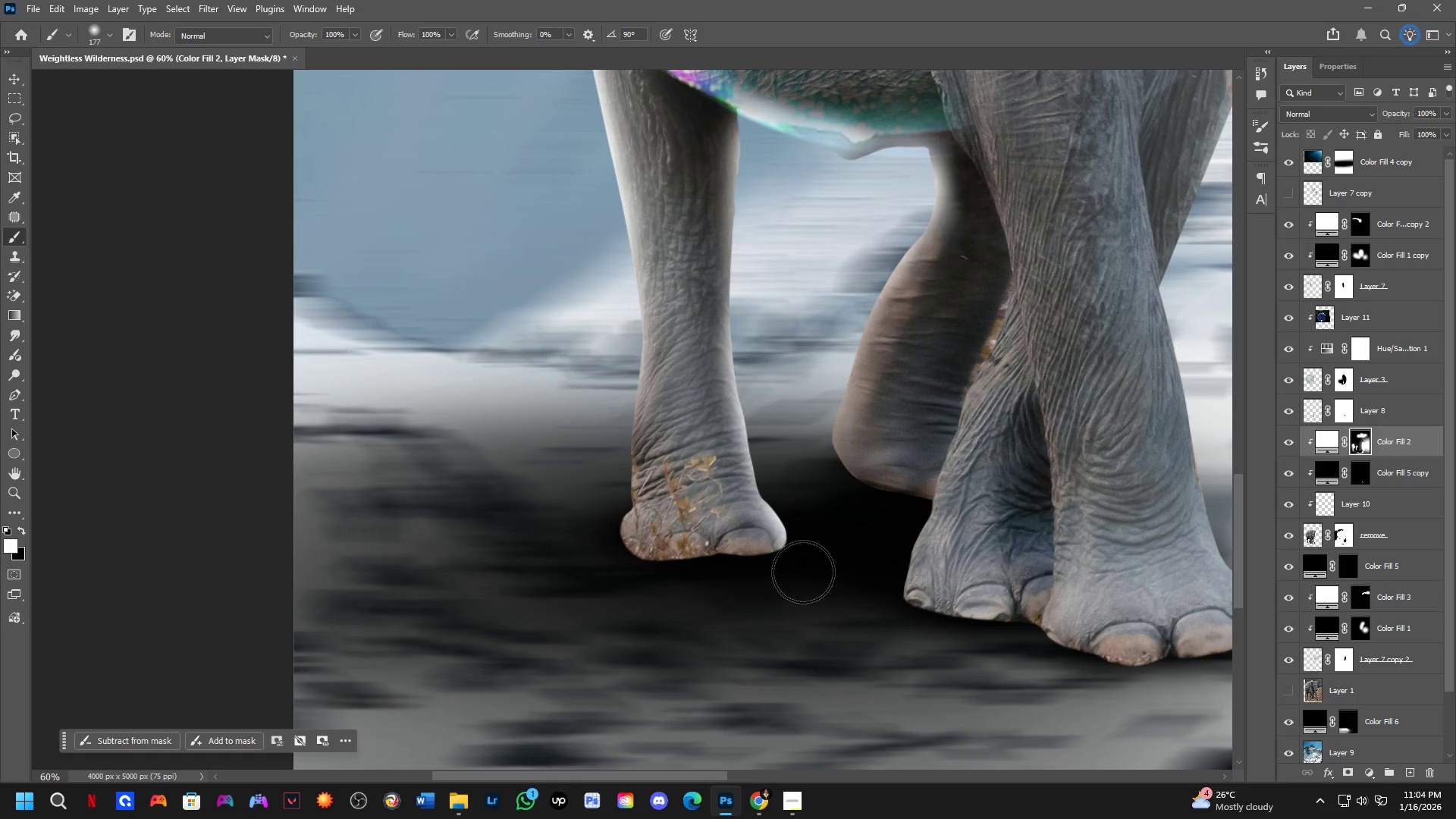 
key(Alt+AltLeft)
 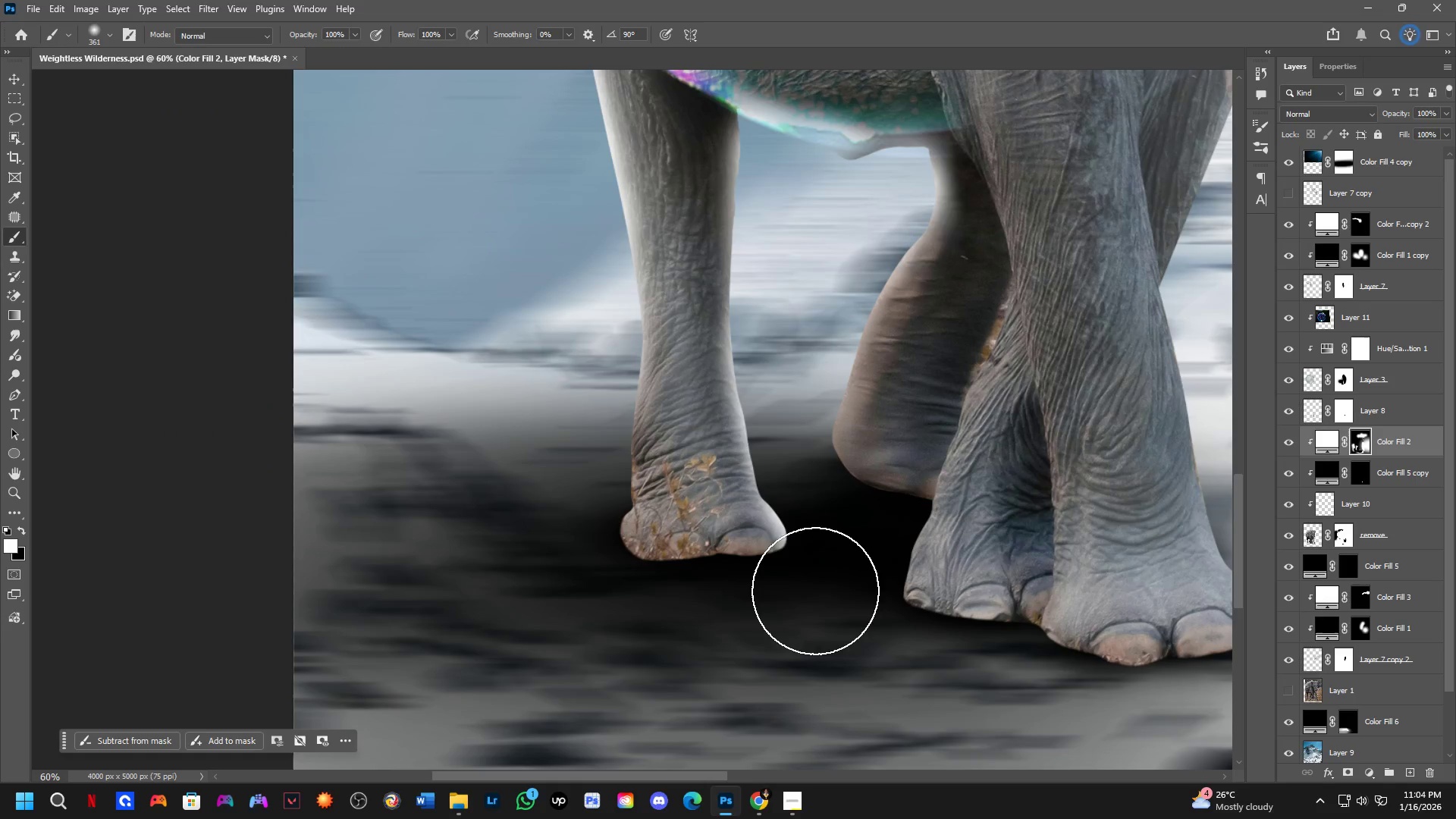 
left_click_drag(start_coordinate=[794, 595], to_coordinate=[573, 632])
 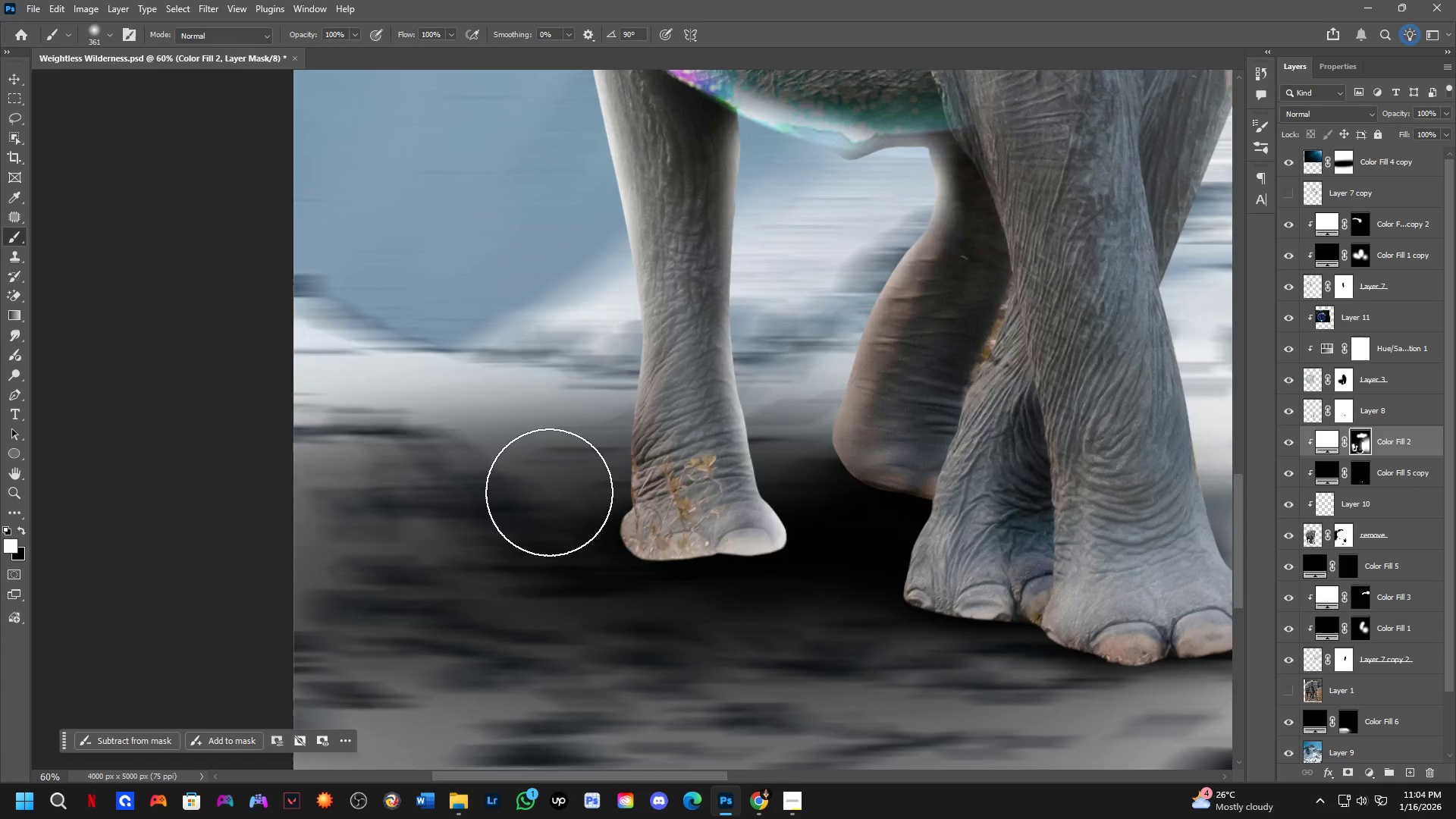 
key(Alt+AltLeft)
 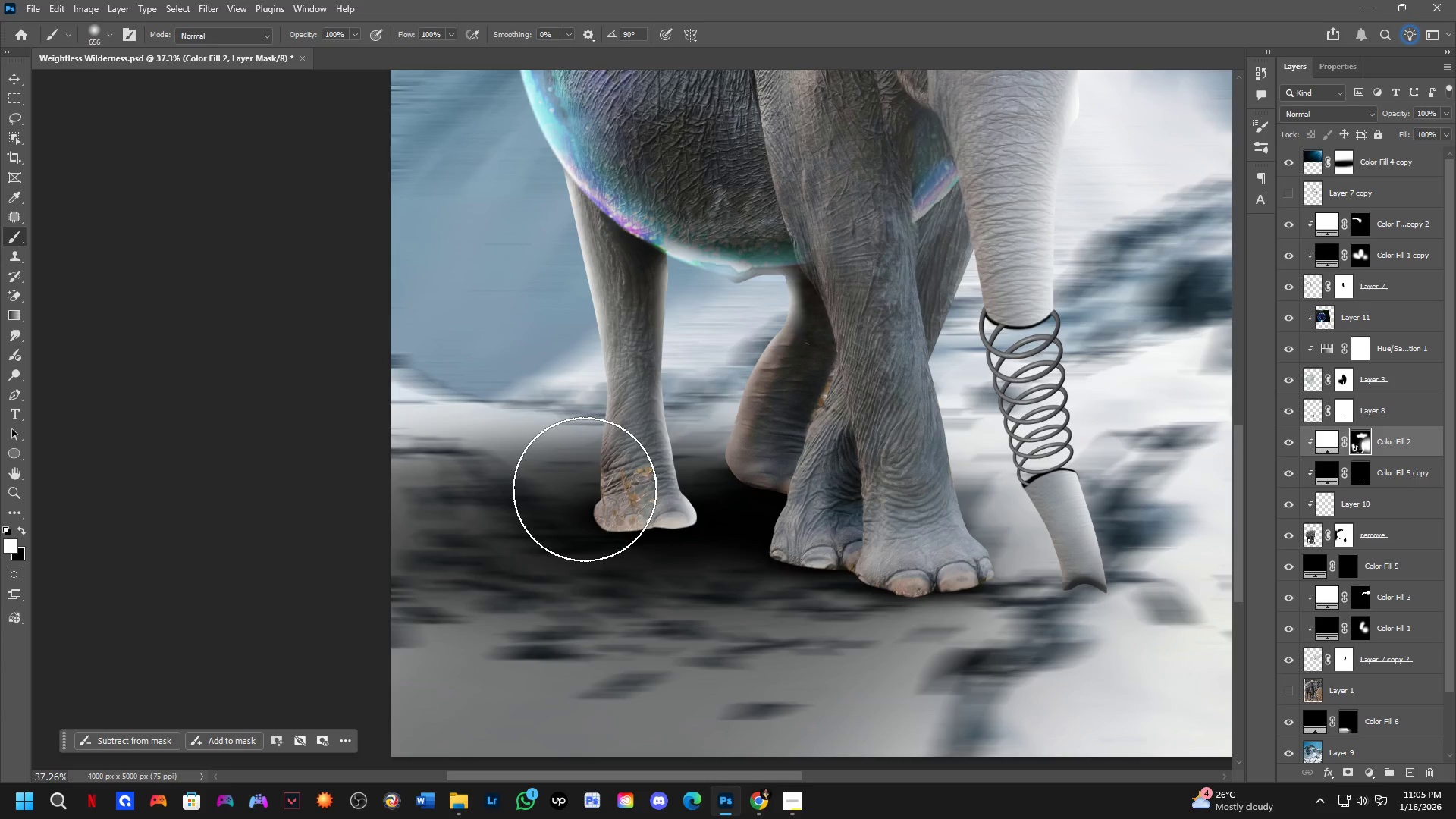 
scroll: coordinate [551, 484], scroll_direction: down, amount: 5.0
 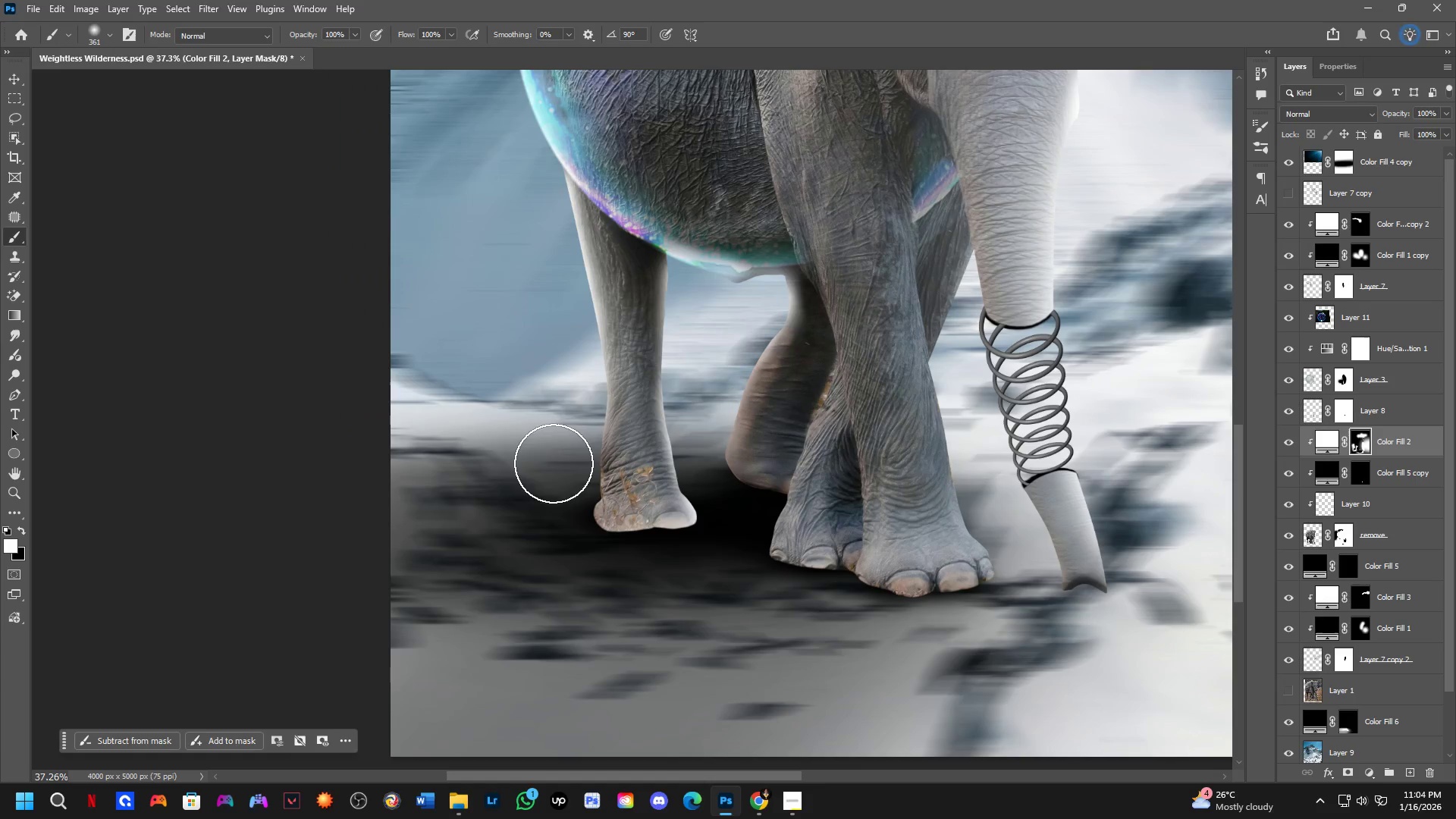 
wait(53.65)
 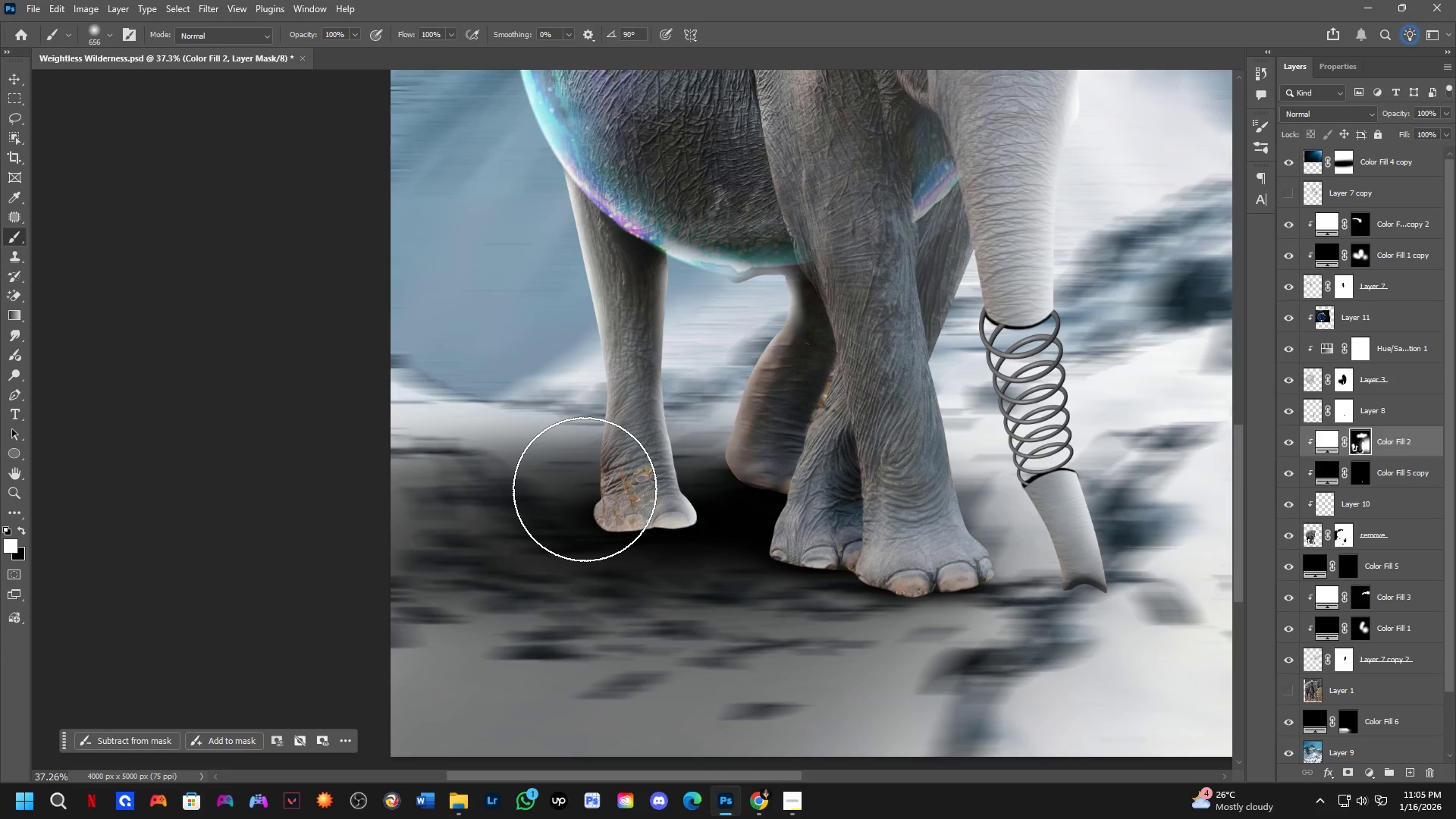 
scroll: coordinate [582, 315], scroll_direction: down, amount: 1.0
 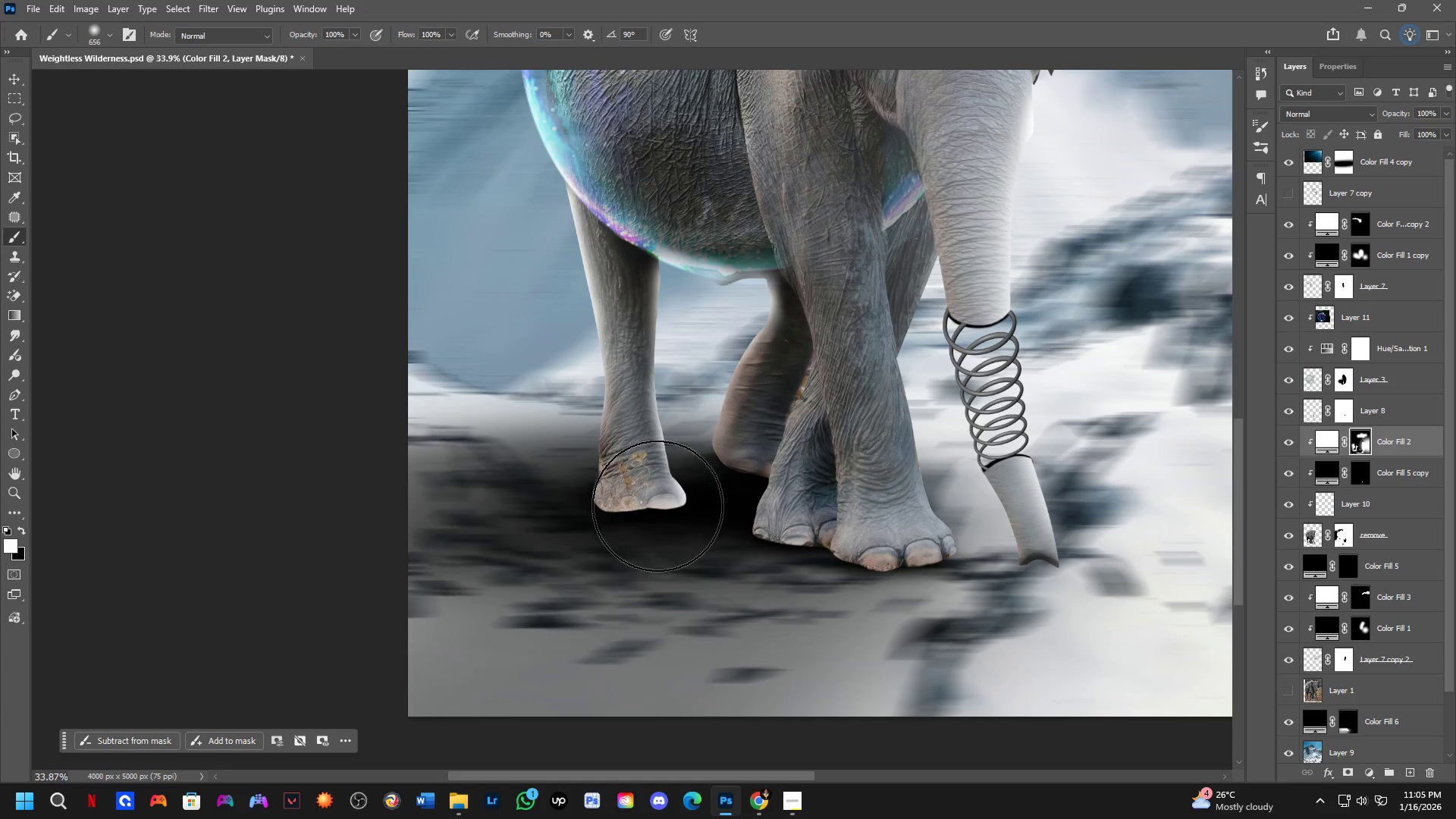 
hold_key(key=AltLeft, duration=0.44)
 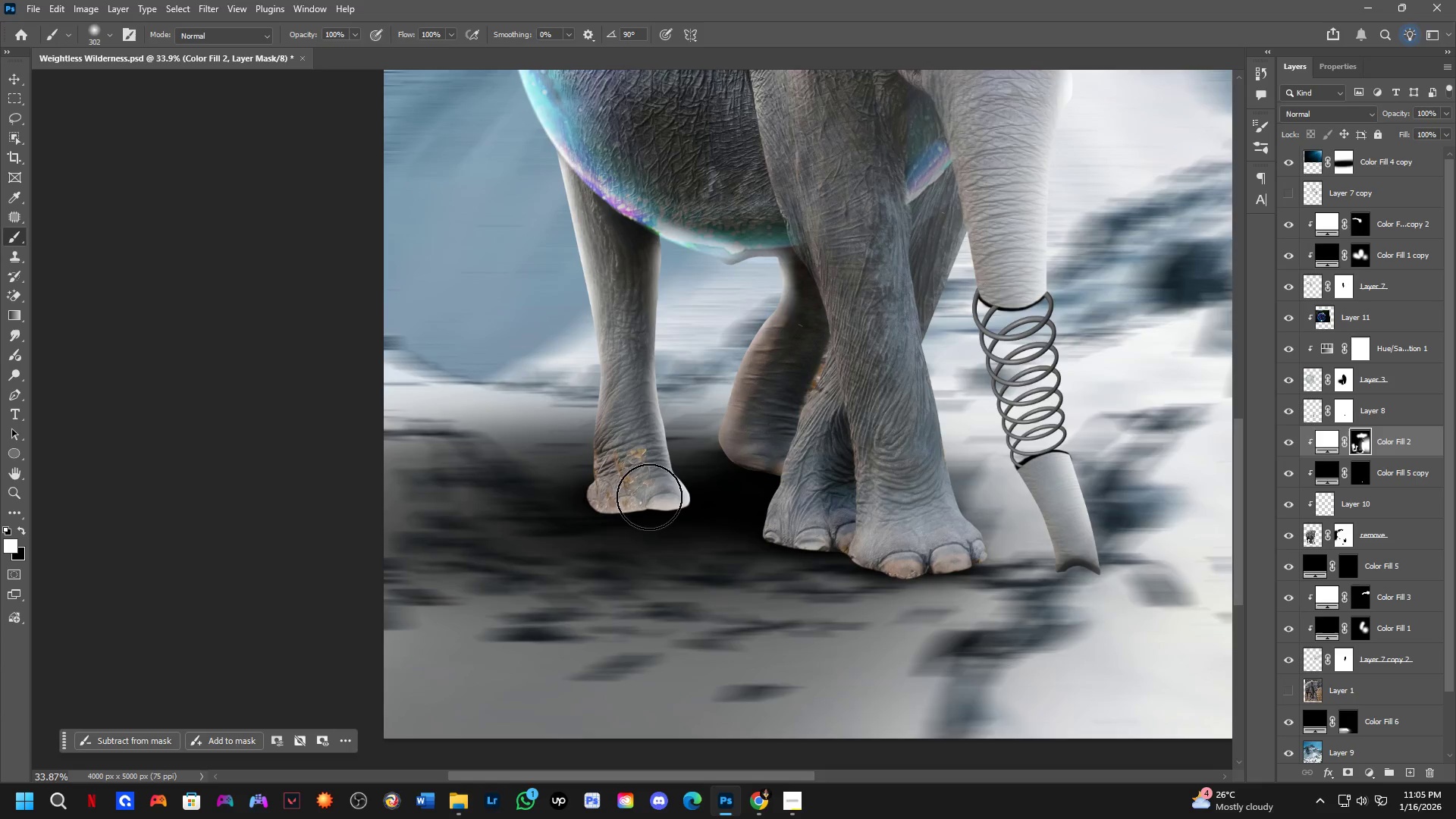 
key(Alt+AltLeft)
 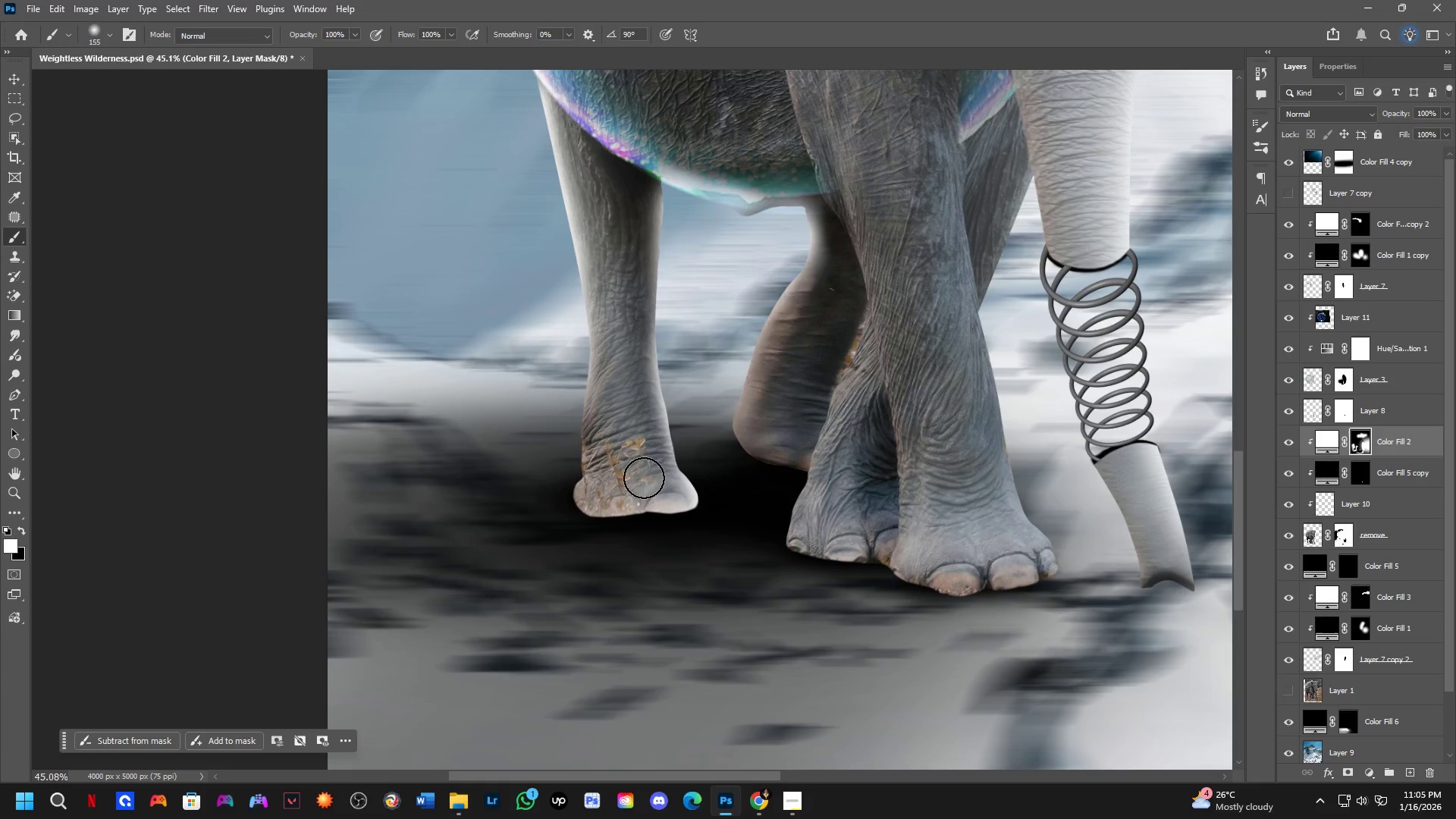 
scroll: coordinate [652, 495], scroll_direction: up, amount: 3.0
 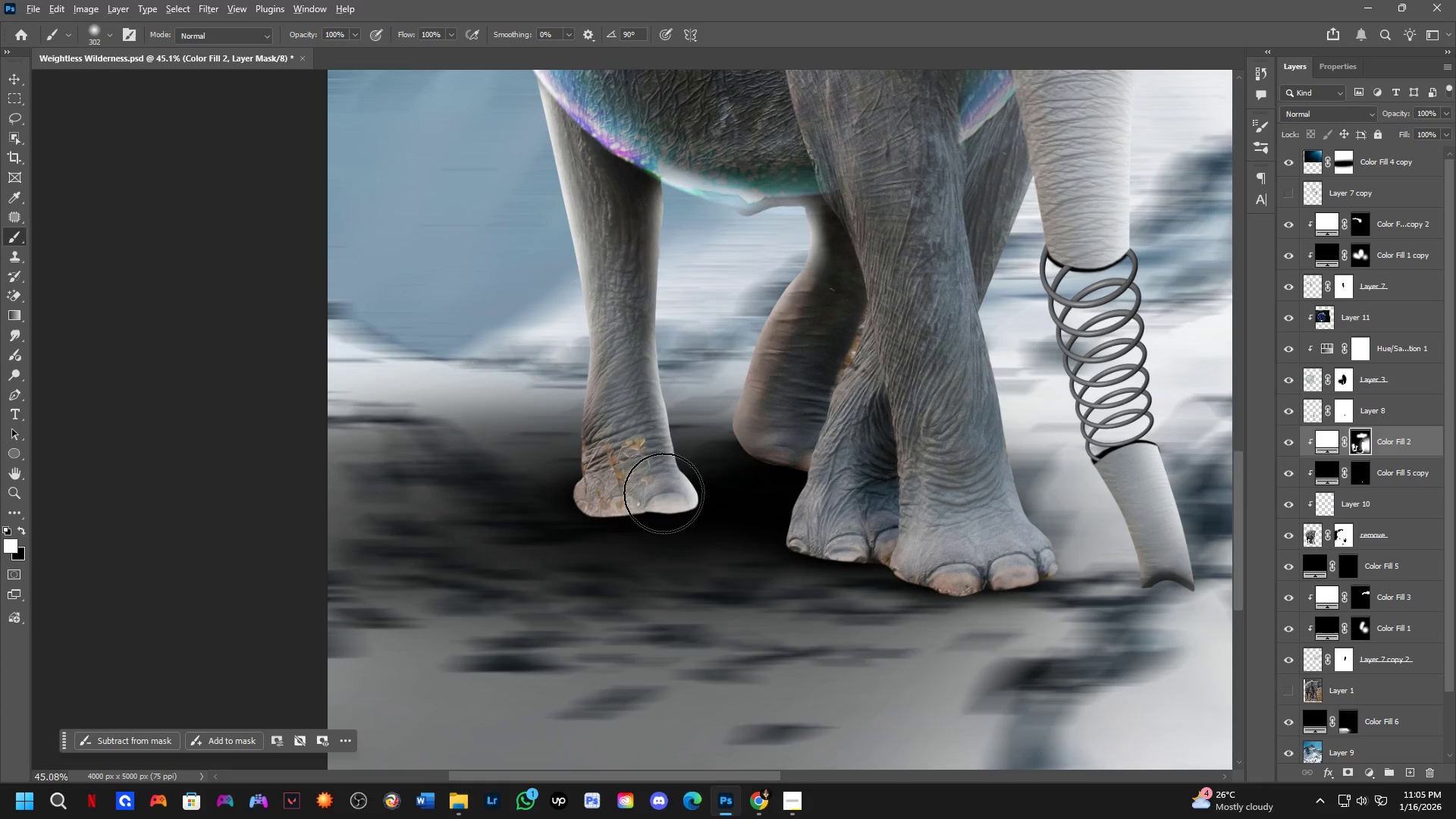 
key(X)
 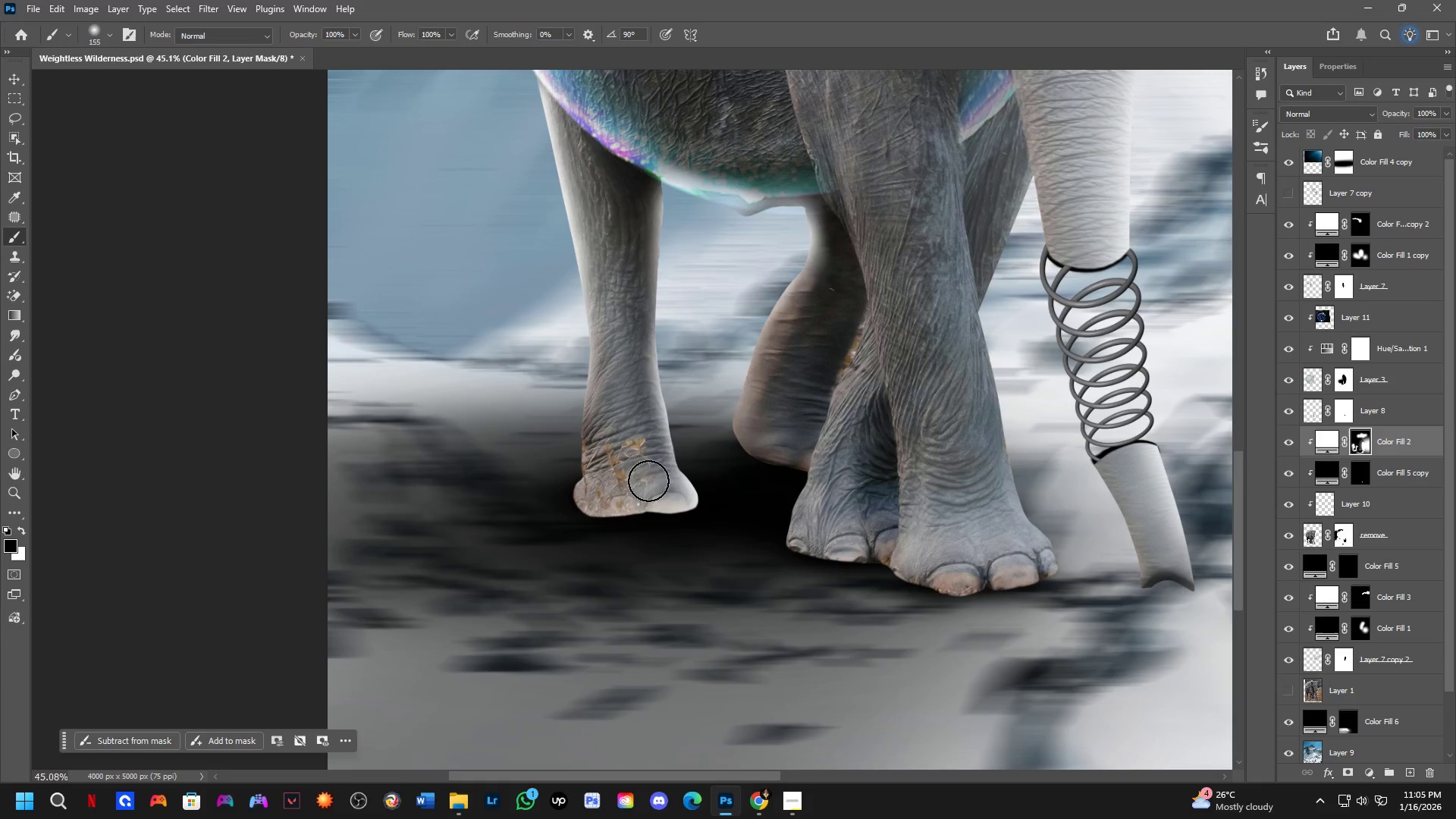 
left_click_drag(start_coordinate=[650, 488], to_coordinate=[641, 461])
 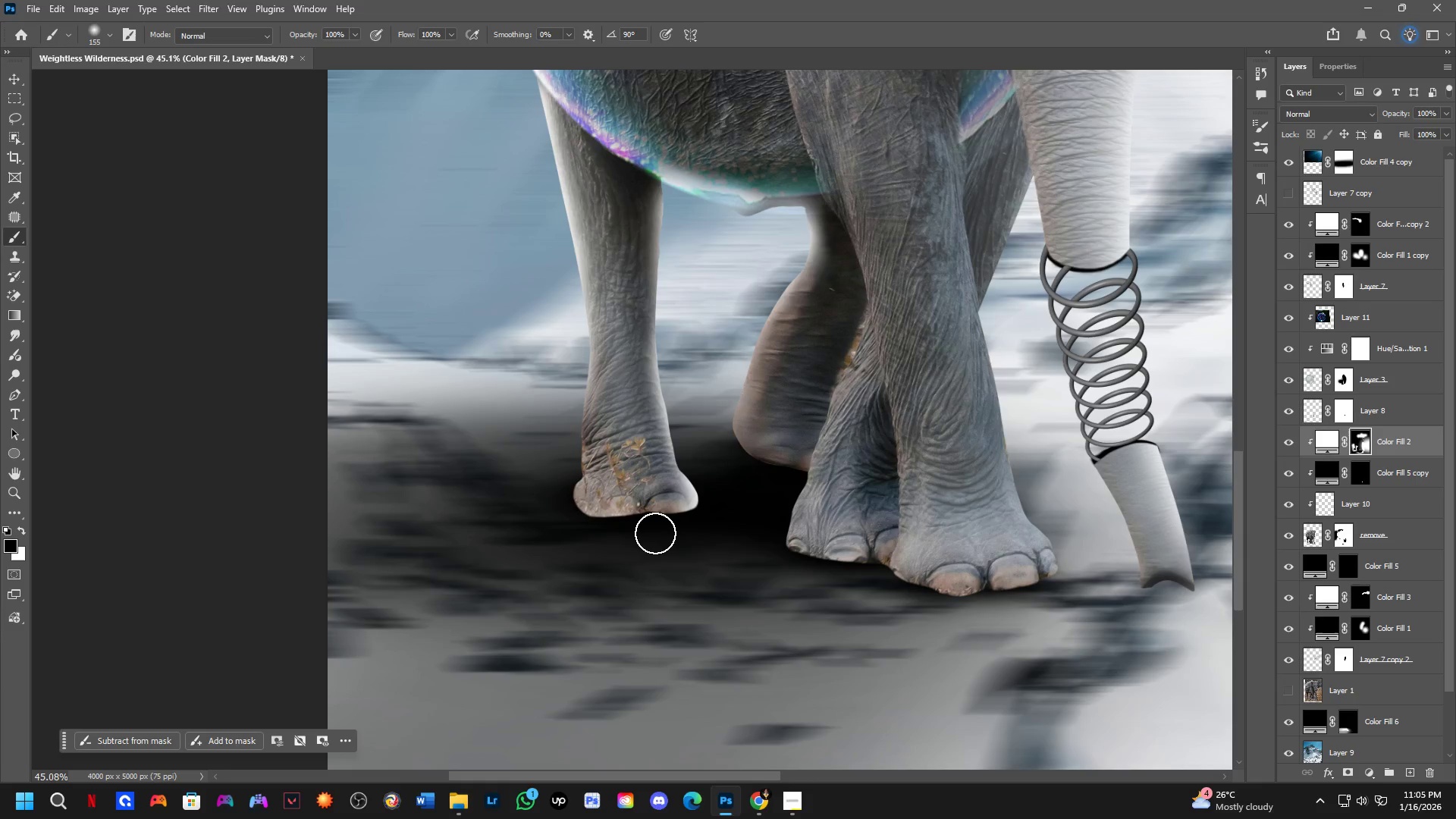 
key(Control+ControlLeft)
 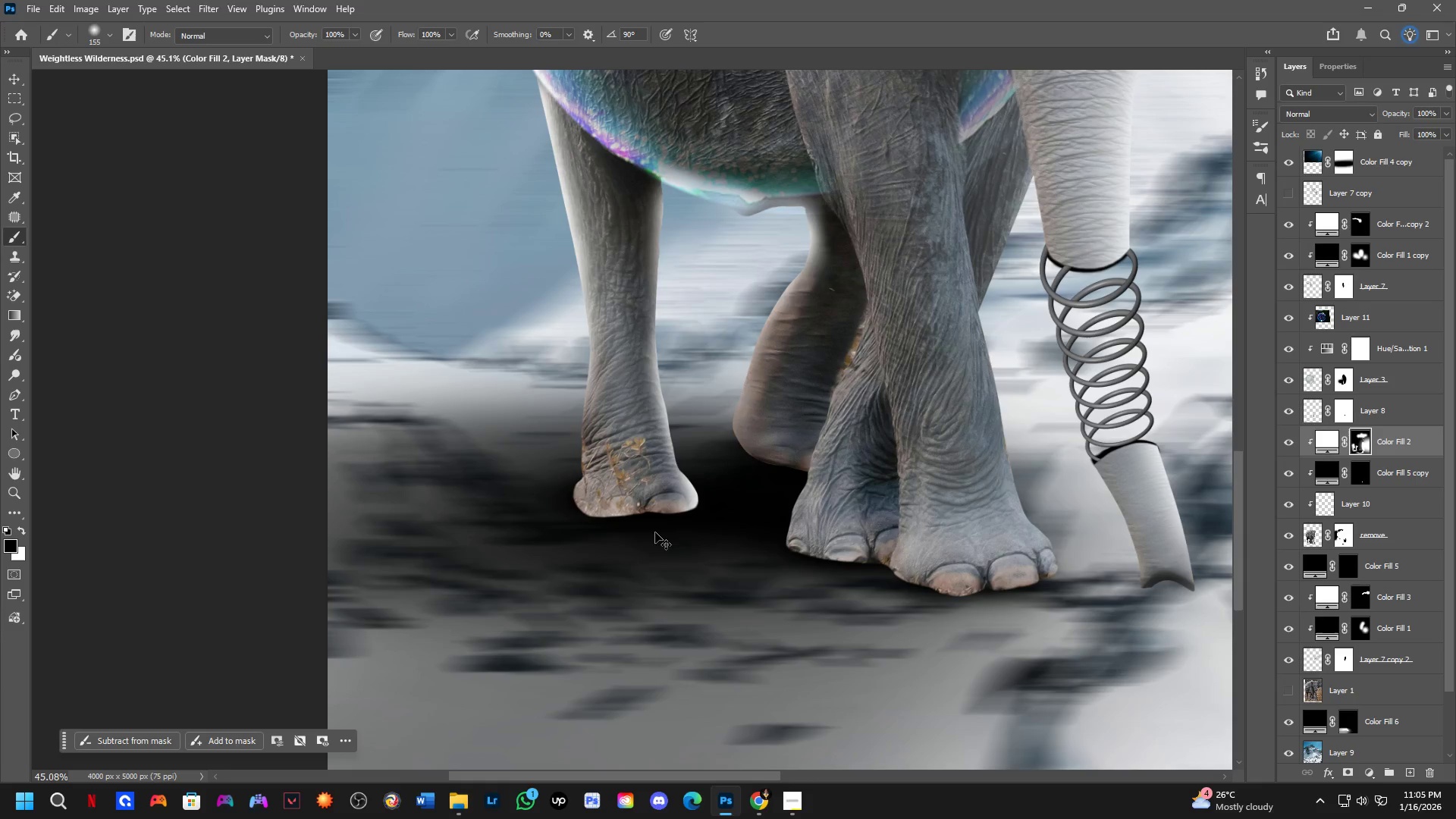 
key(Control+Z)
 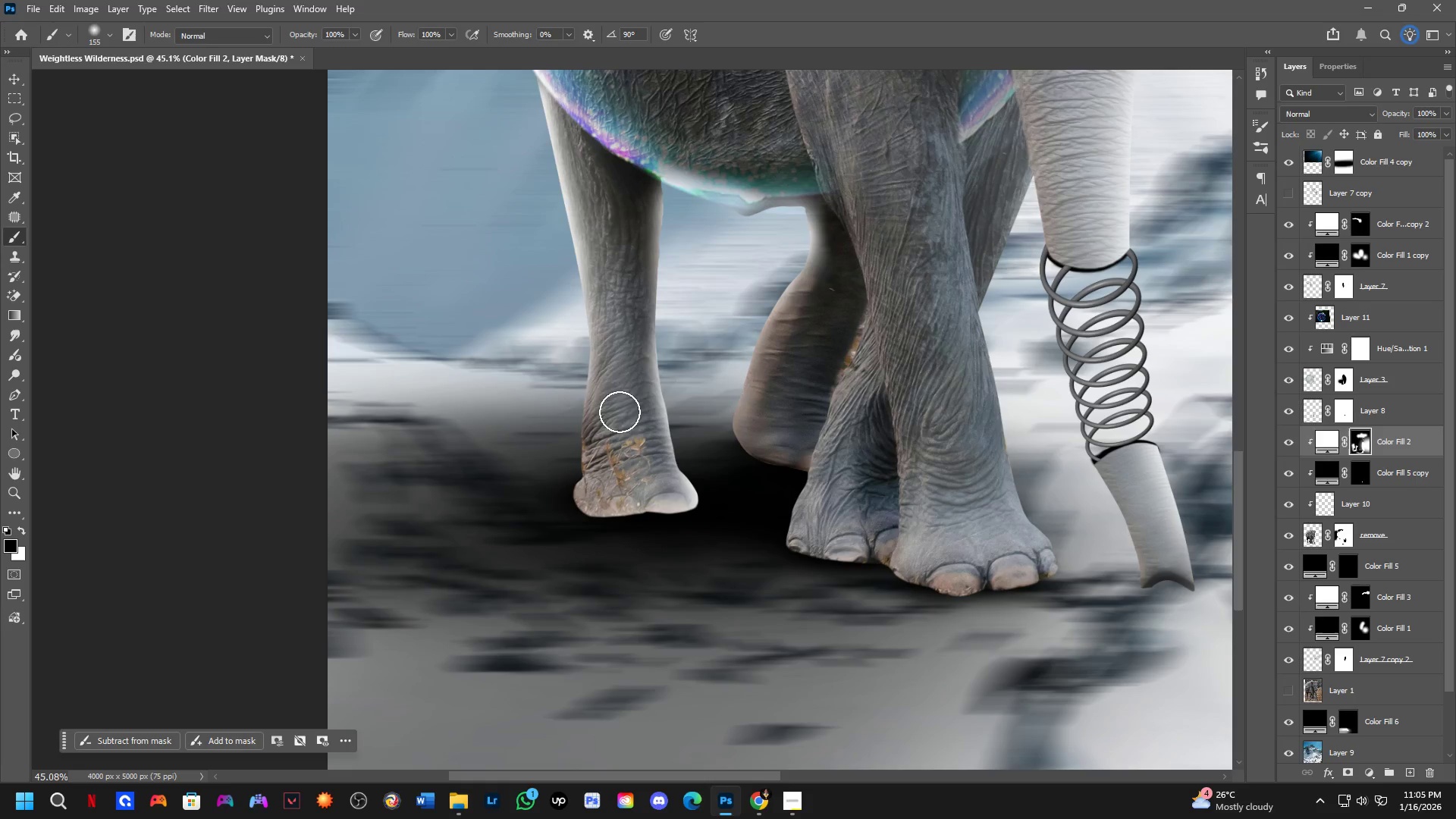 
type(xx)
 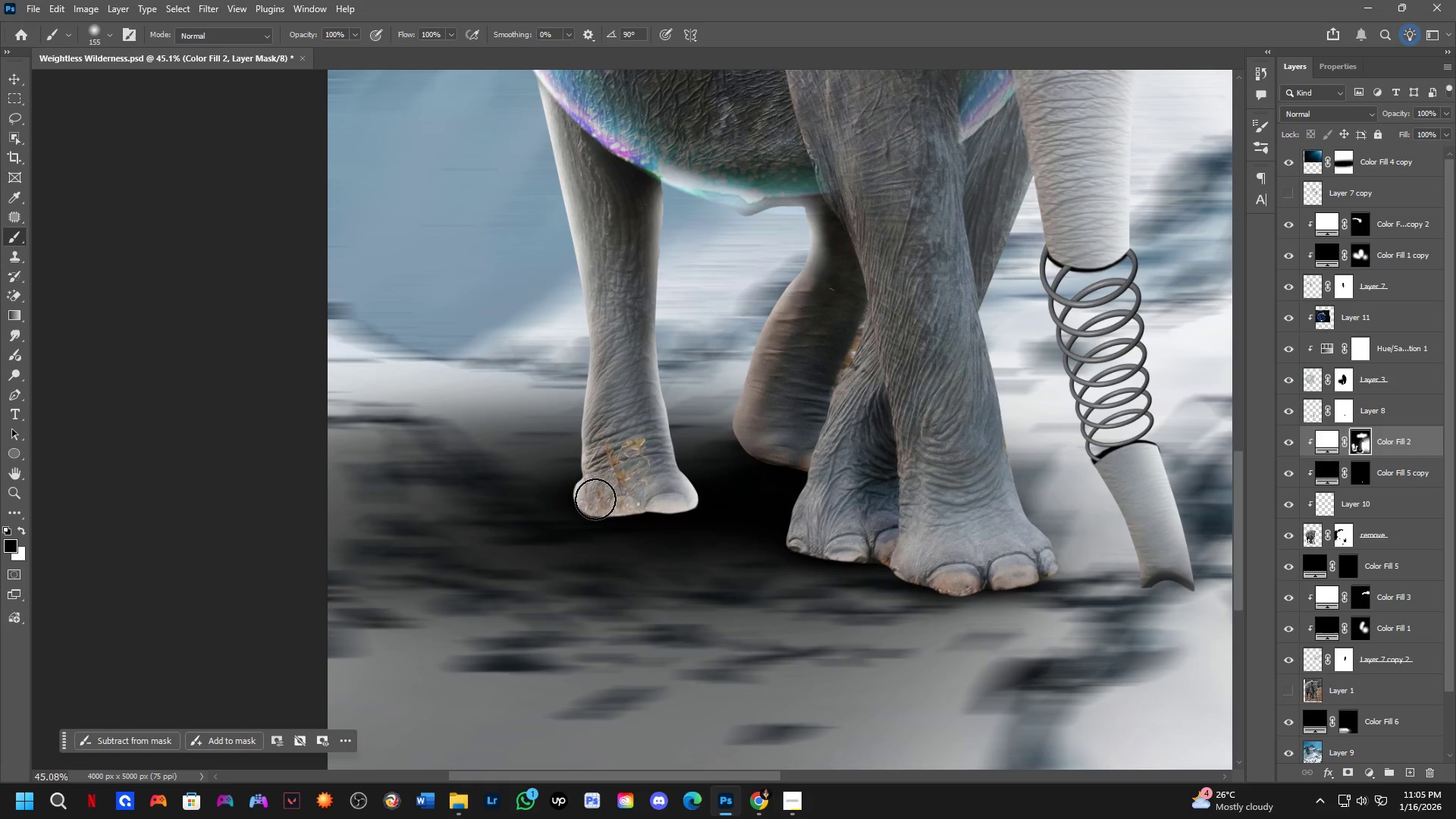 
left_click_drag(start_coordinate=[567, 382], to_coordinate=[554, 518])
 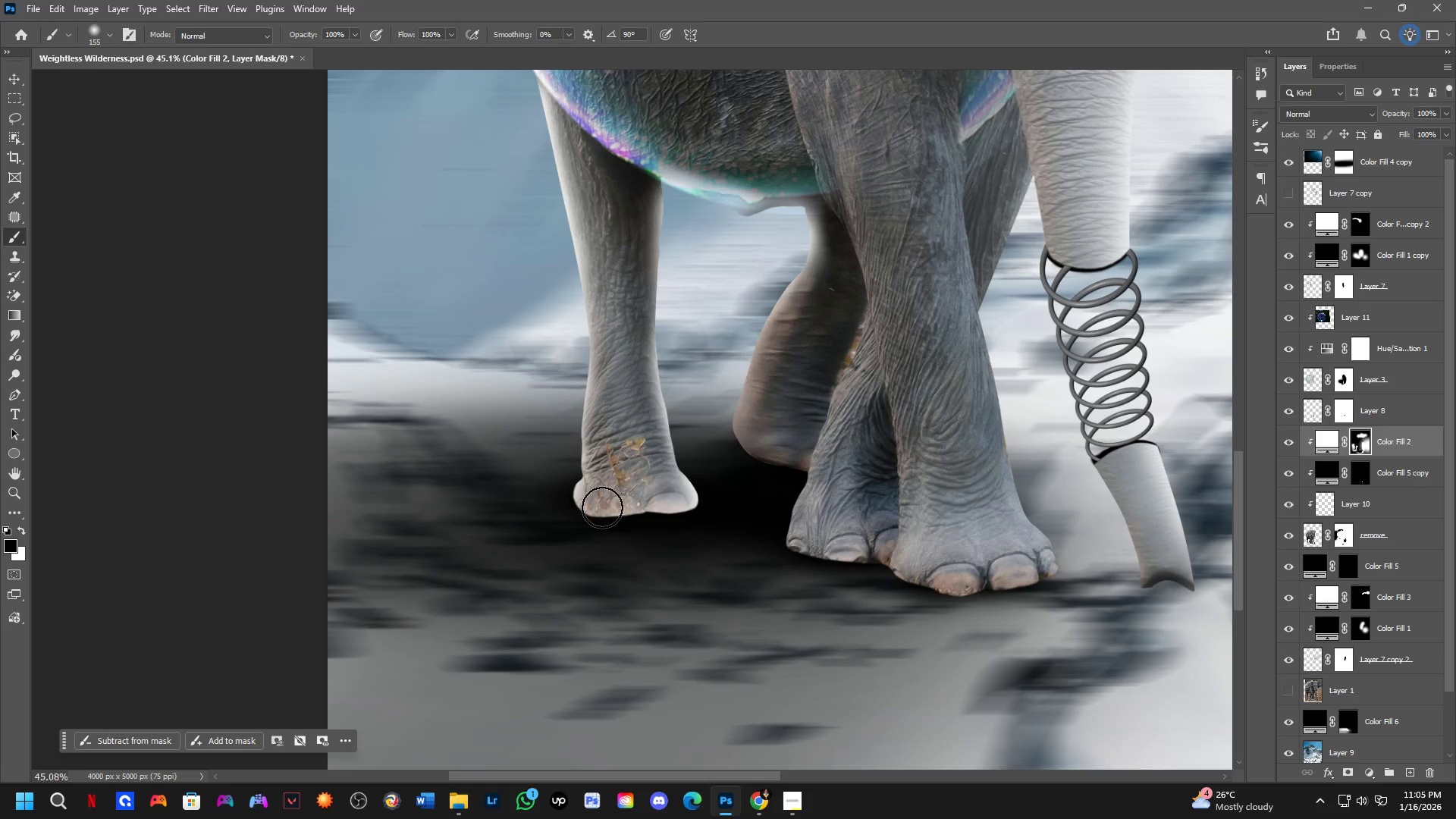 
left_click([594, 497])
 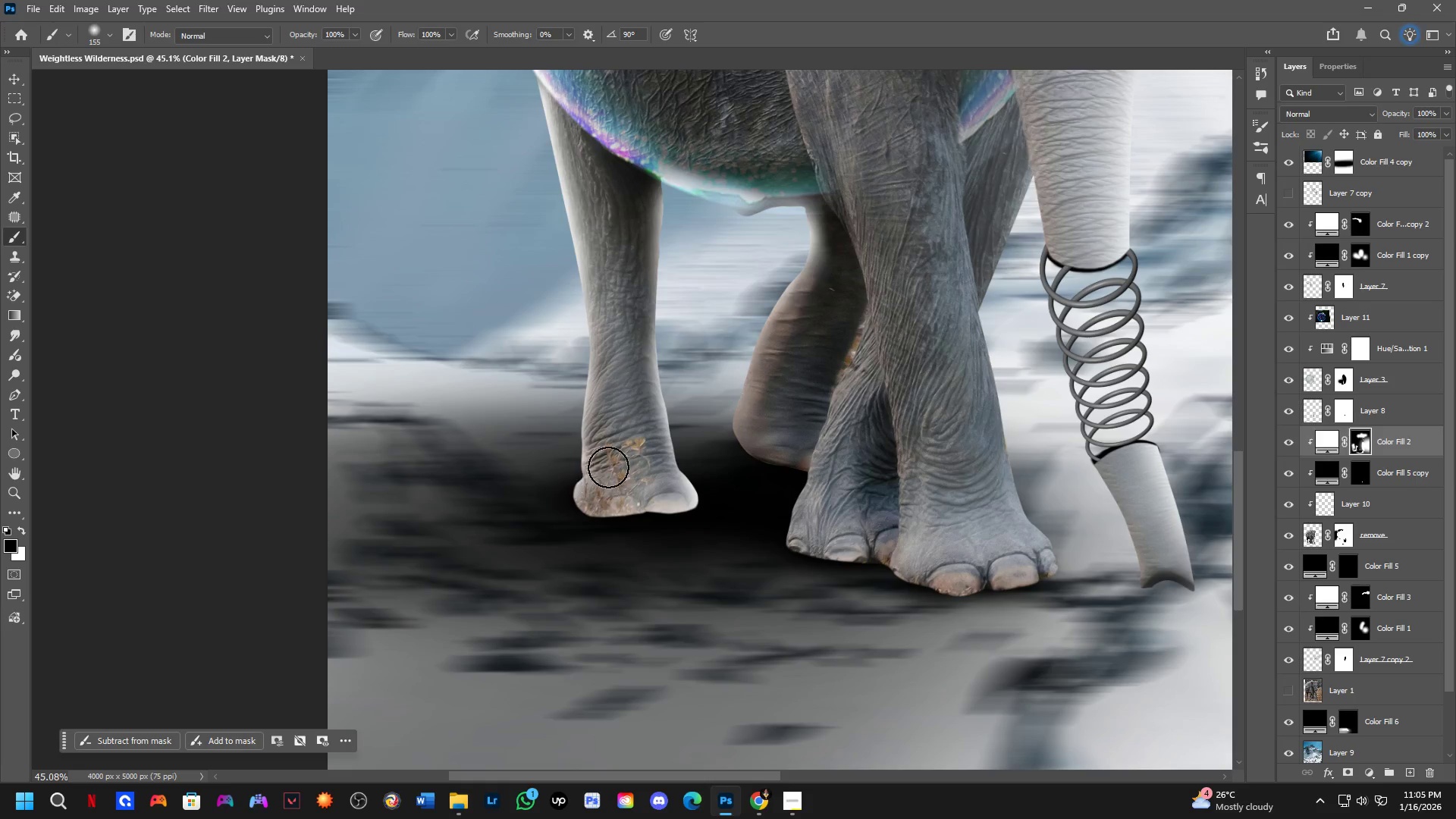 
key(Shift+ShiftLeft)
 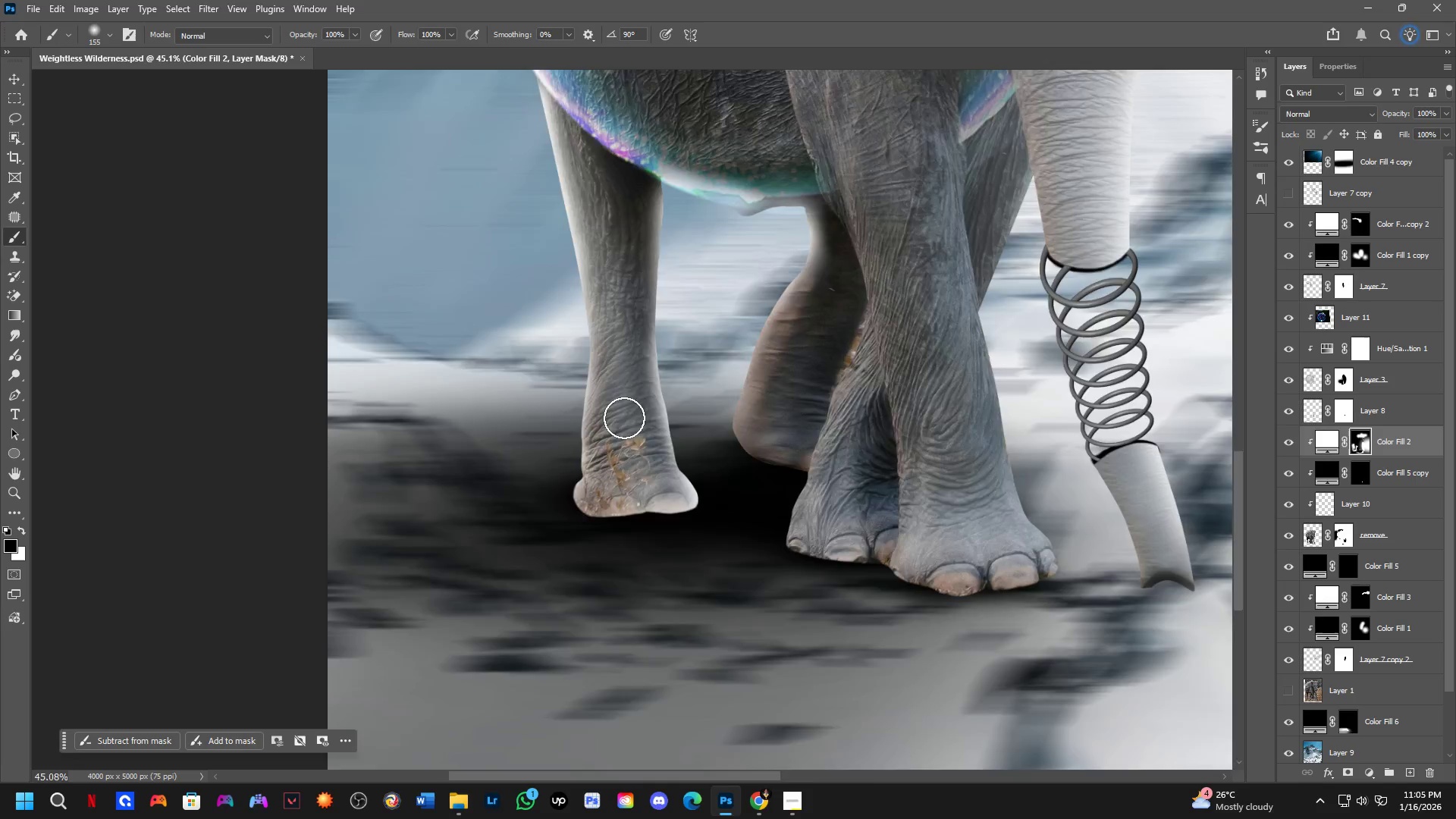 
scroll: coordinate [624, 421], scroll_direction: down, amount: 2.0
 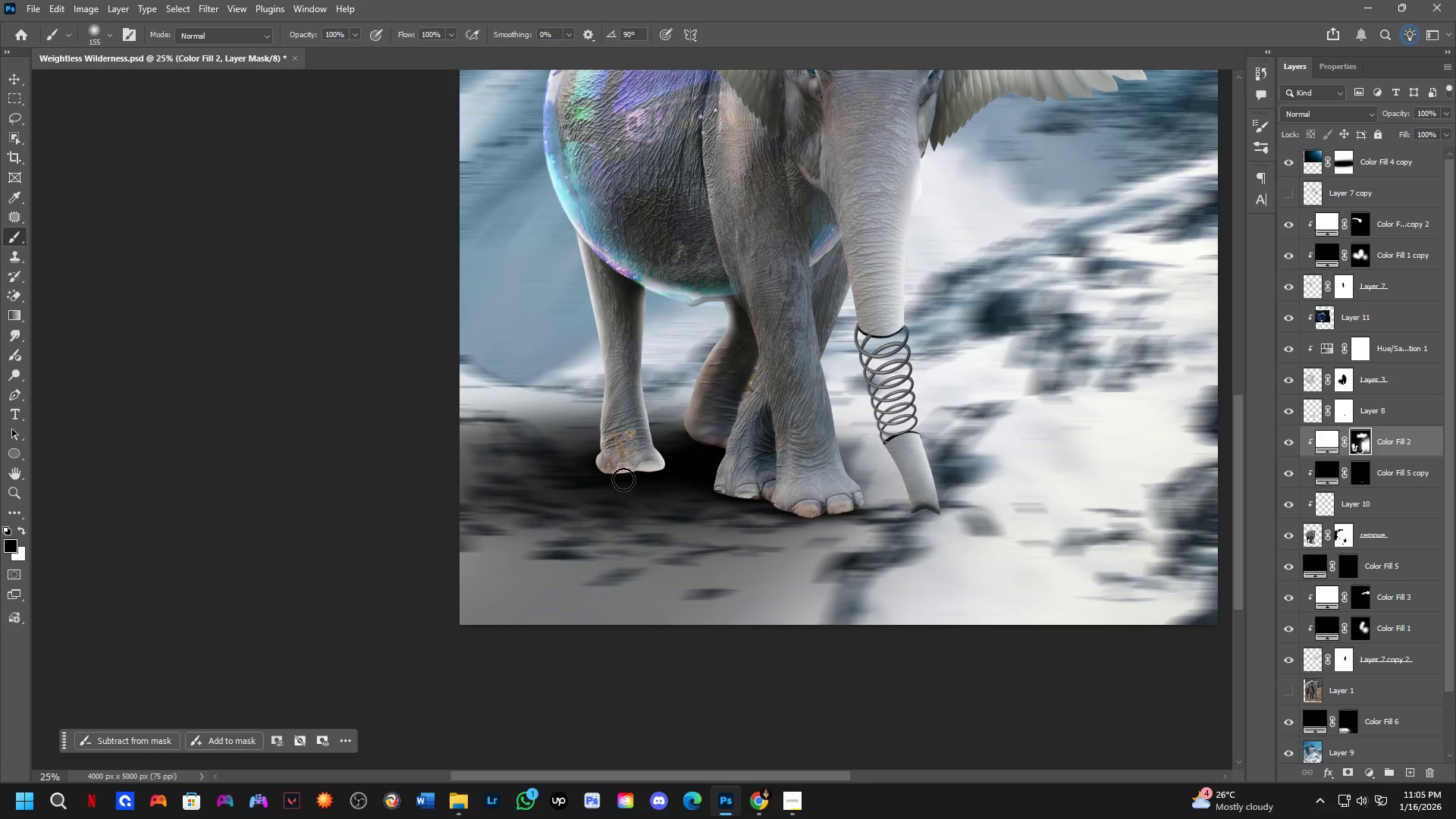 
key(Alt+AltLeft)
 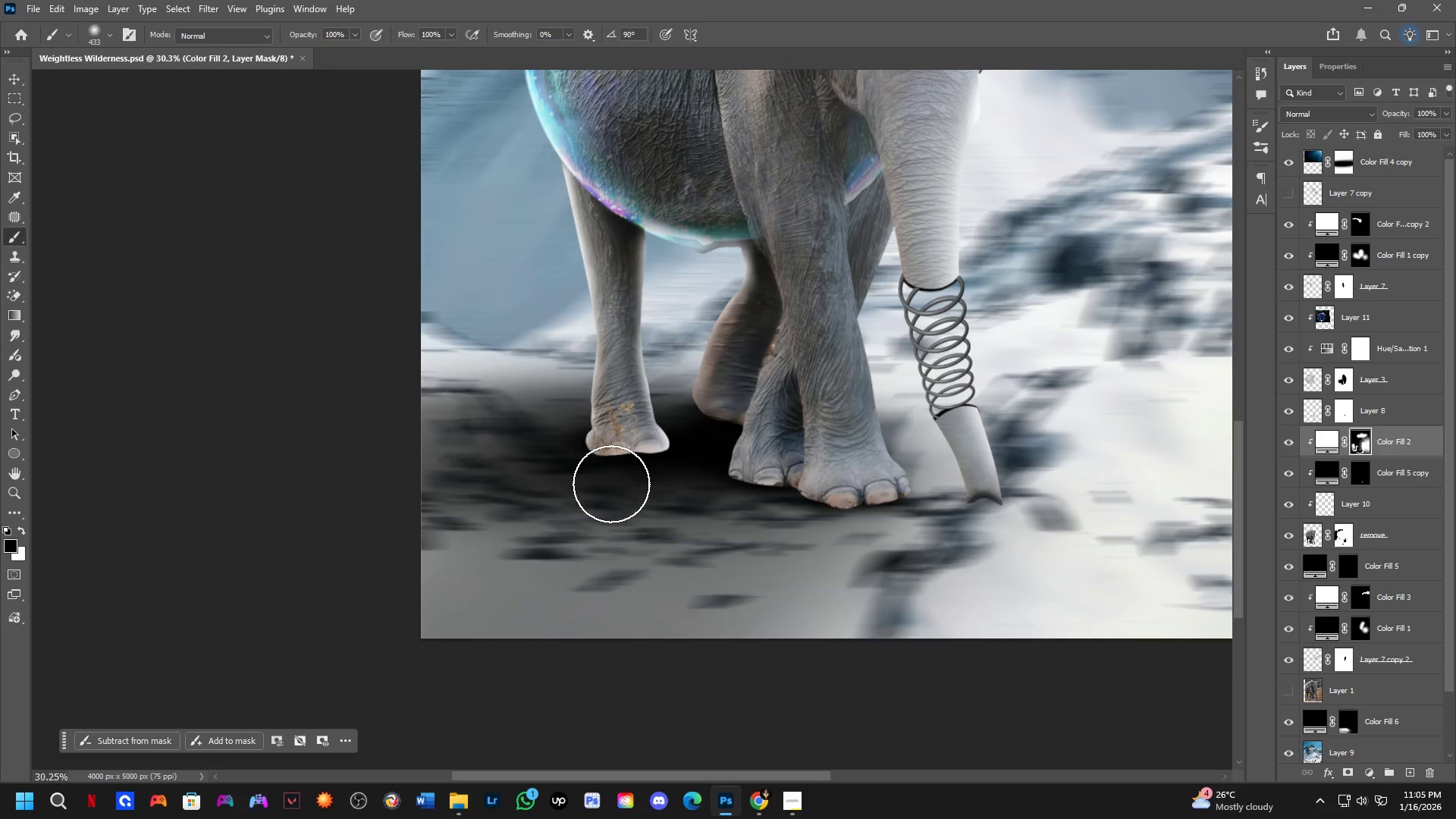 
scroll: coordinate [613, 497], scroll_direction: up, amount: 2.0
 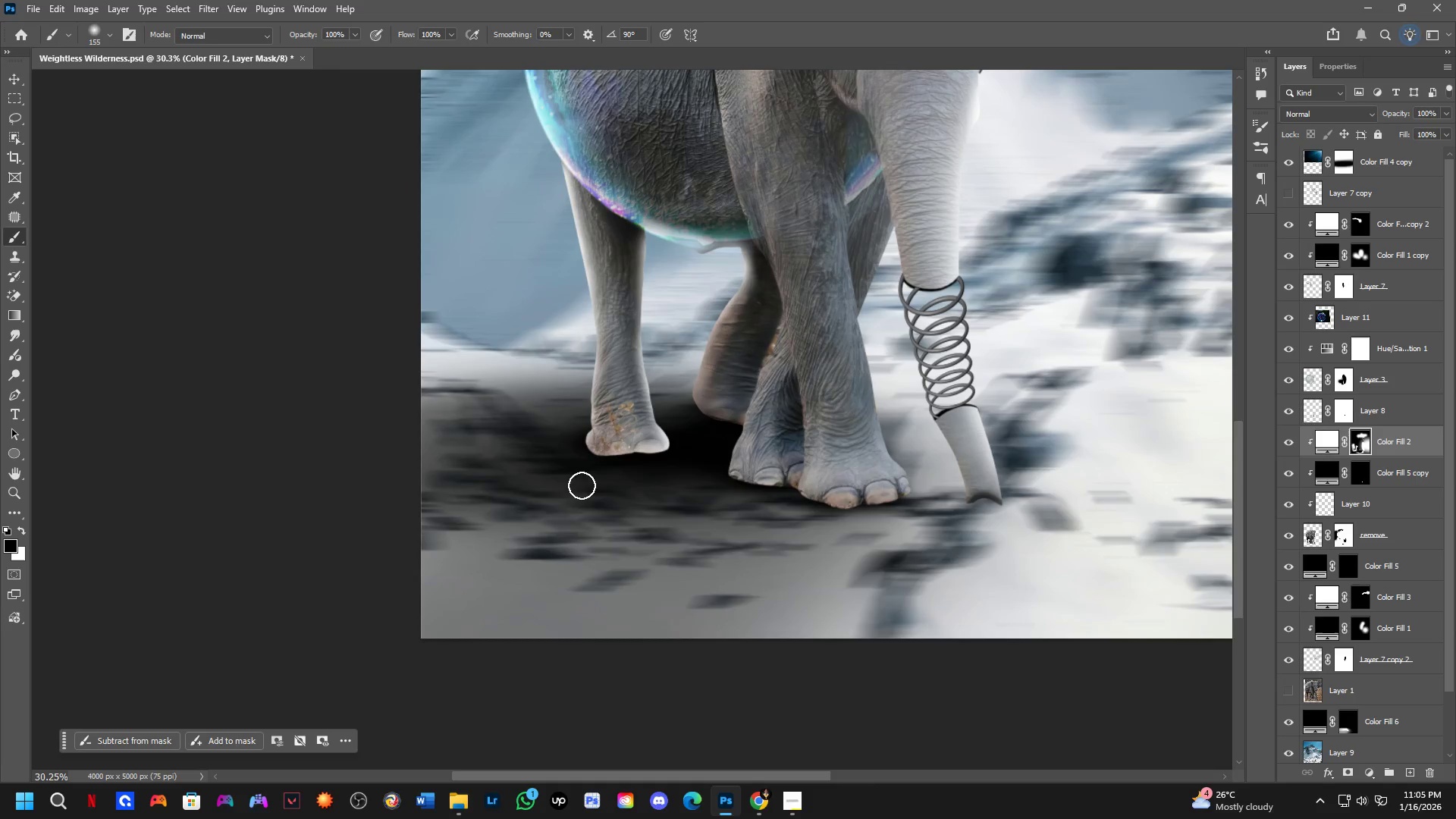 
left_click_drag(start_coordinate=[620, 485], to_coordinate=[631, 488])
 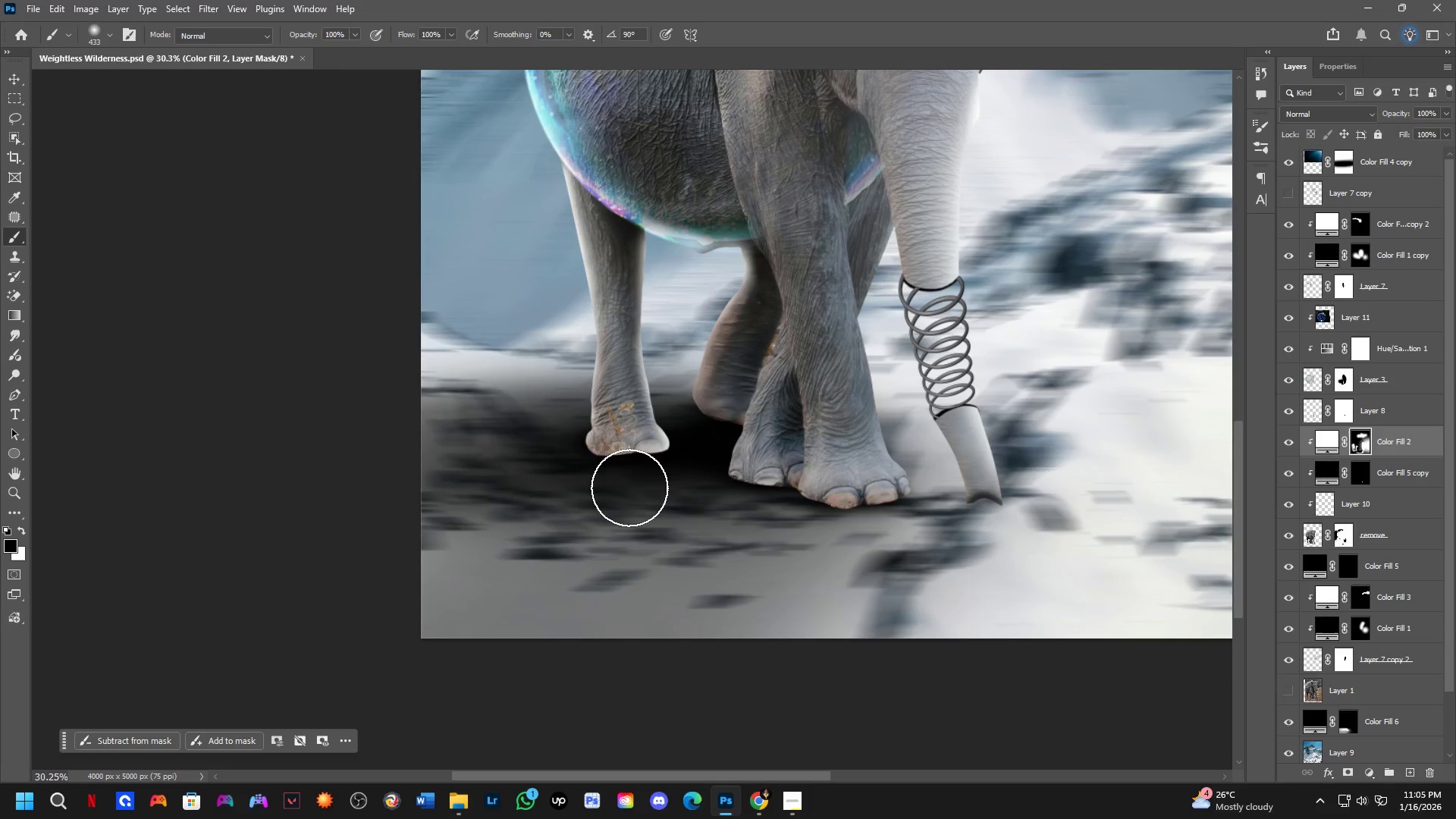 
left_click_drag(start_coordinate=[621, 486], to_coordinate=[592, 479])
 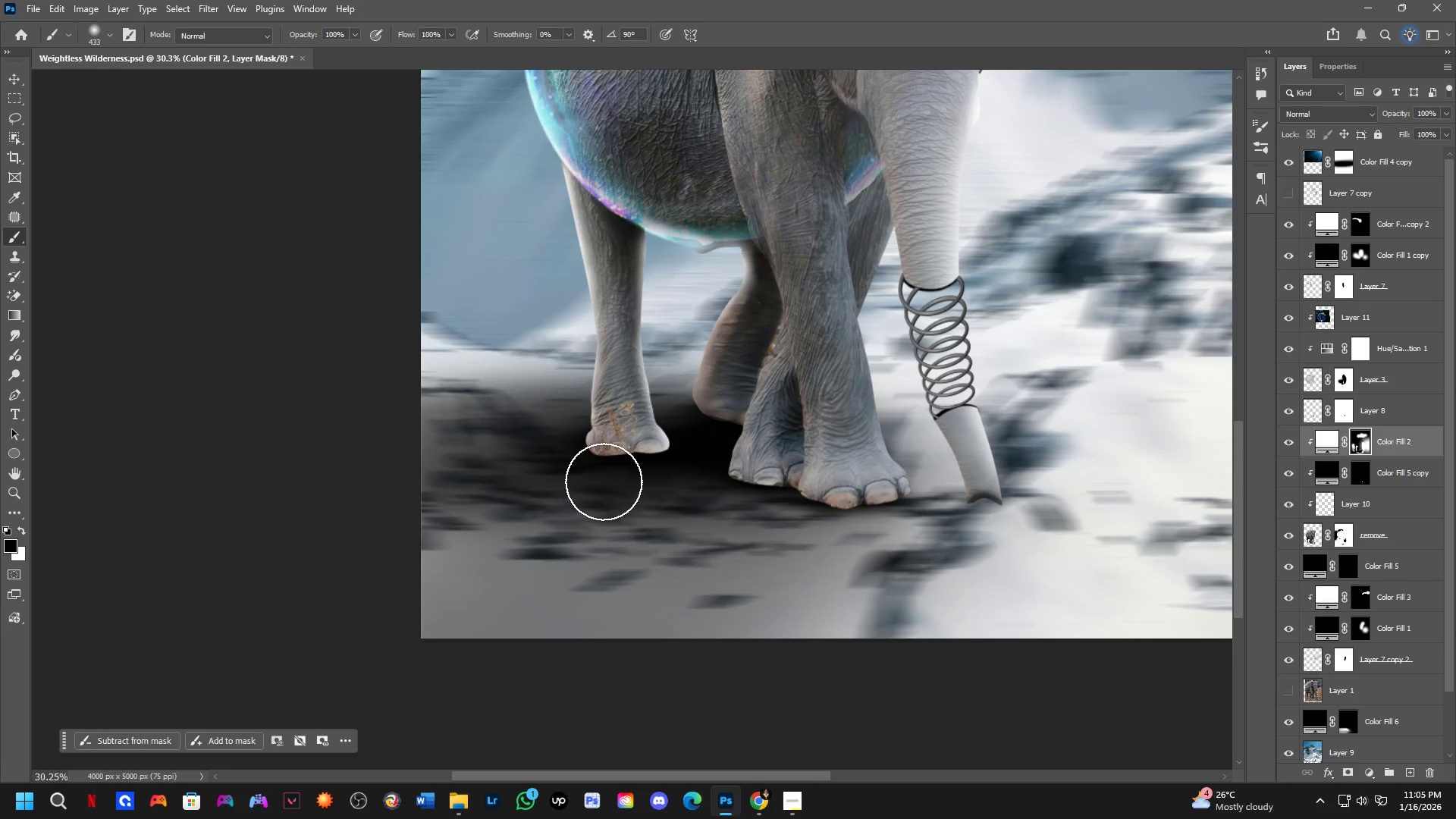 
key(Control+Z)
 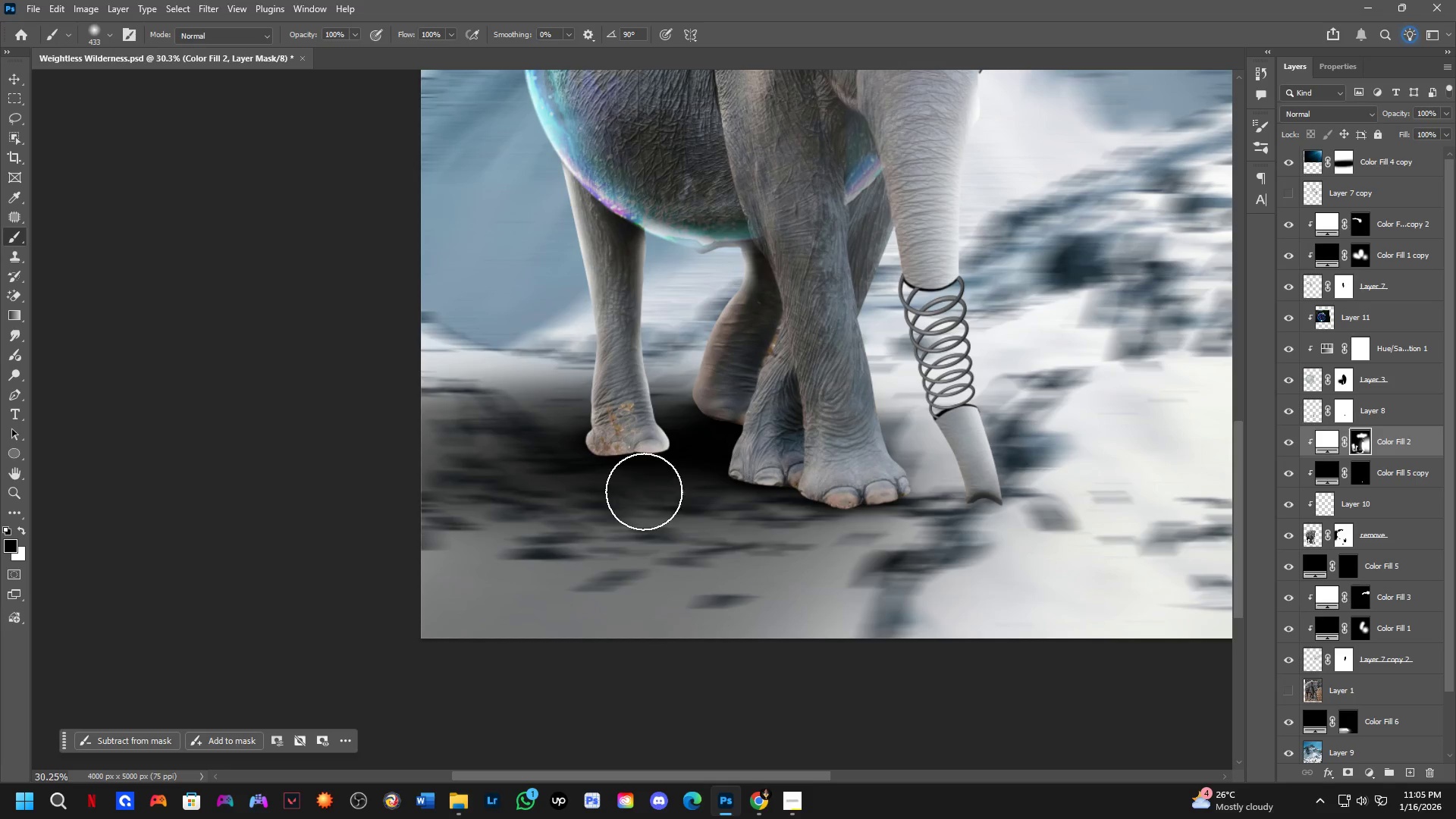 
scroll: coordinate [647, 491], scroll_direction: down, amount: 4.0
 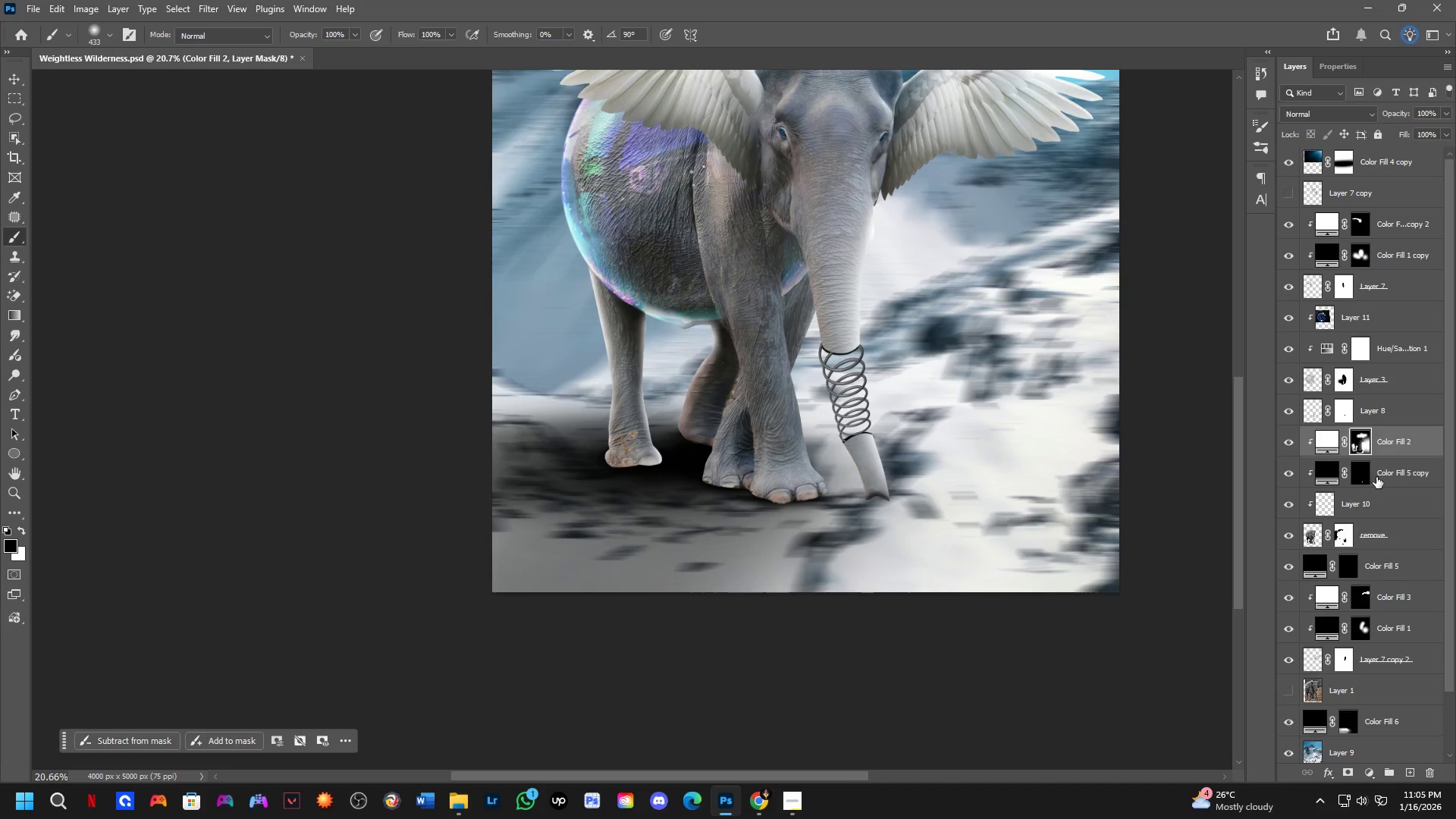 
left_click([1361, 470])
 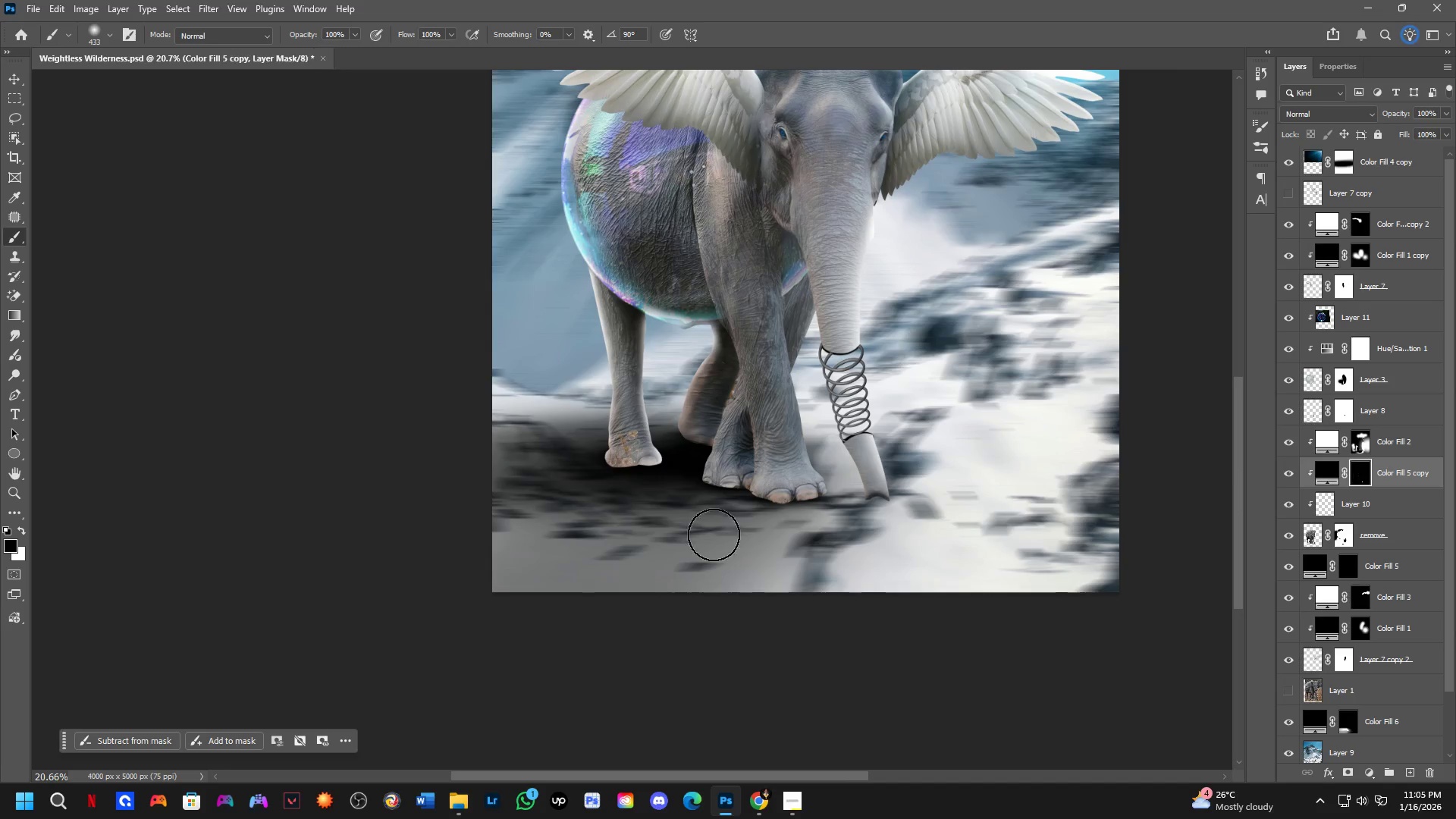 
key(X)
 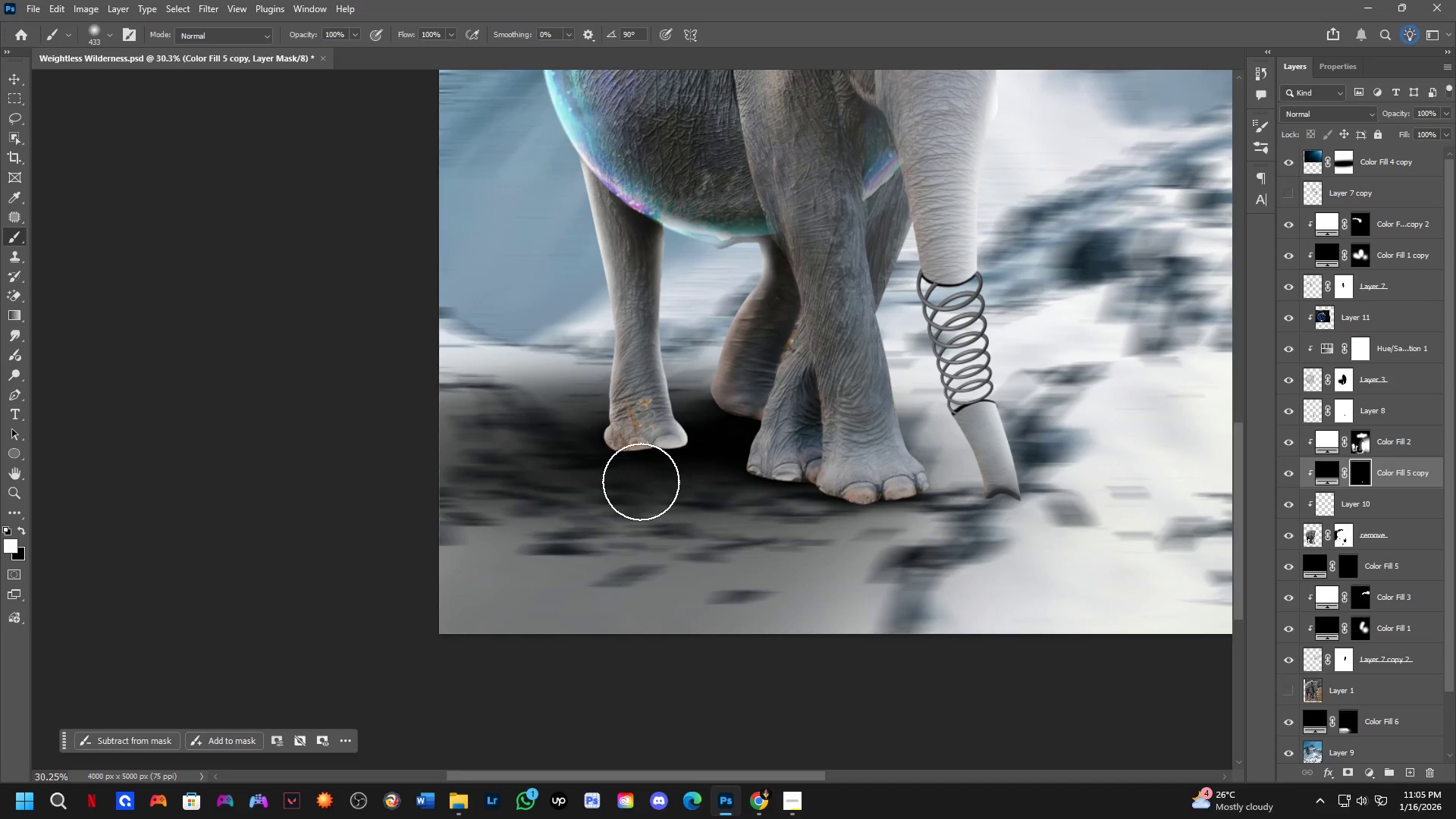 
left_click_drag(start_coordinate=[639, 481], to_coordinate=[604, 478])
 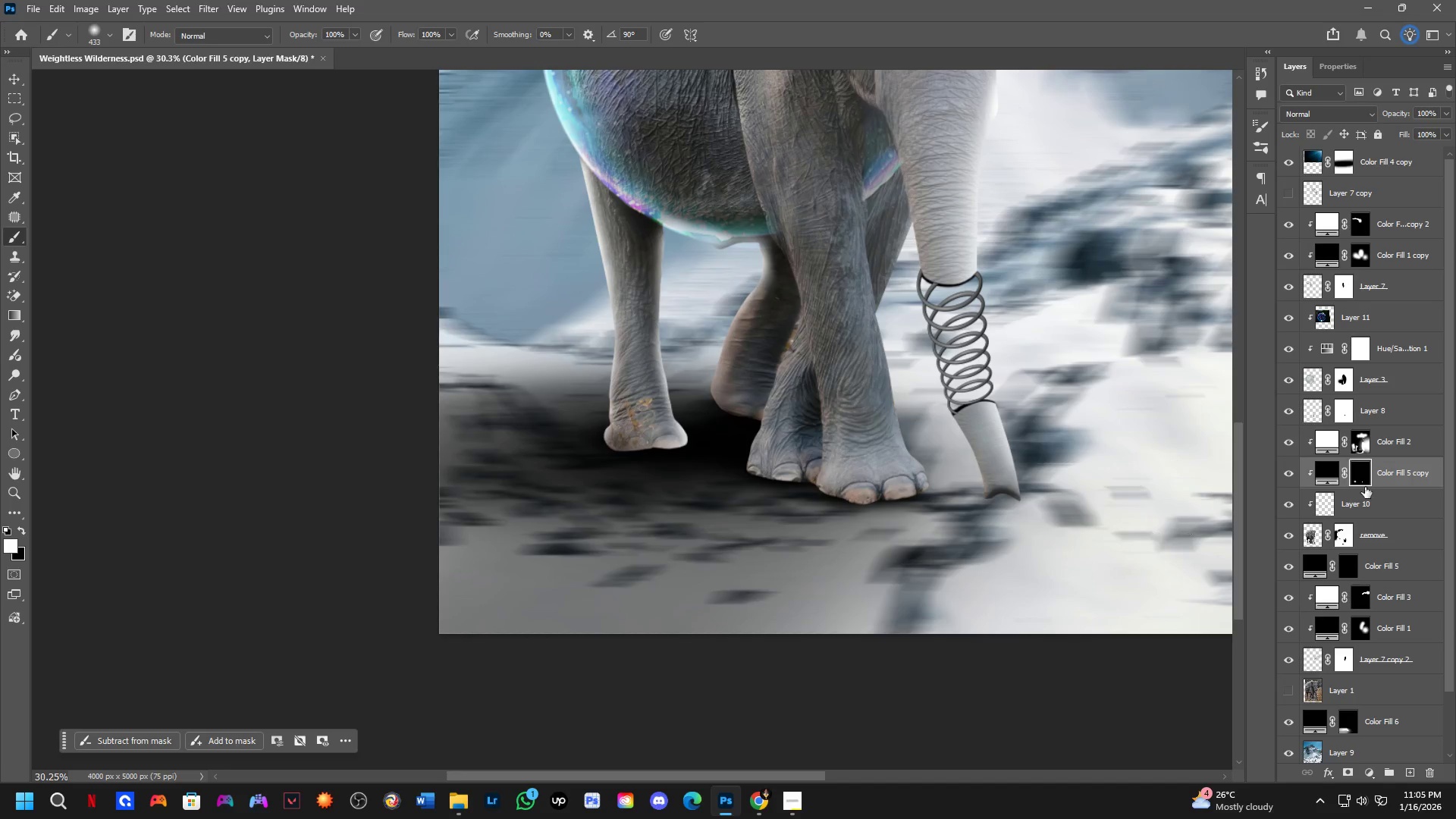 
scroll: coordinate [580, 490], scroll_direction: up, amount: 4.0
 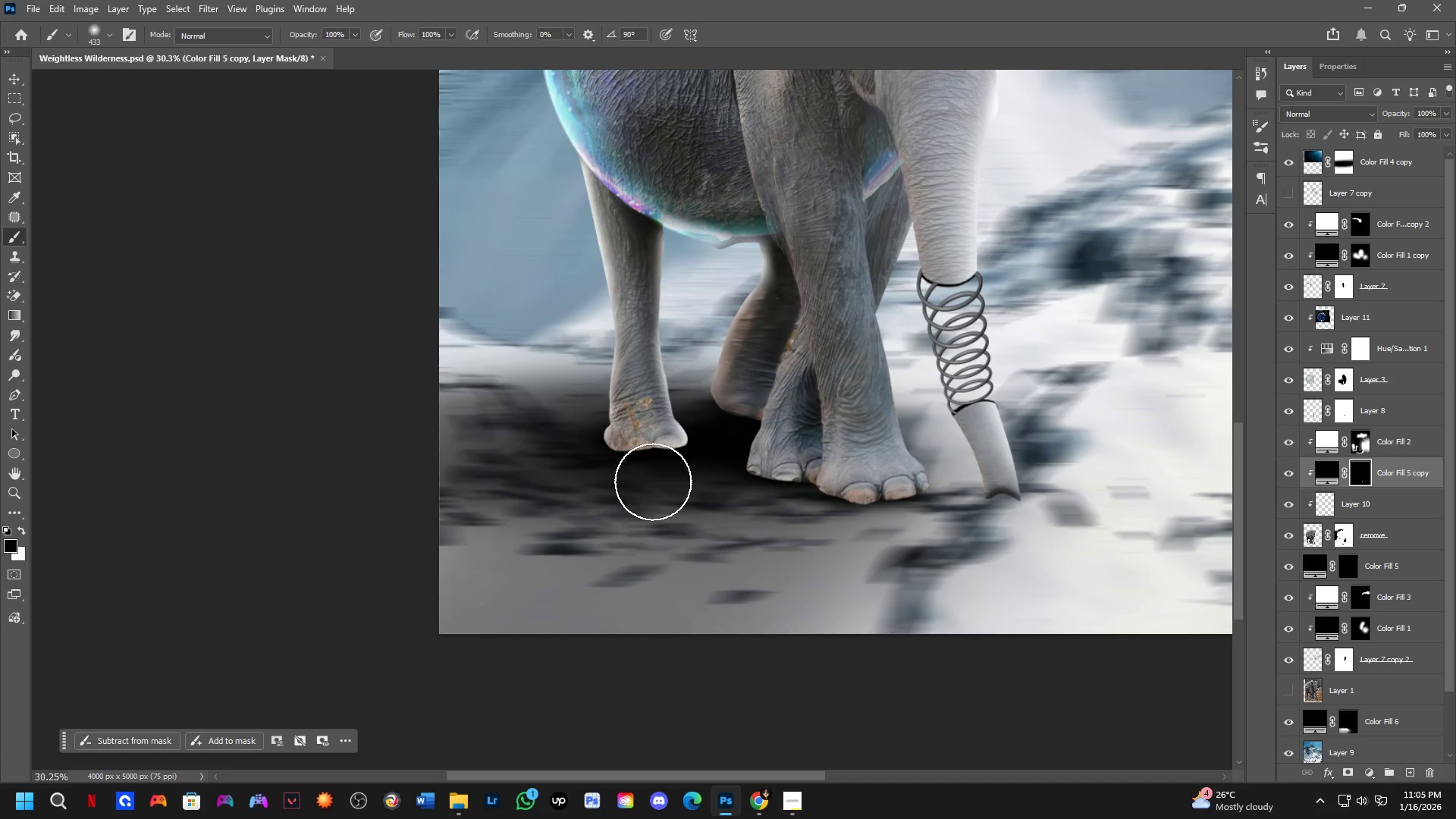 
key(Control+ControlLeft)
 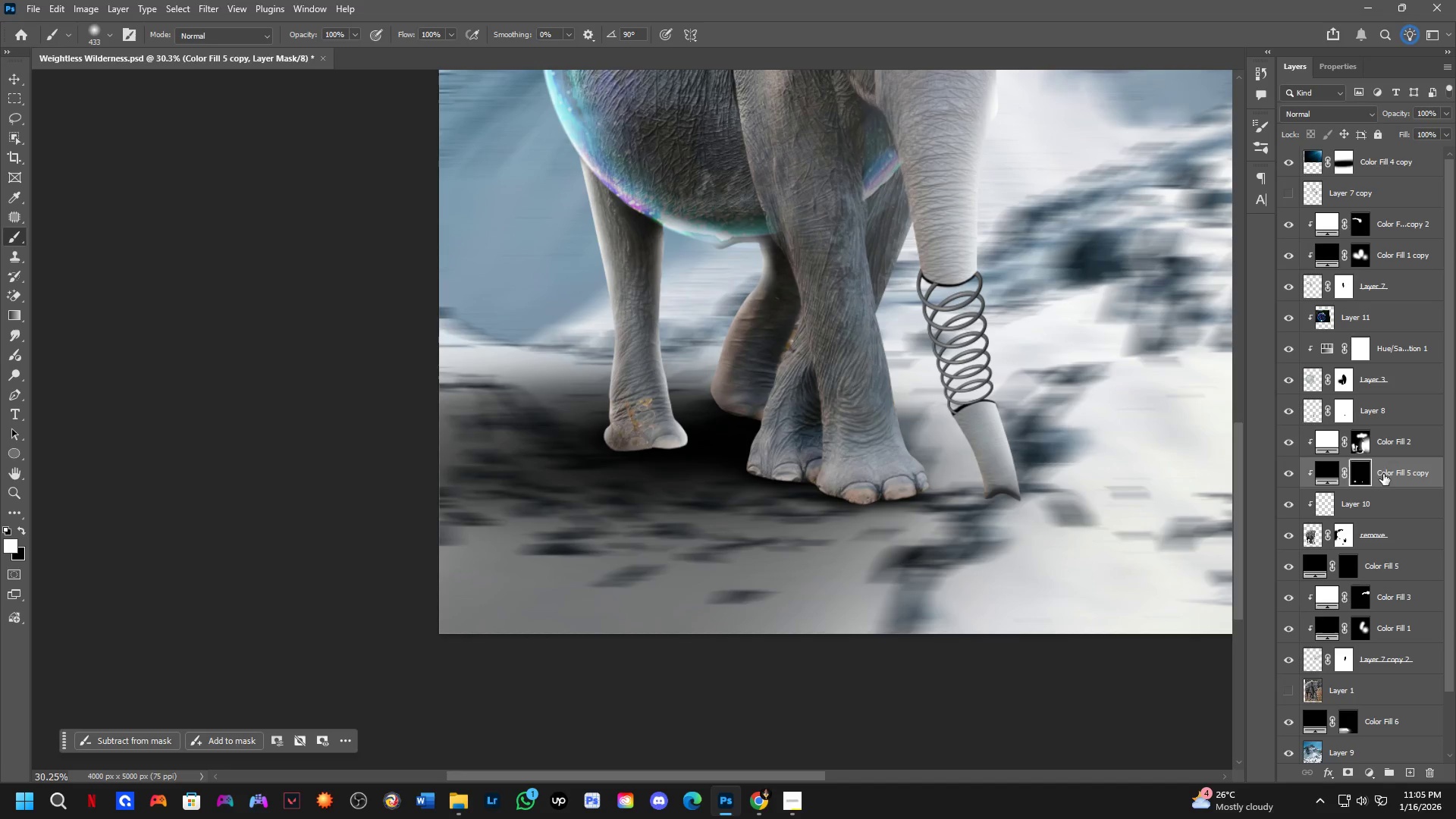 
key(Control+Z)
 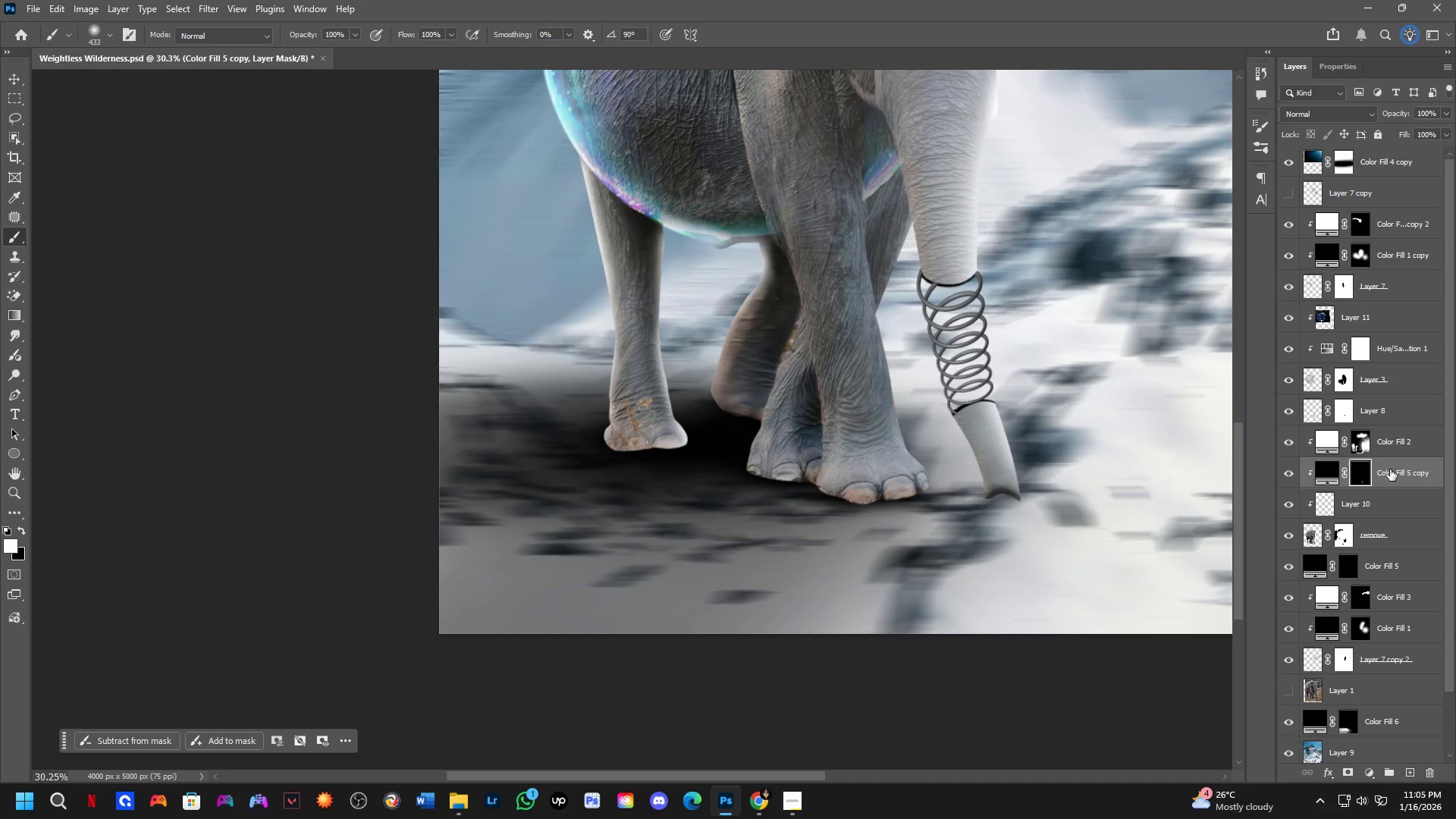 
left_click_drag(start_coordinate=[1392, 469], to_coordinate=[1390, 436])
 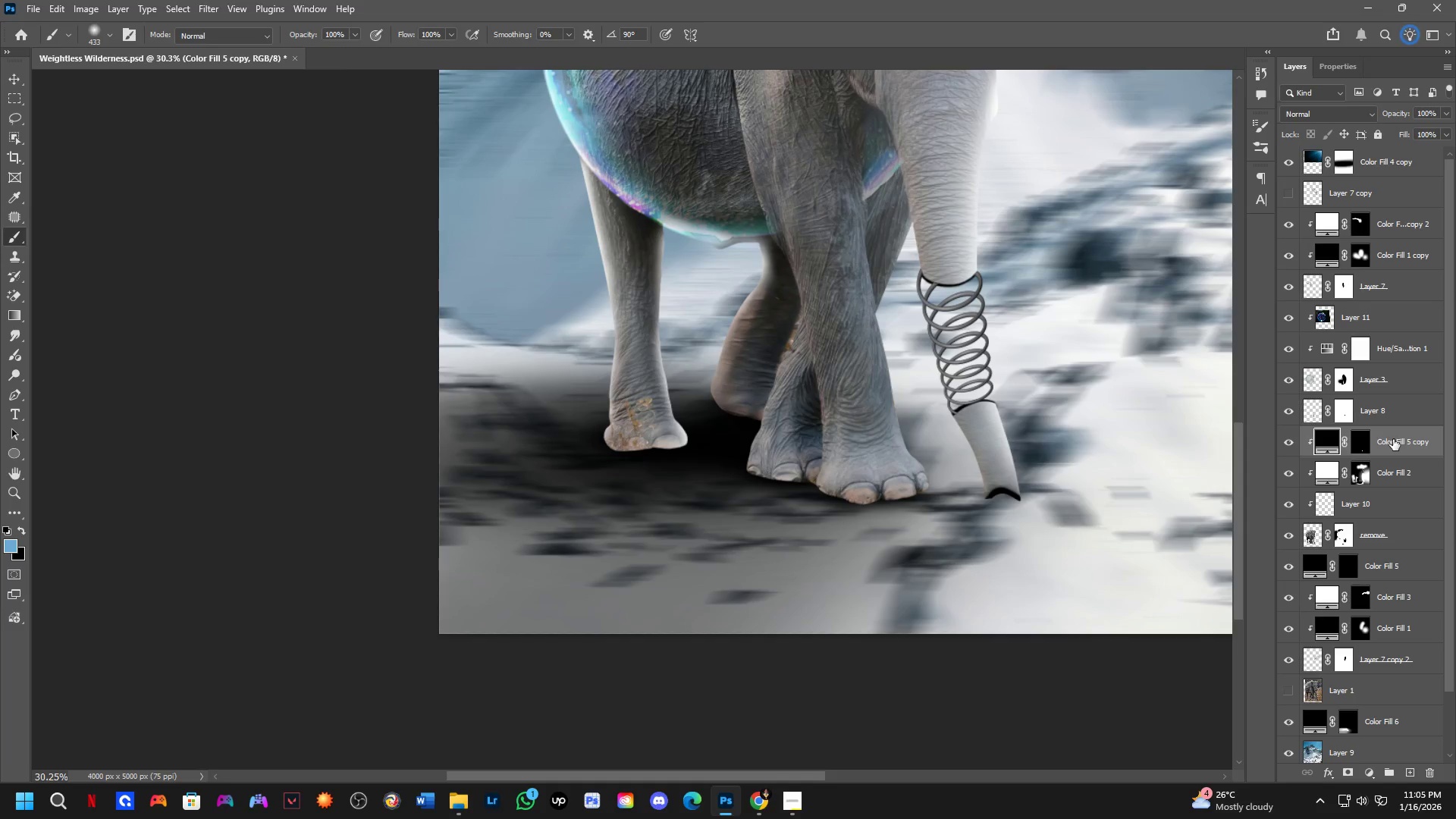 
hold_key(key=AltLeft, duration=1.51)
left_click([1402, 460])
 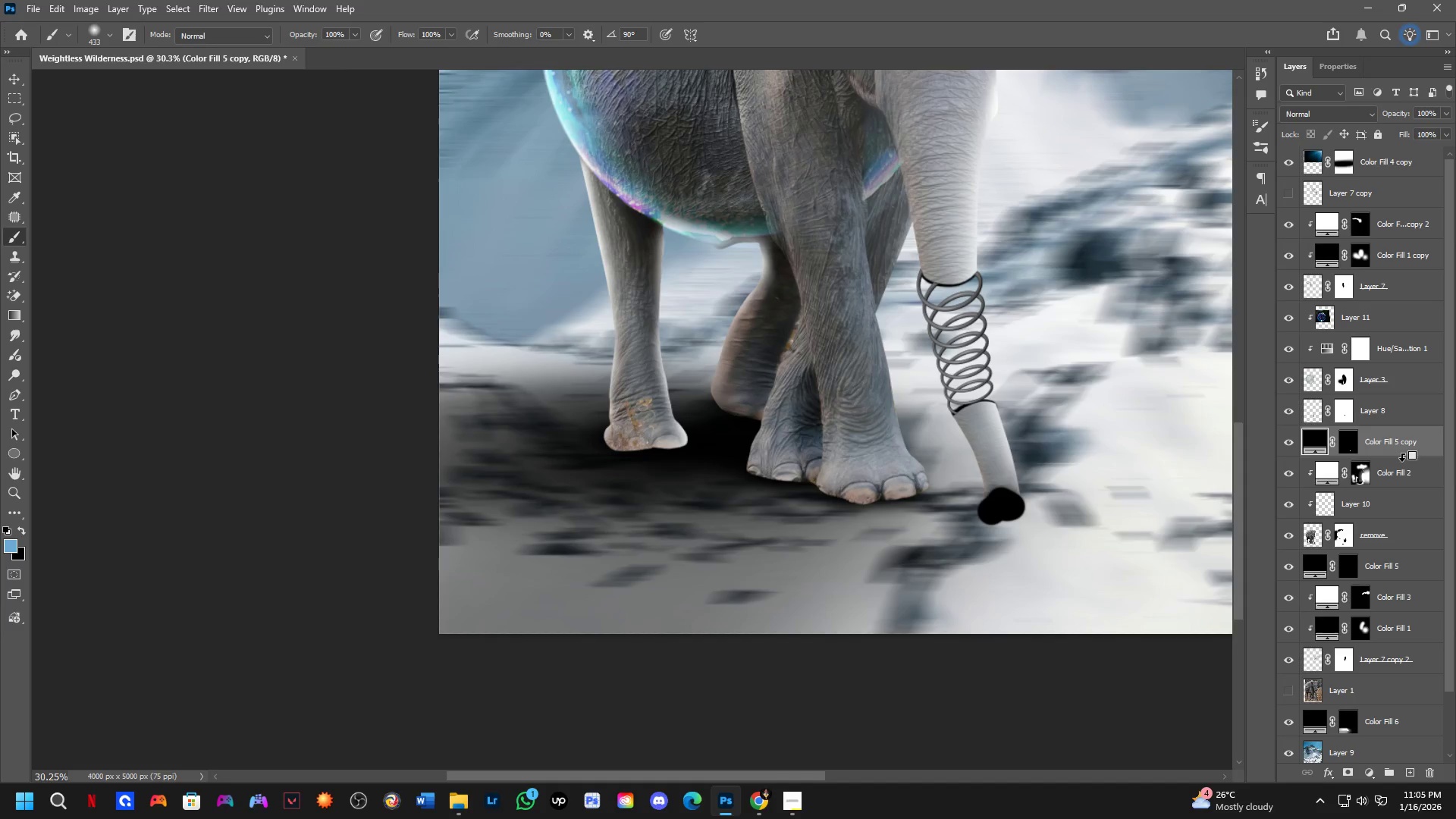 
hold_key(key=AltLeft, duration=1.06)
left_click([1401, 455])
 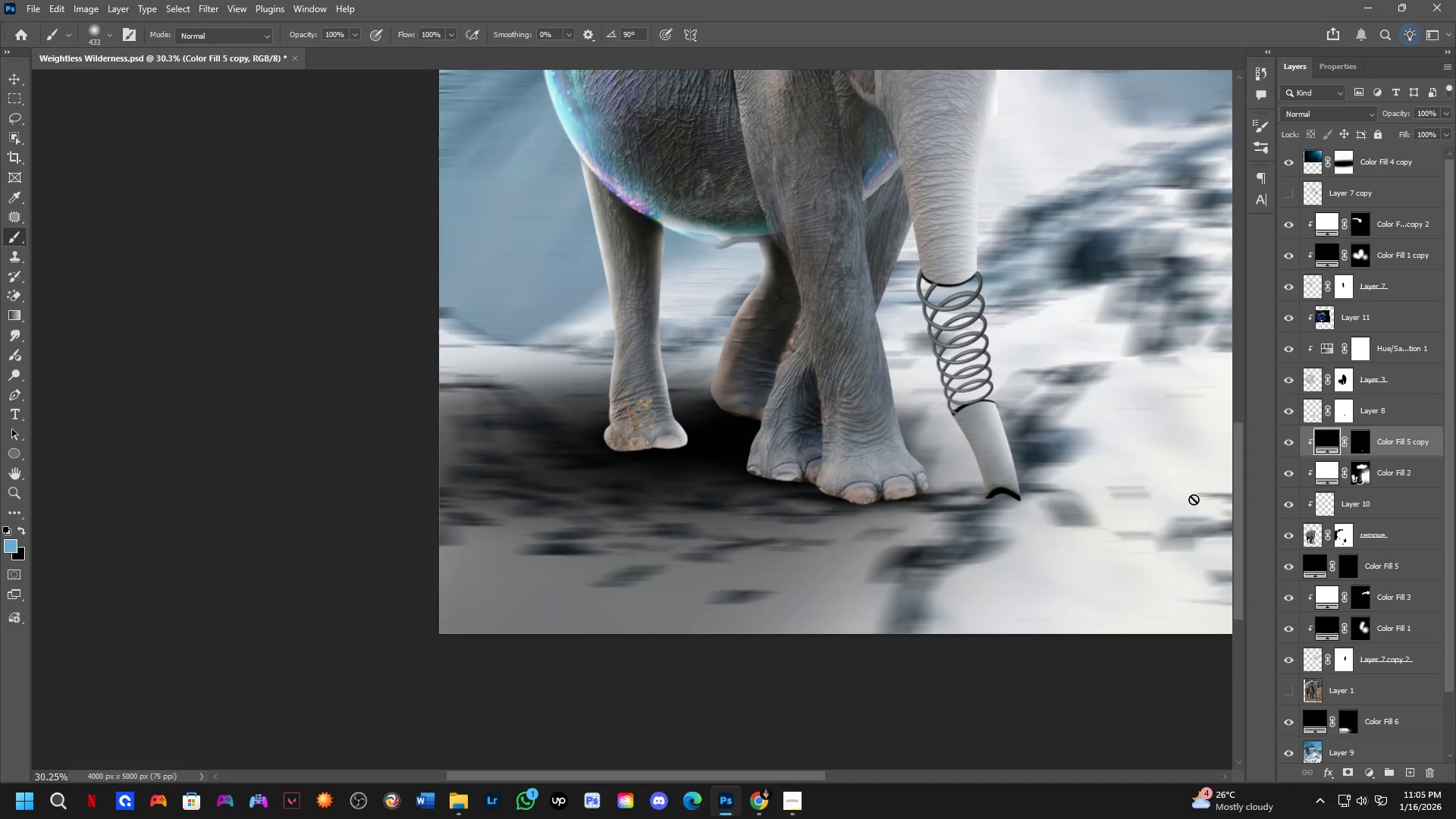 
key(Shift+ShiftLeft)
 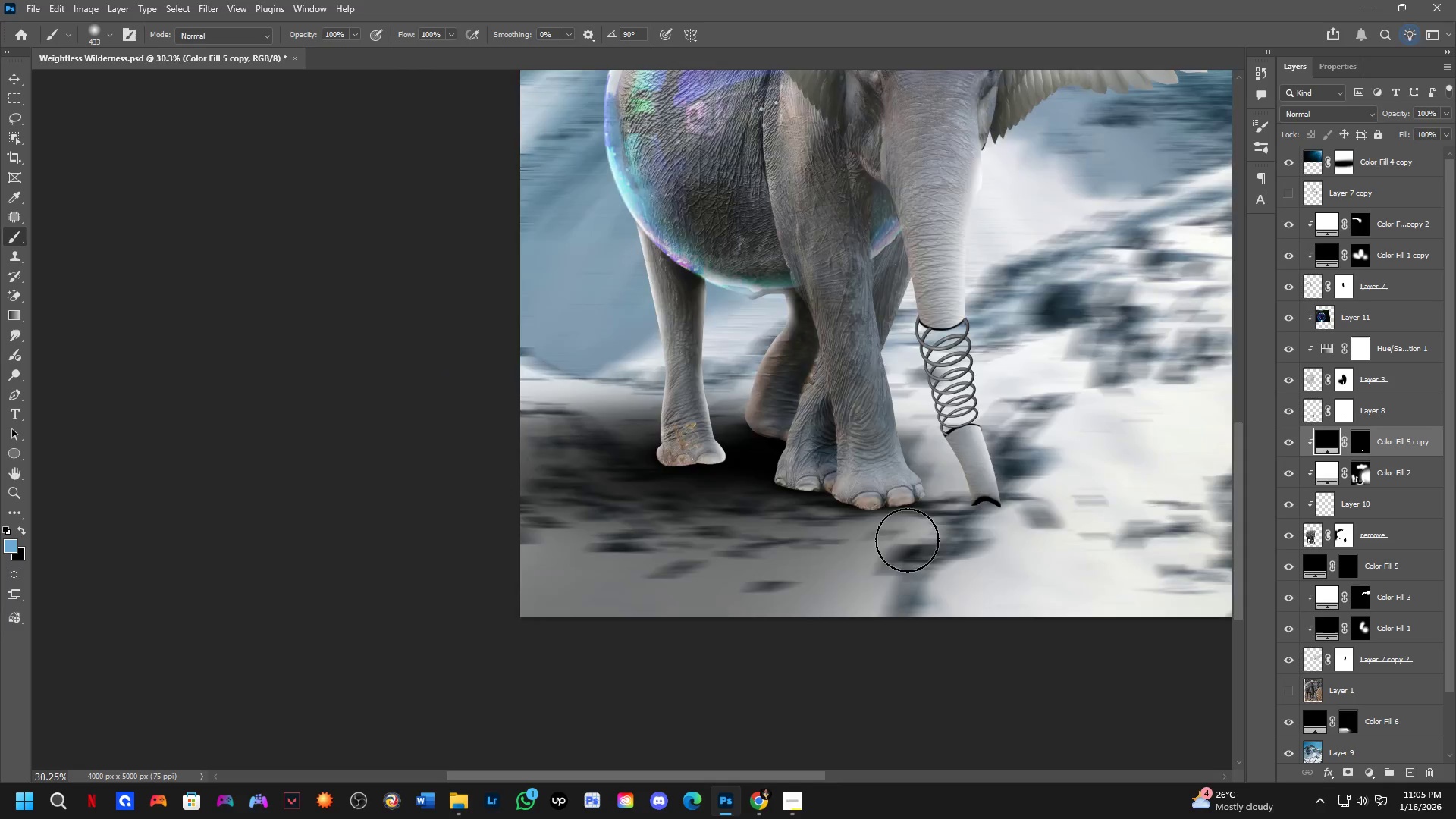 
scroll: coordinate [907, 540], scroll_direction: down, amount: 2.0
 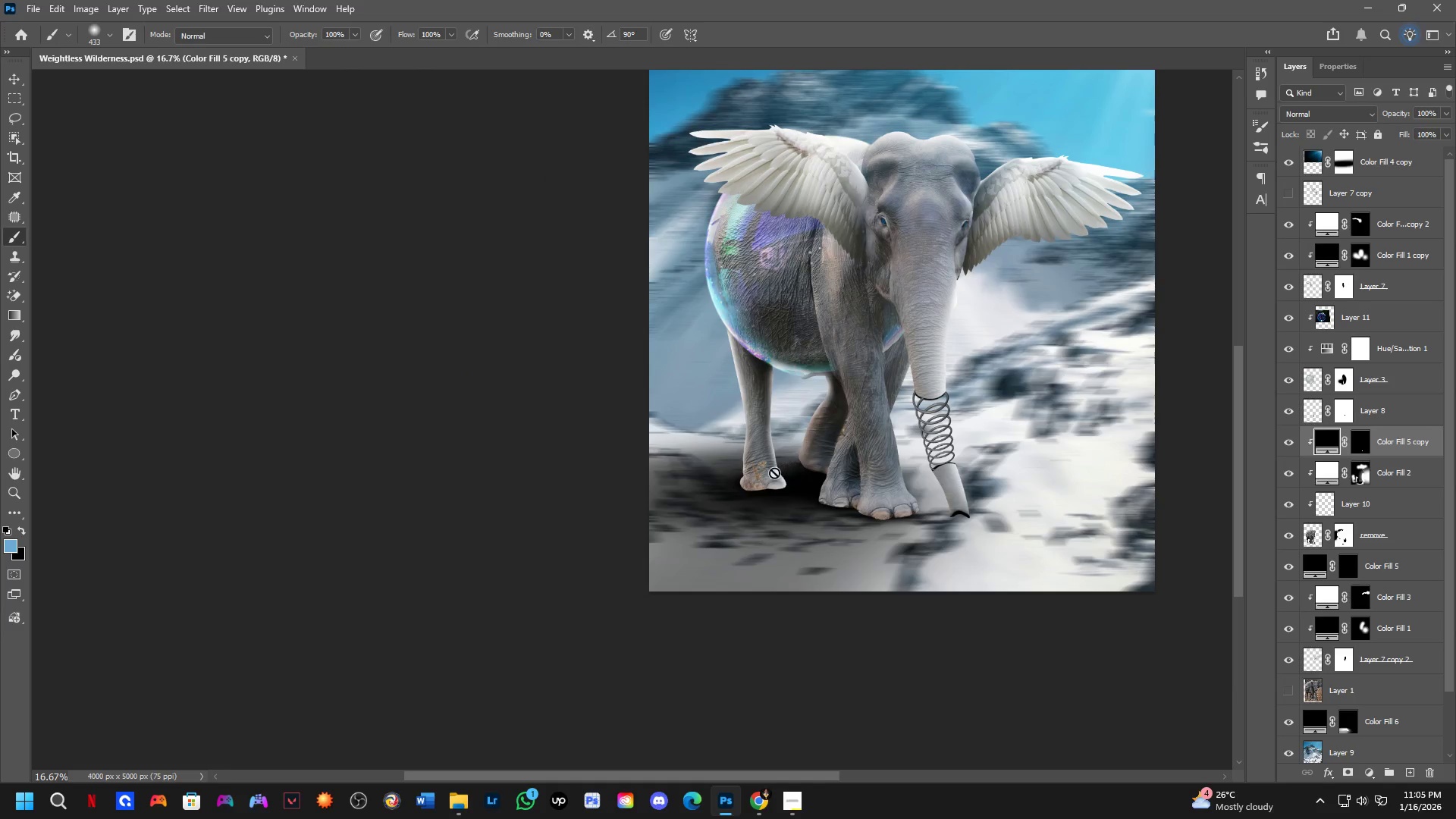 
scroll: coordinate [730, 519], scroll_direction: up, amount: 6.0
 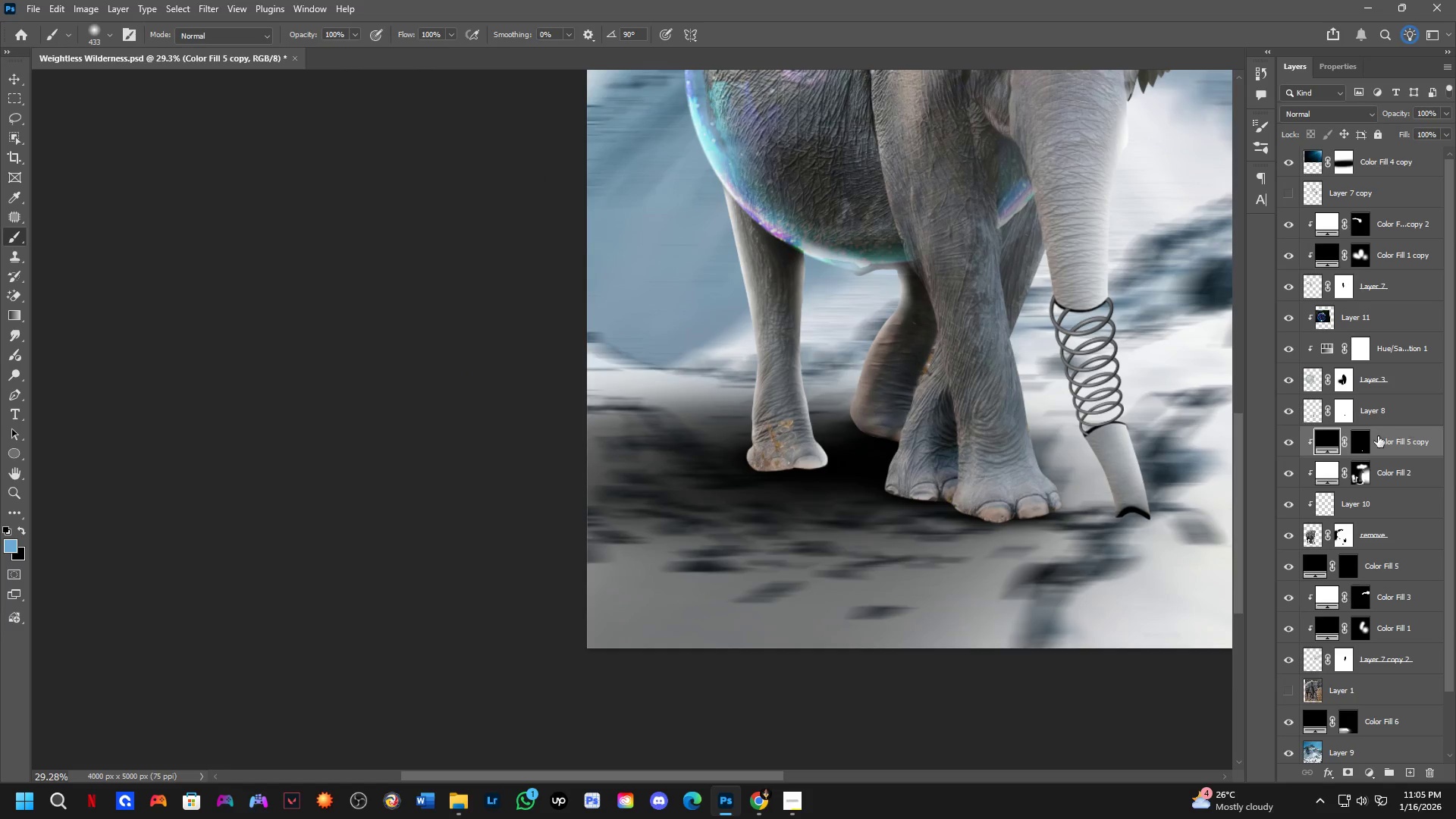 
left_click([1359, 441])
 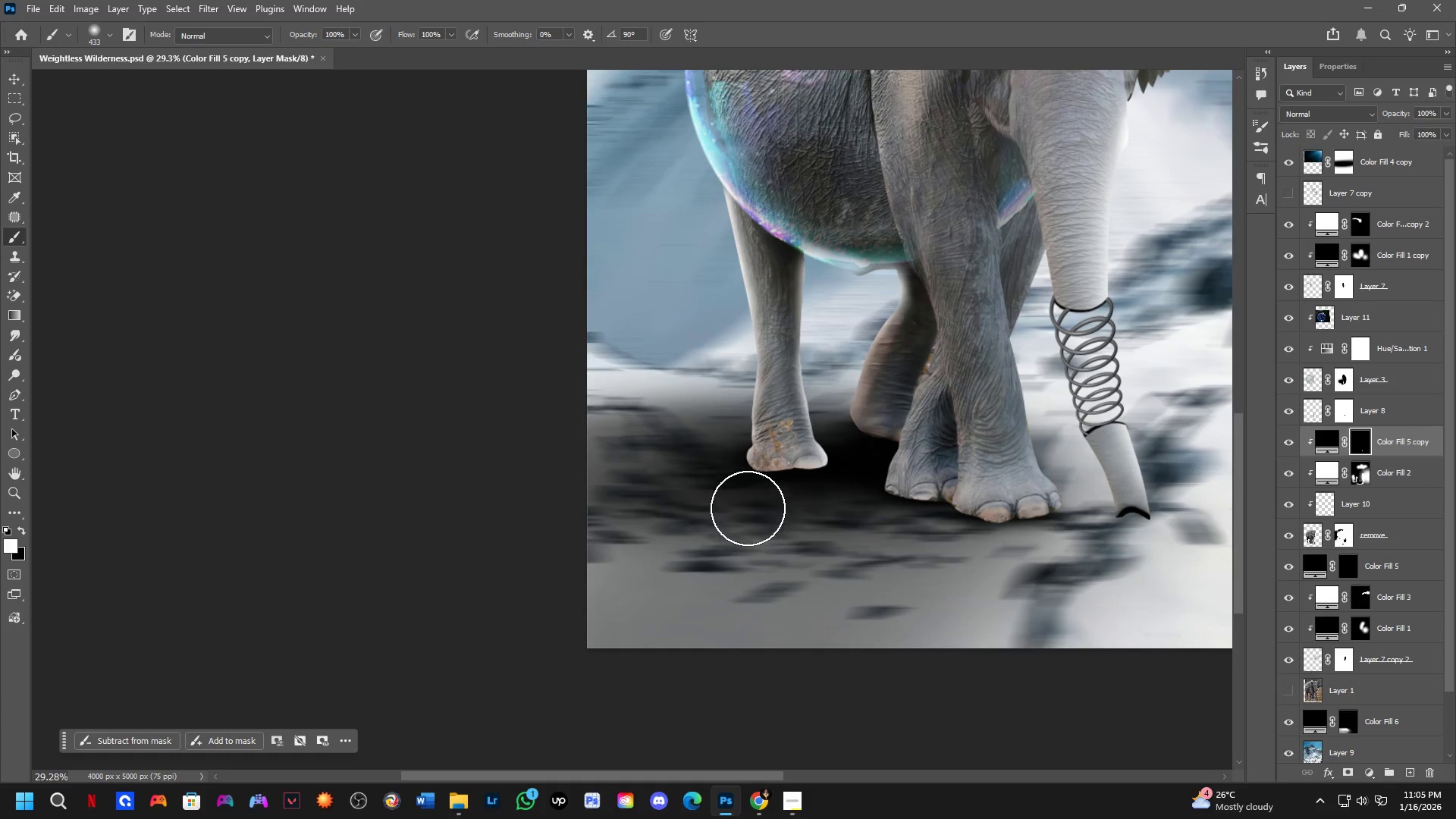 
left_click_drag(start_coordinate=[752, 501], to_coordinate=[770, 521])
 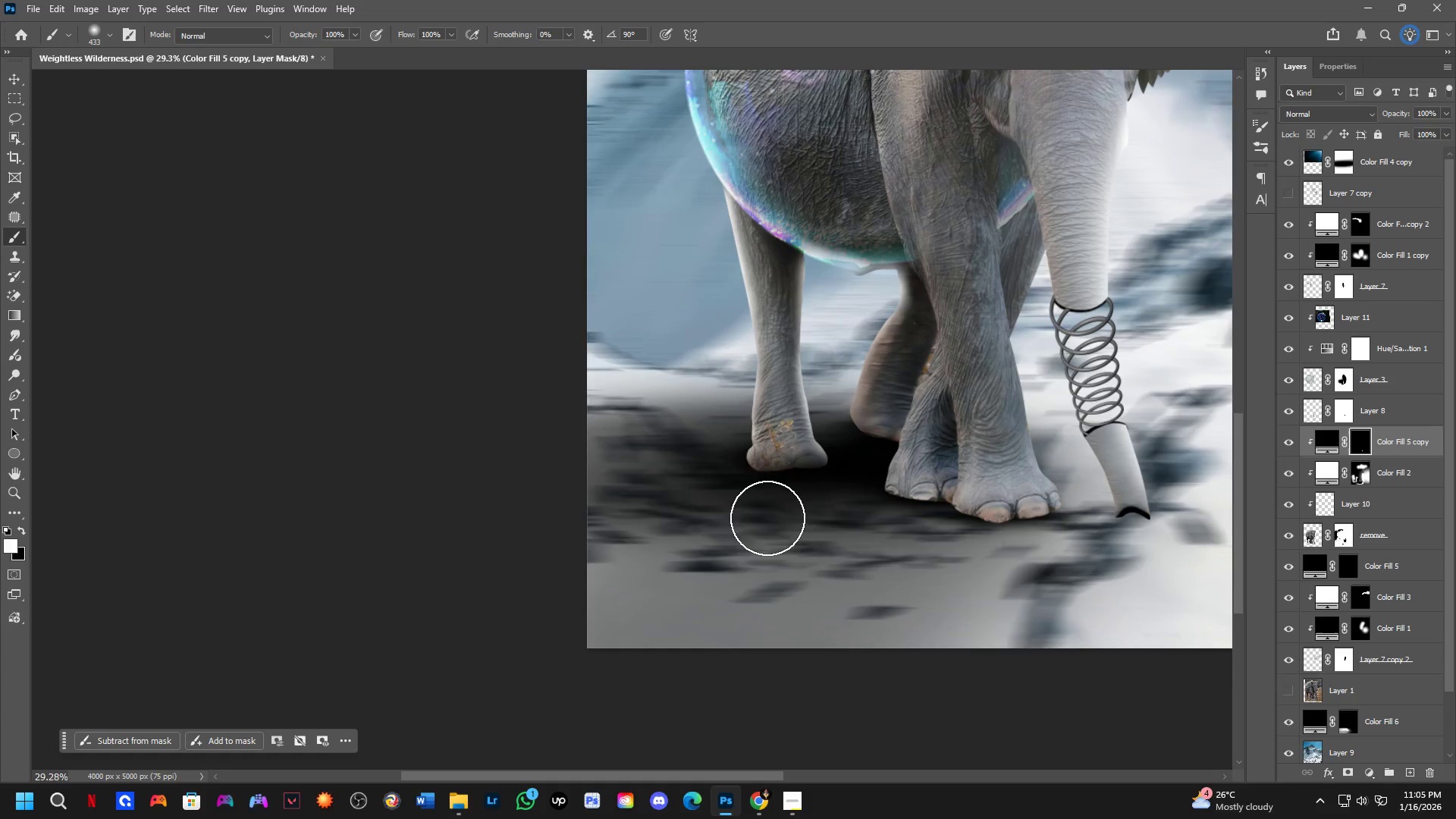 
key(Alt+AltLeft)
 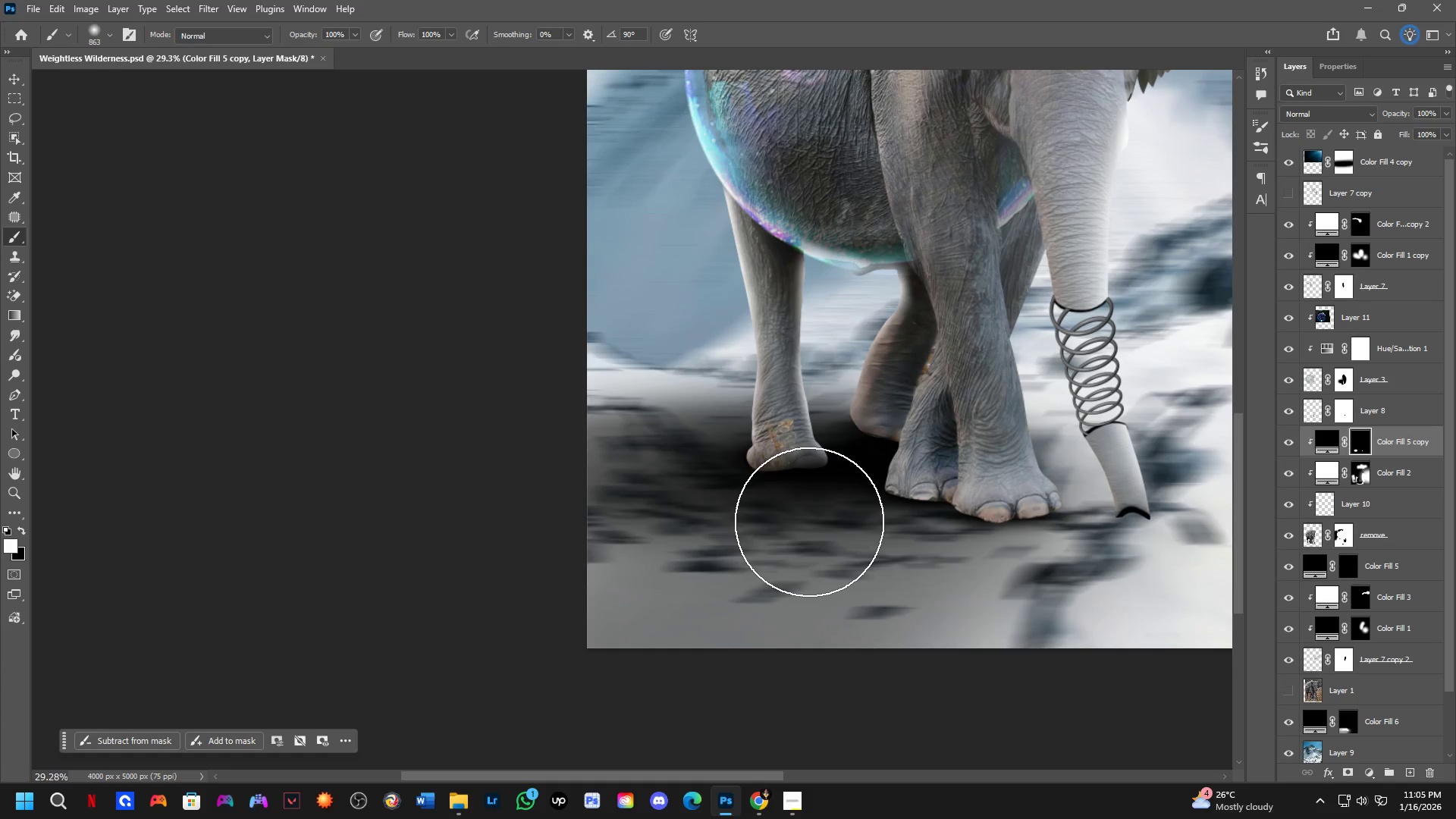 
left_click_drag(start_coordinate=[801, 523], to_coordinate=[698, 531])
 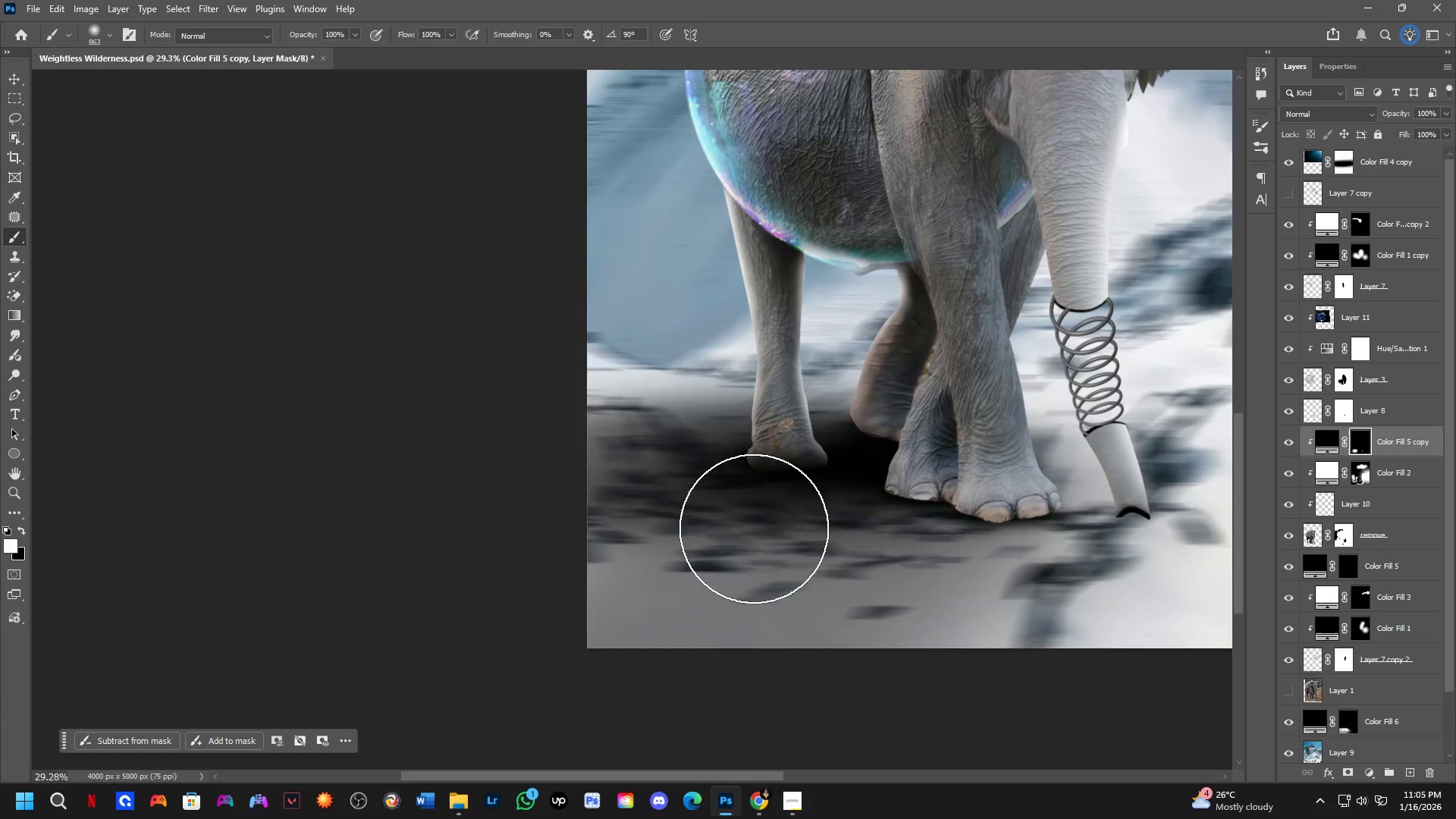 
left_click_drag(start_coordinate=[830, 545], to_coordinate=[838, 538])
 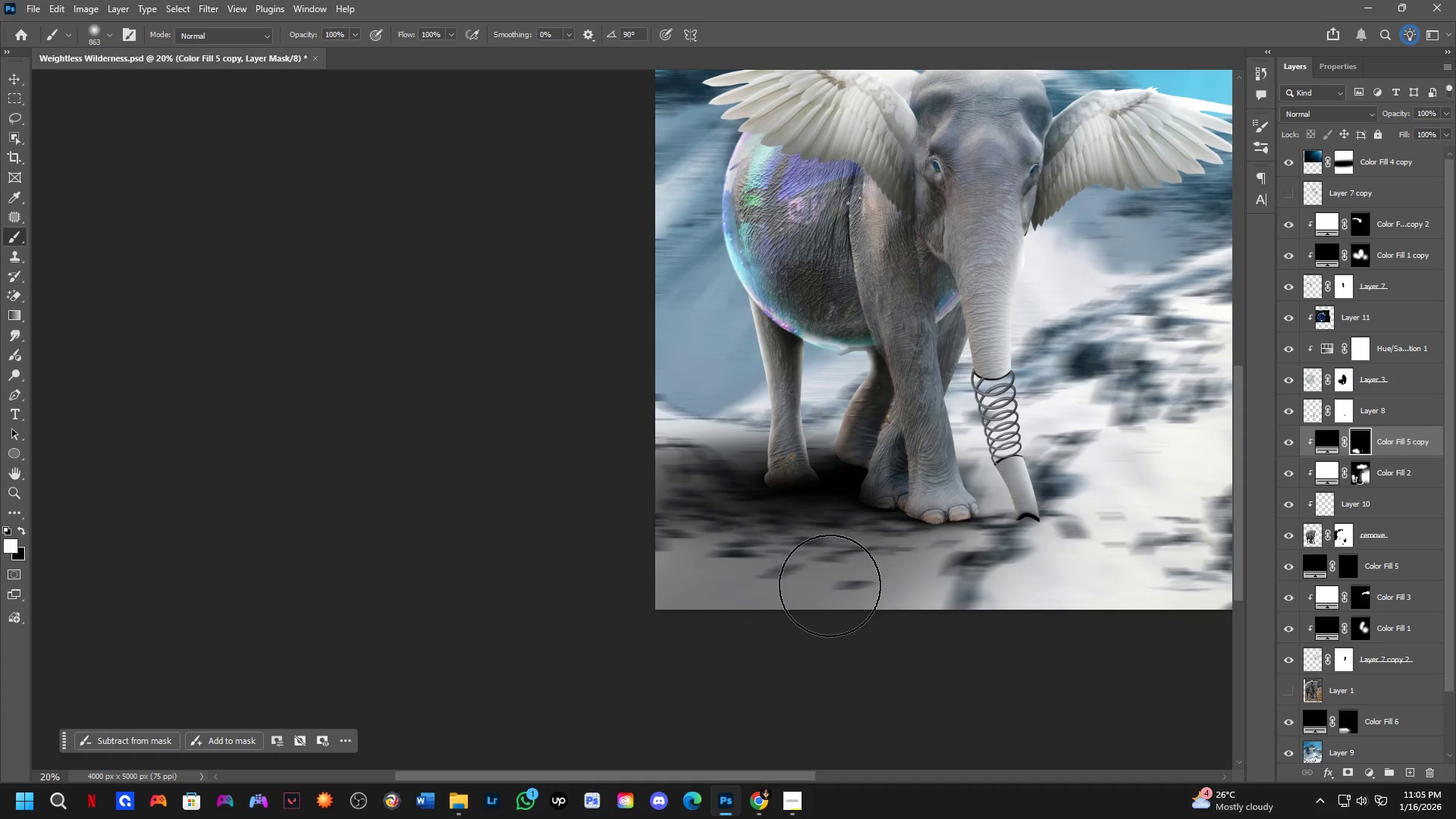 
scroll: coordinate [830, 543], scroll_direction: down, amount: 9.0
 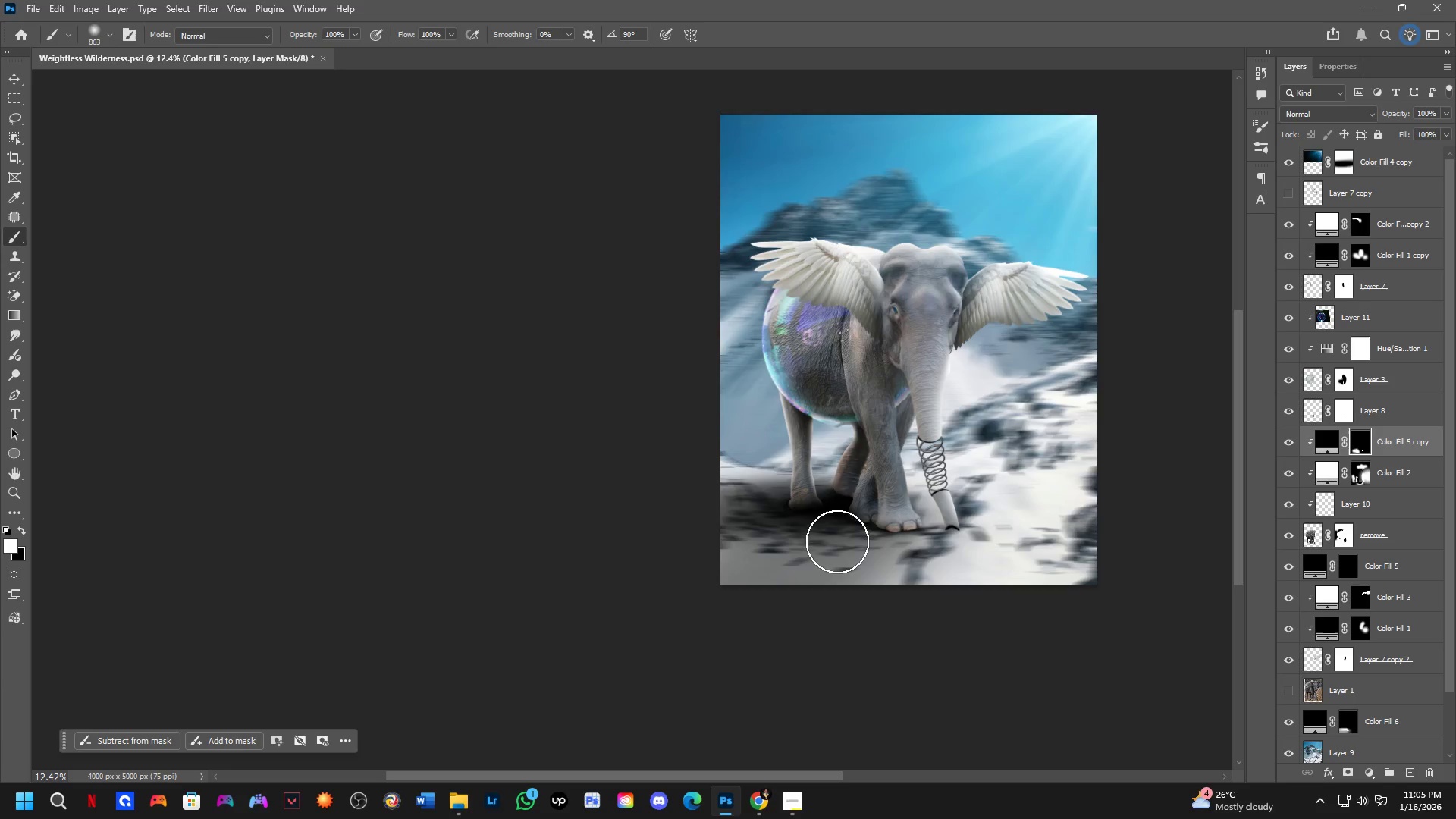 
scroll: coordinate [812, 521], scroll_direction: up, amount: 7.0
 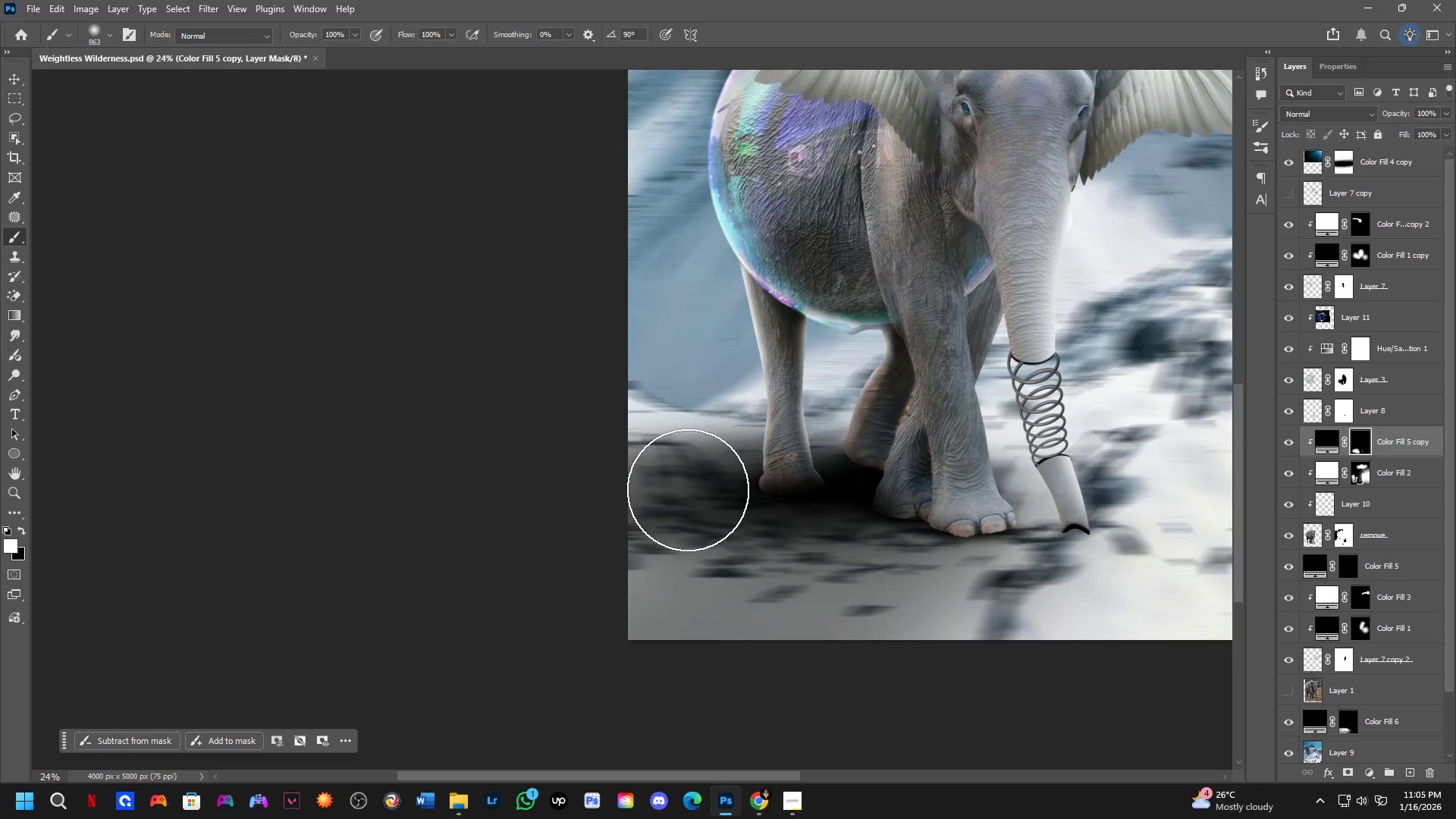 
left_click_drag(start_coordinate=[689, 491], to_coordinate=[738, 554])
 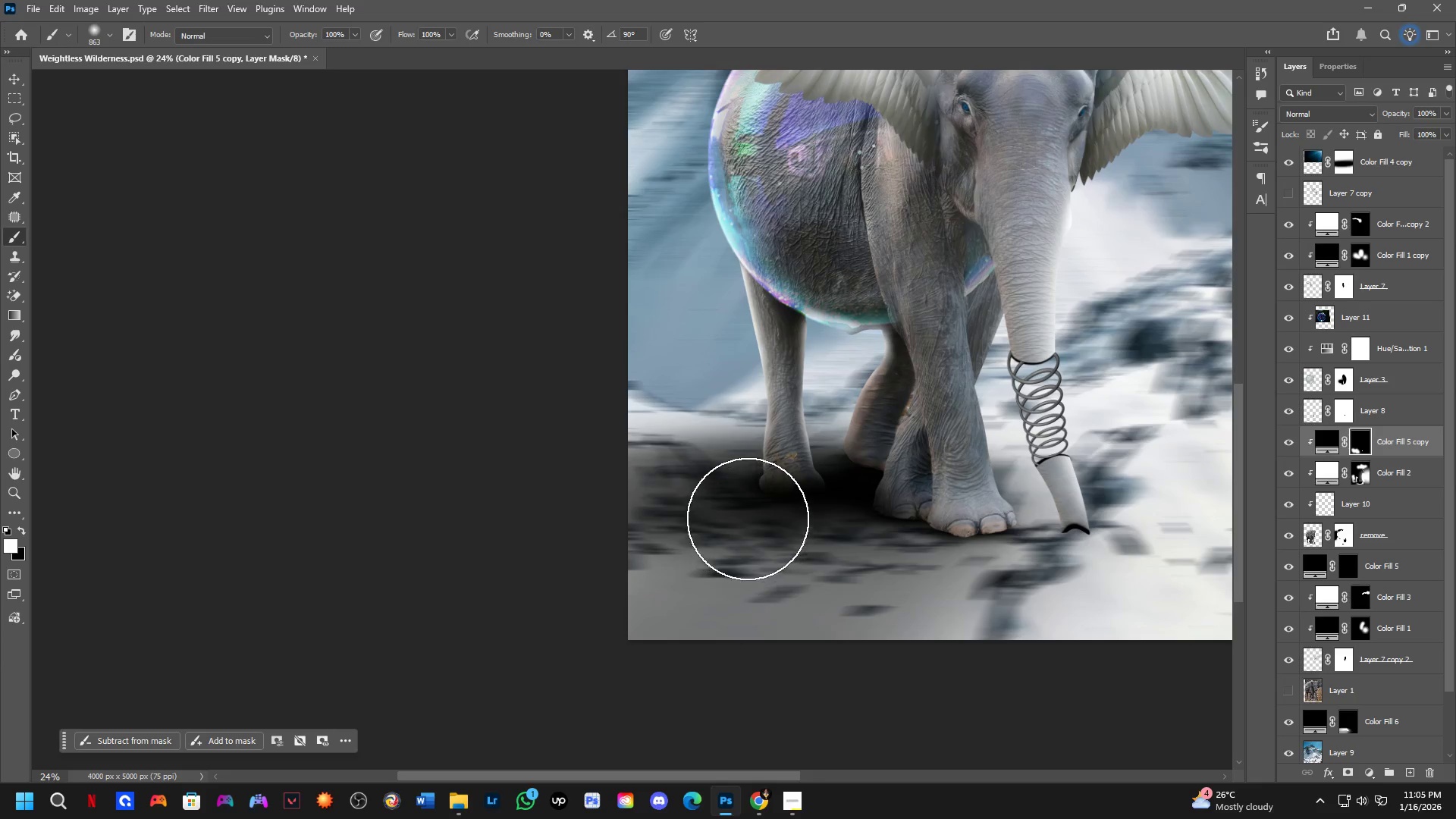 
left_click([748, 518])
 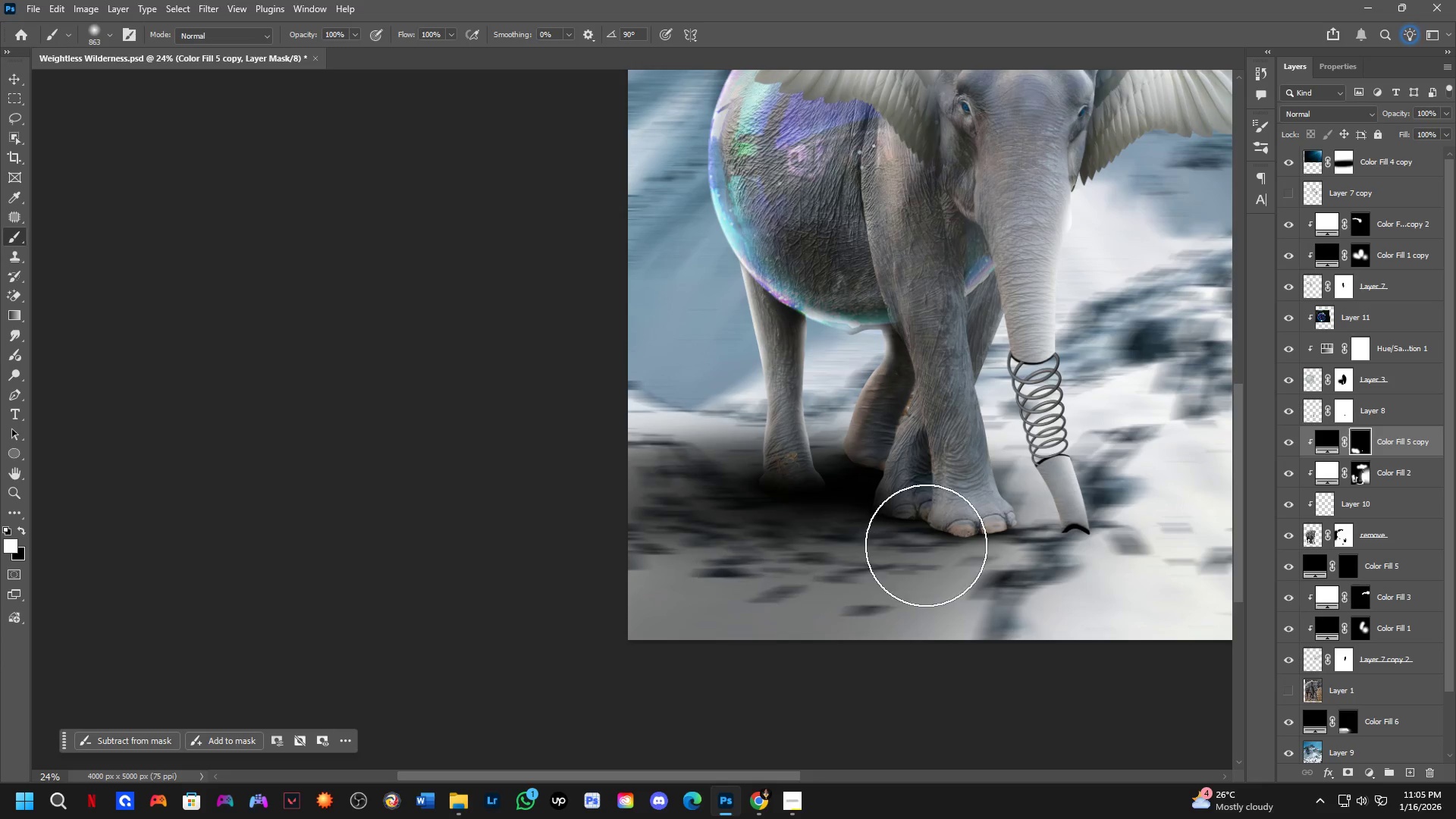 
key(Control+Z)